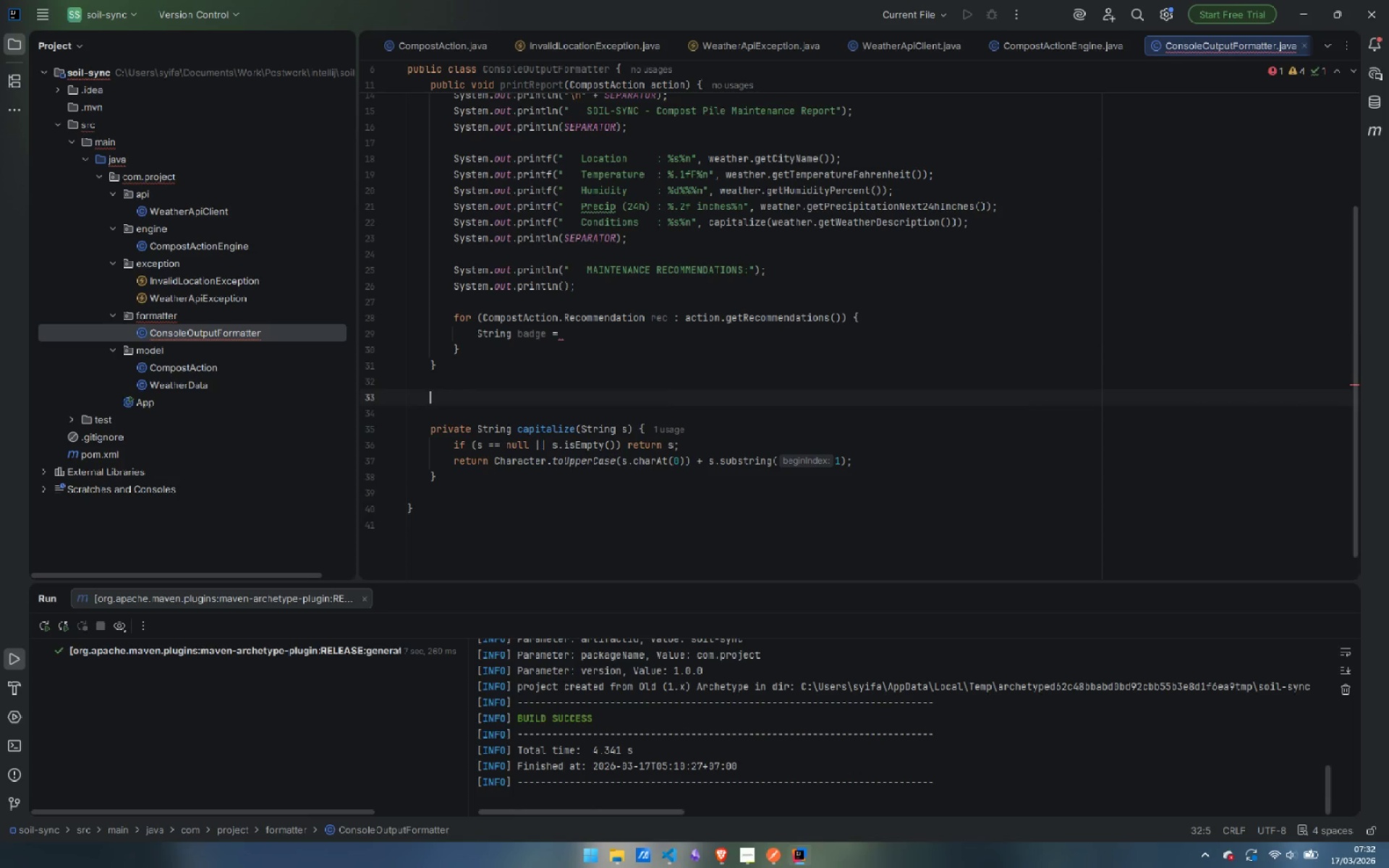 
key(Enter)
 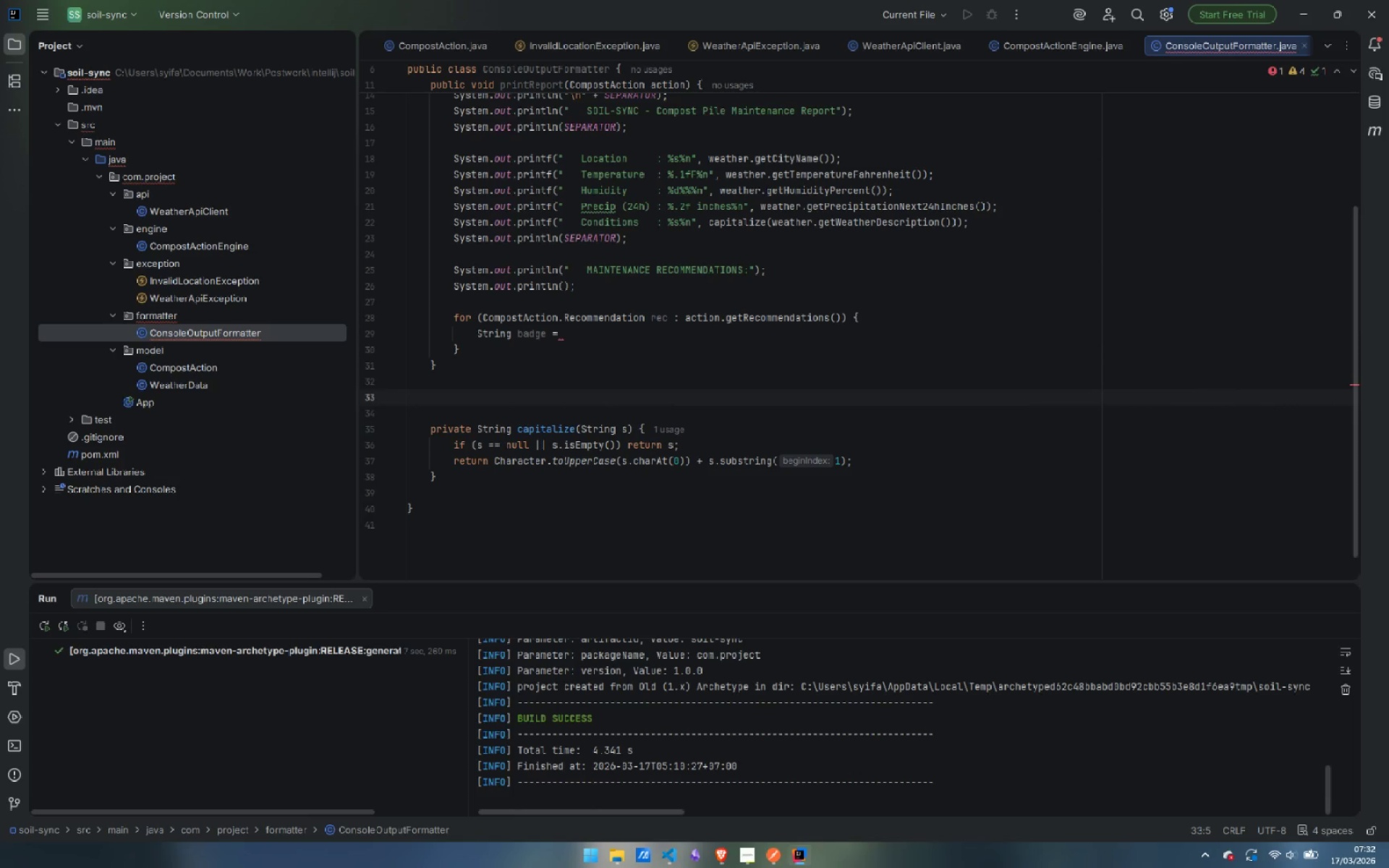 
type(public void printError(String message)
 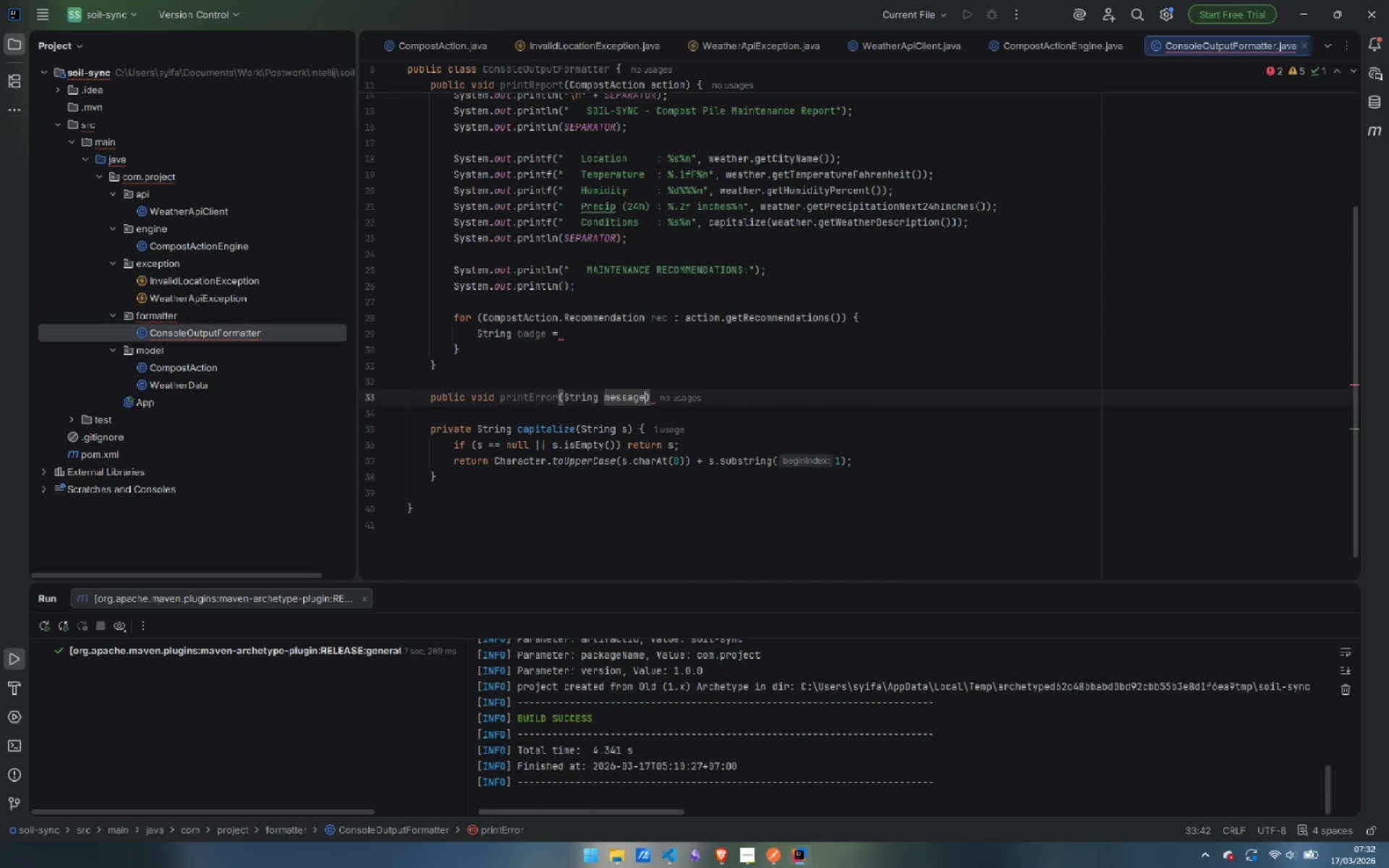 
key(ArrowRight)
 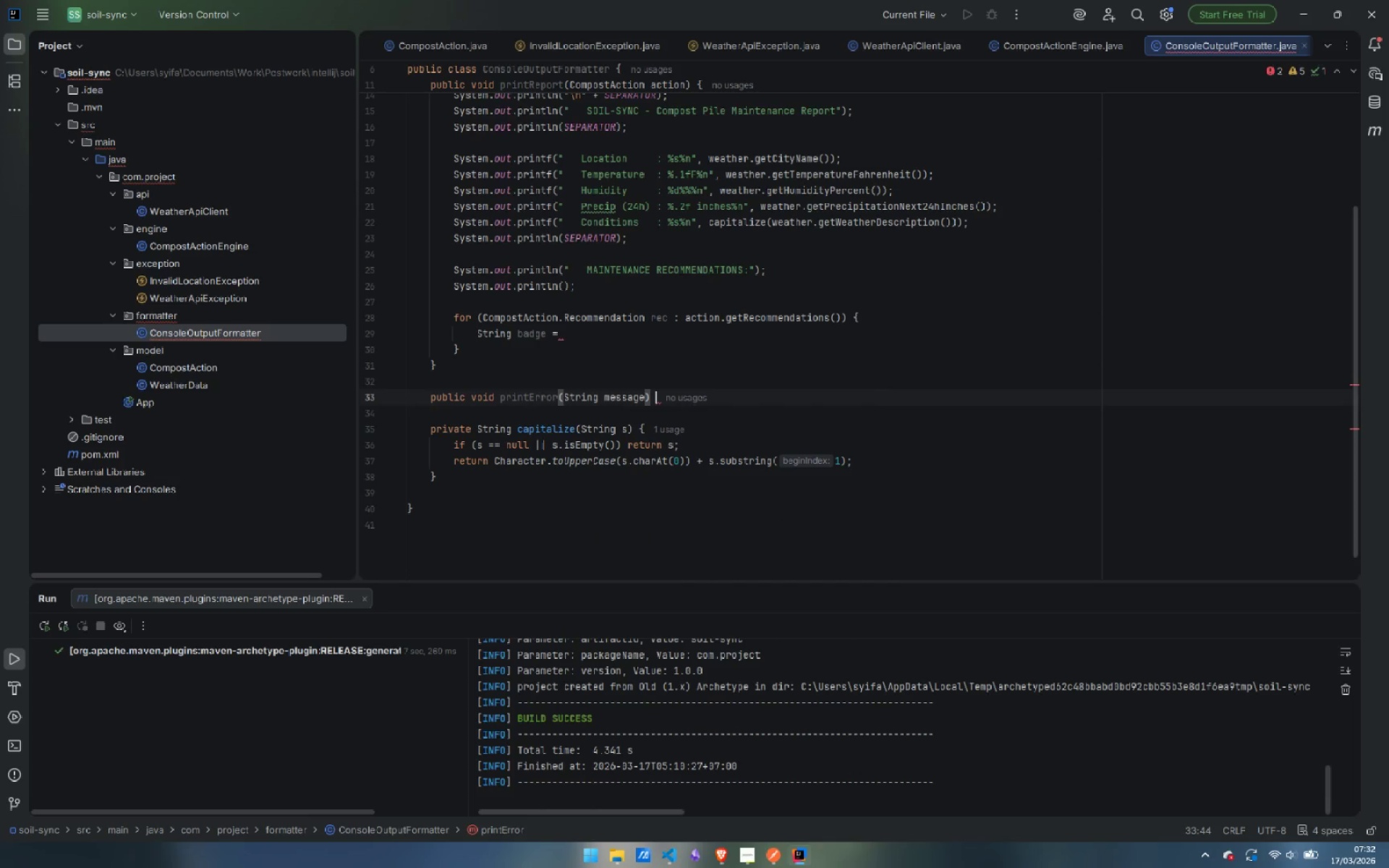 
key(Space)
 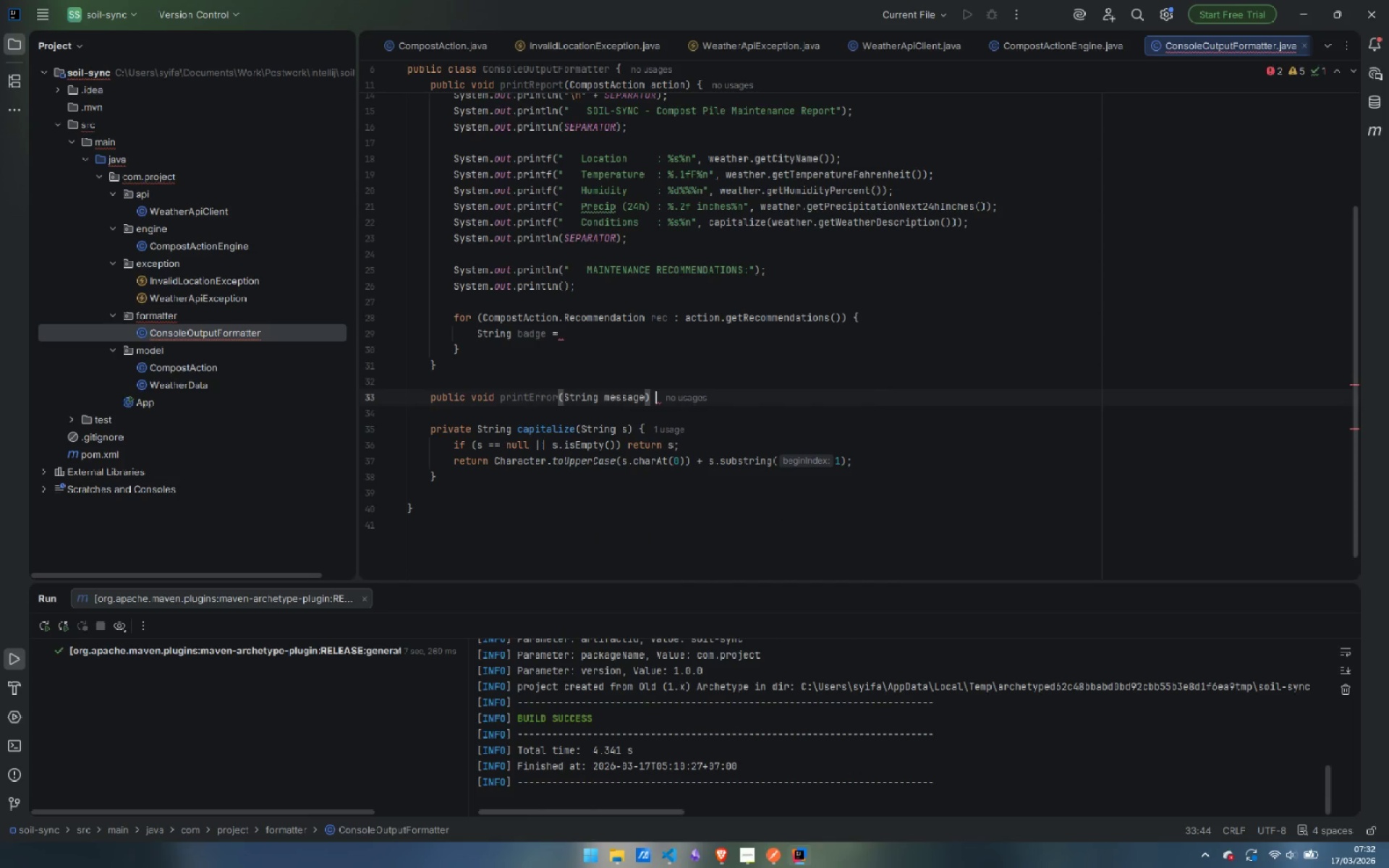 
key(Shift+BracketLeft)
 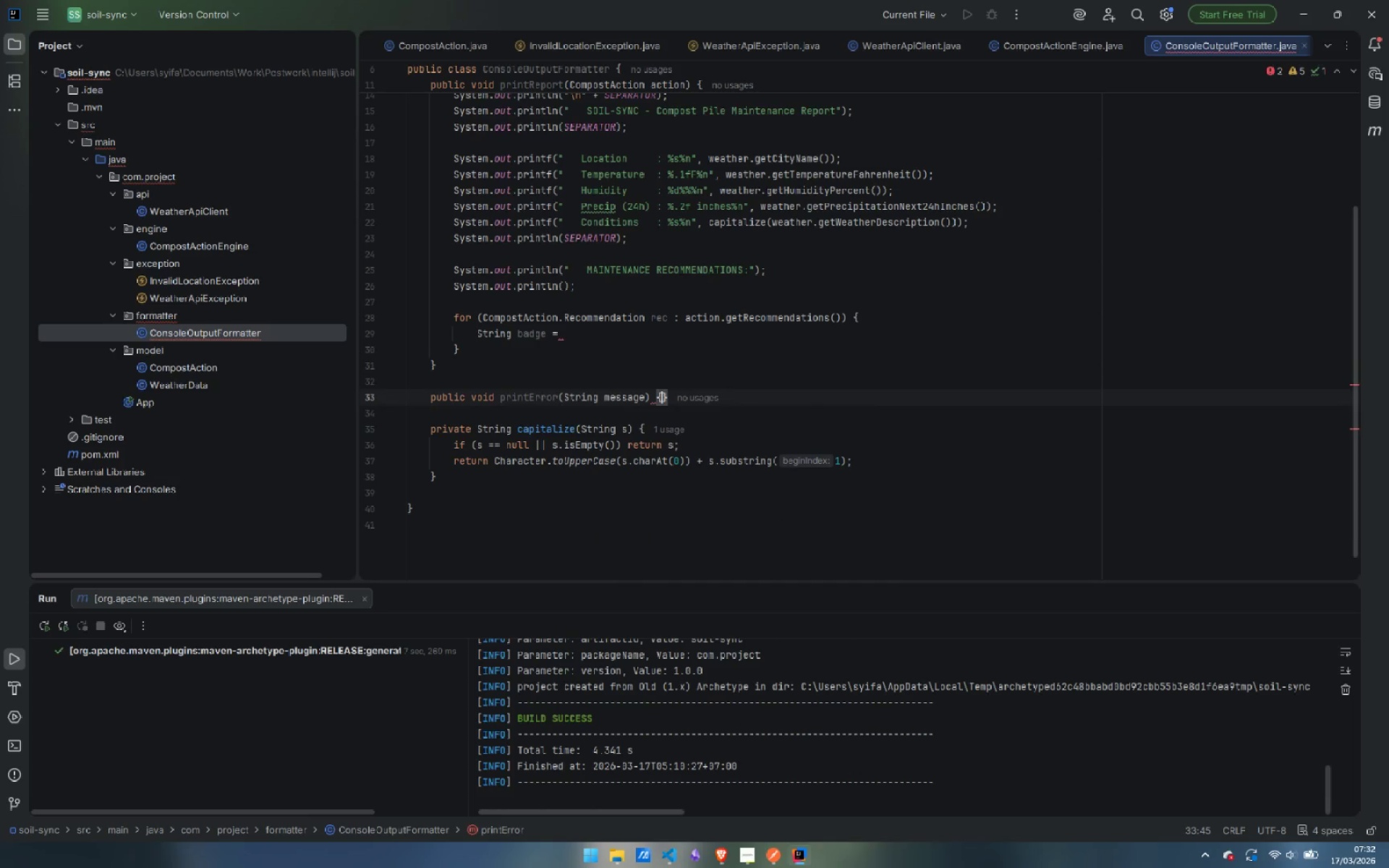 
key(Enter)
 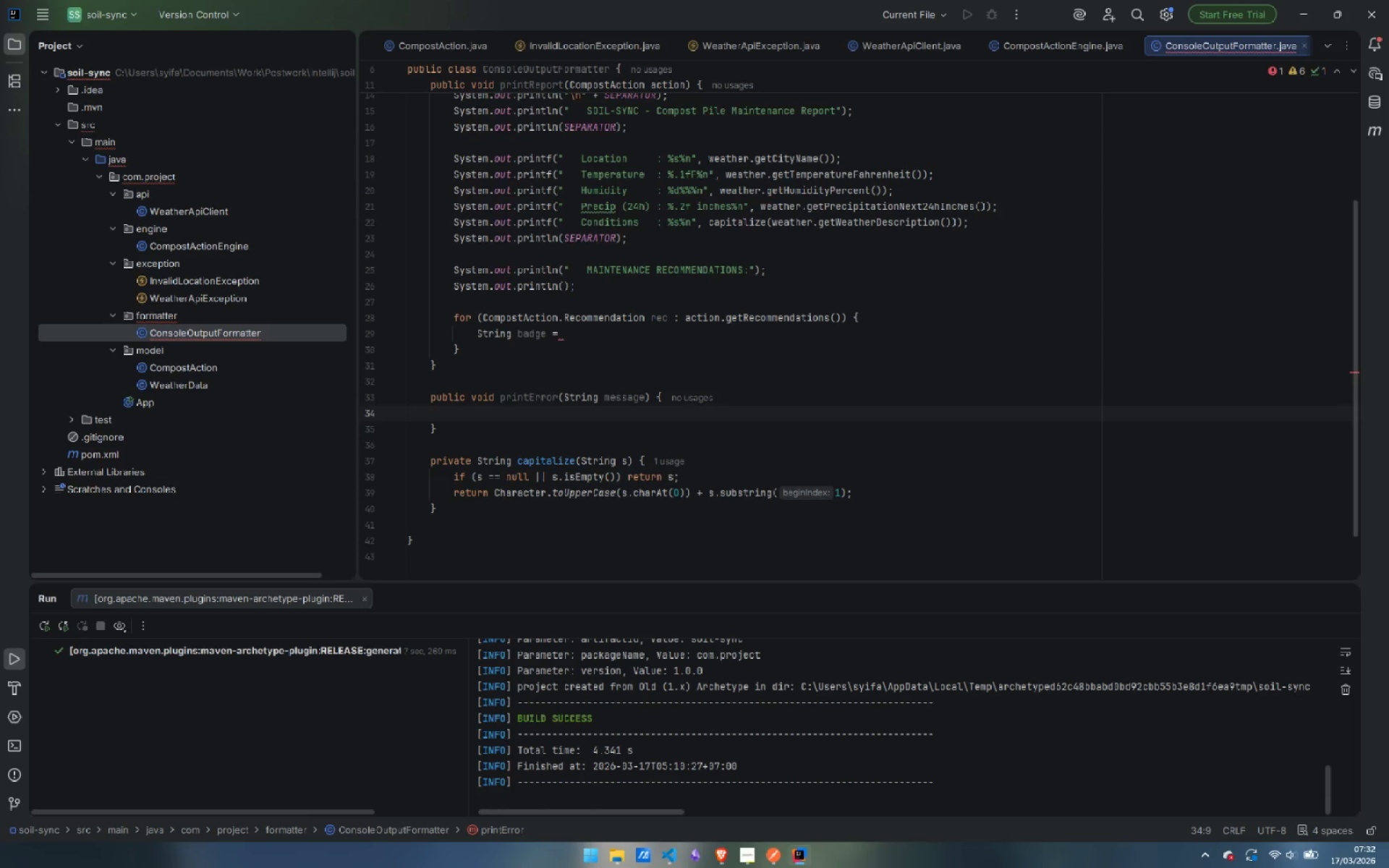 
wait(9.27)
 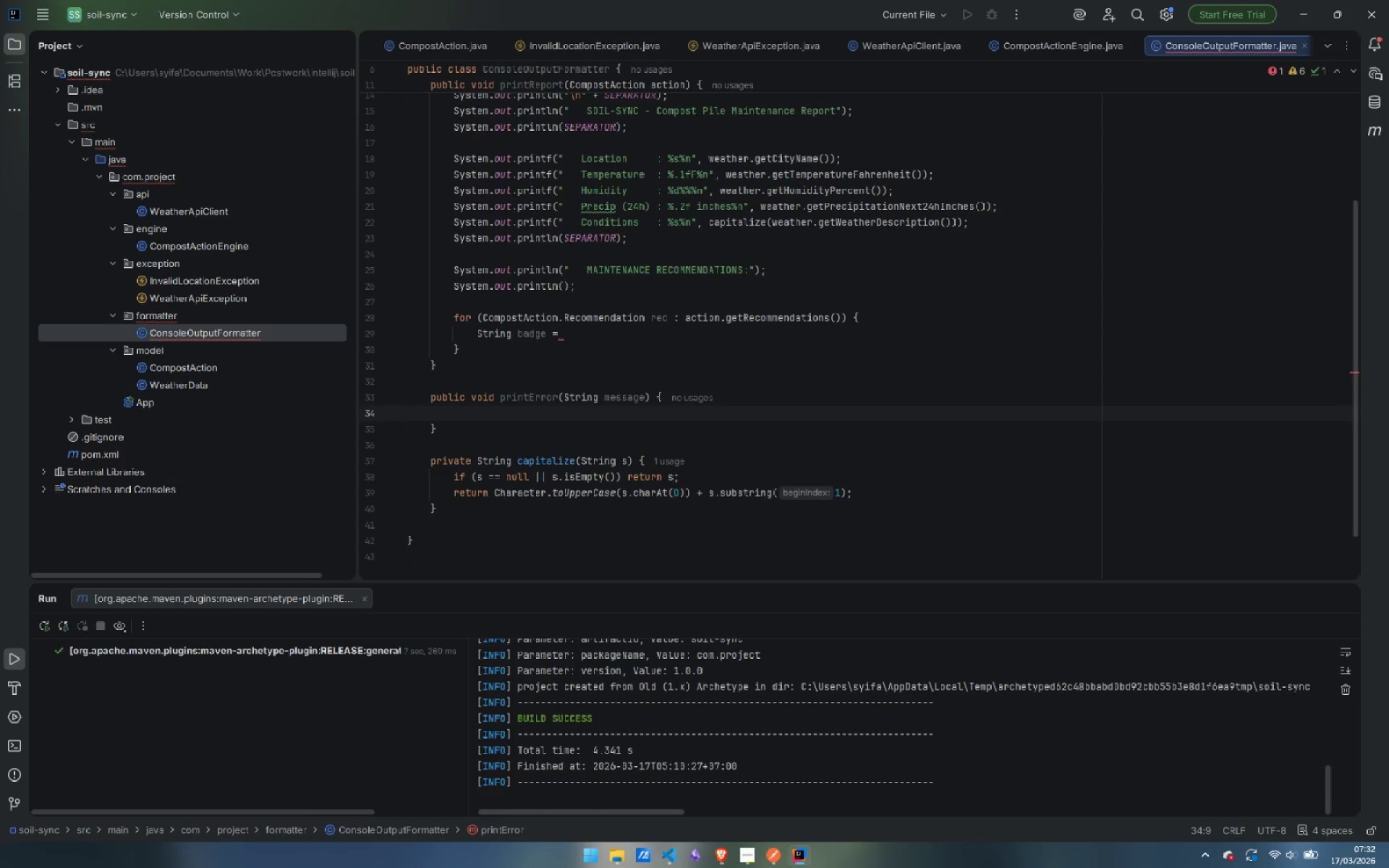 
type(se)
 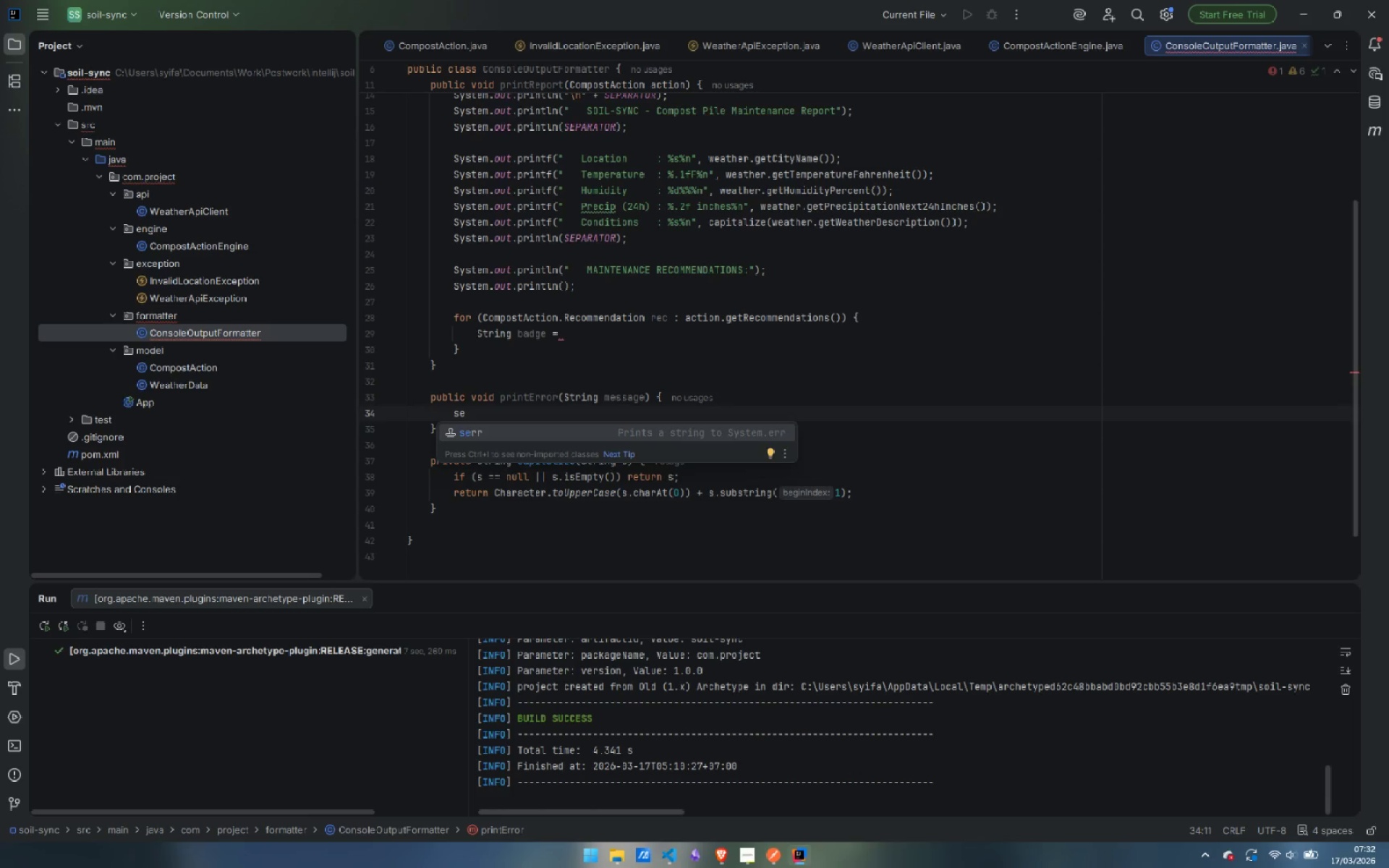 
key(Enter)
 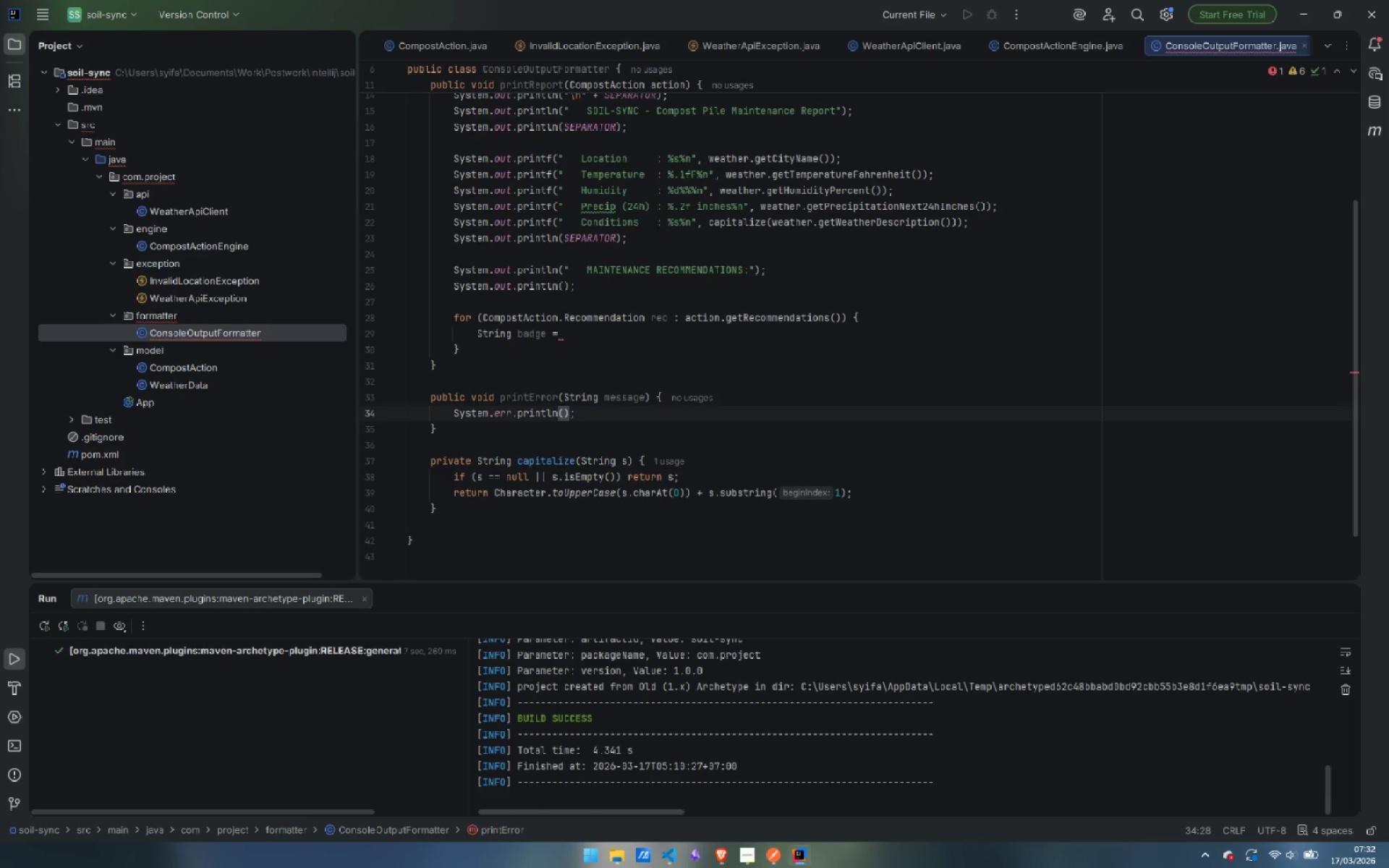 
key(Shift+Quote)
 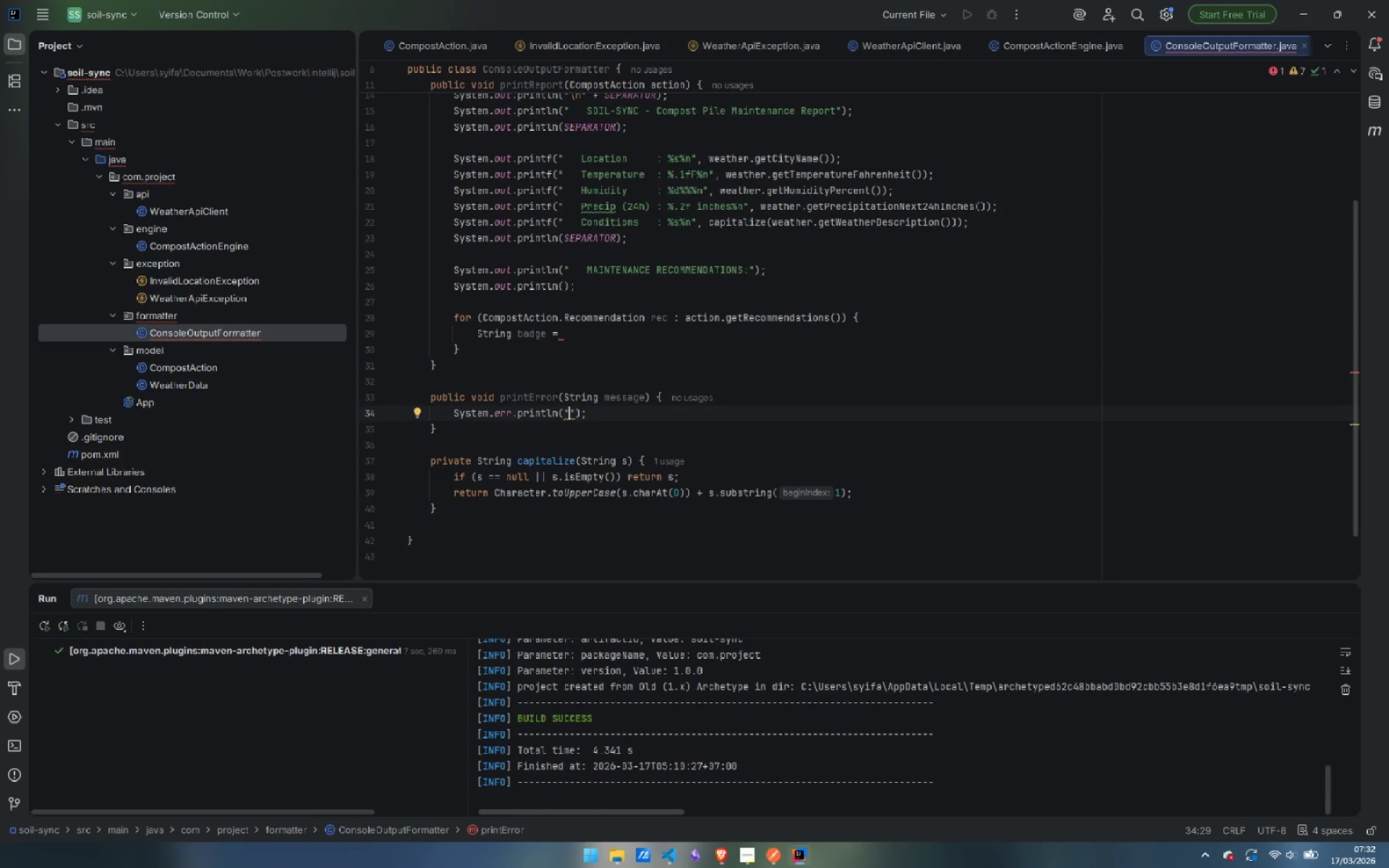 
key(Backslash)
 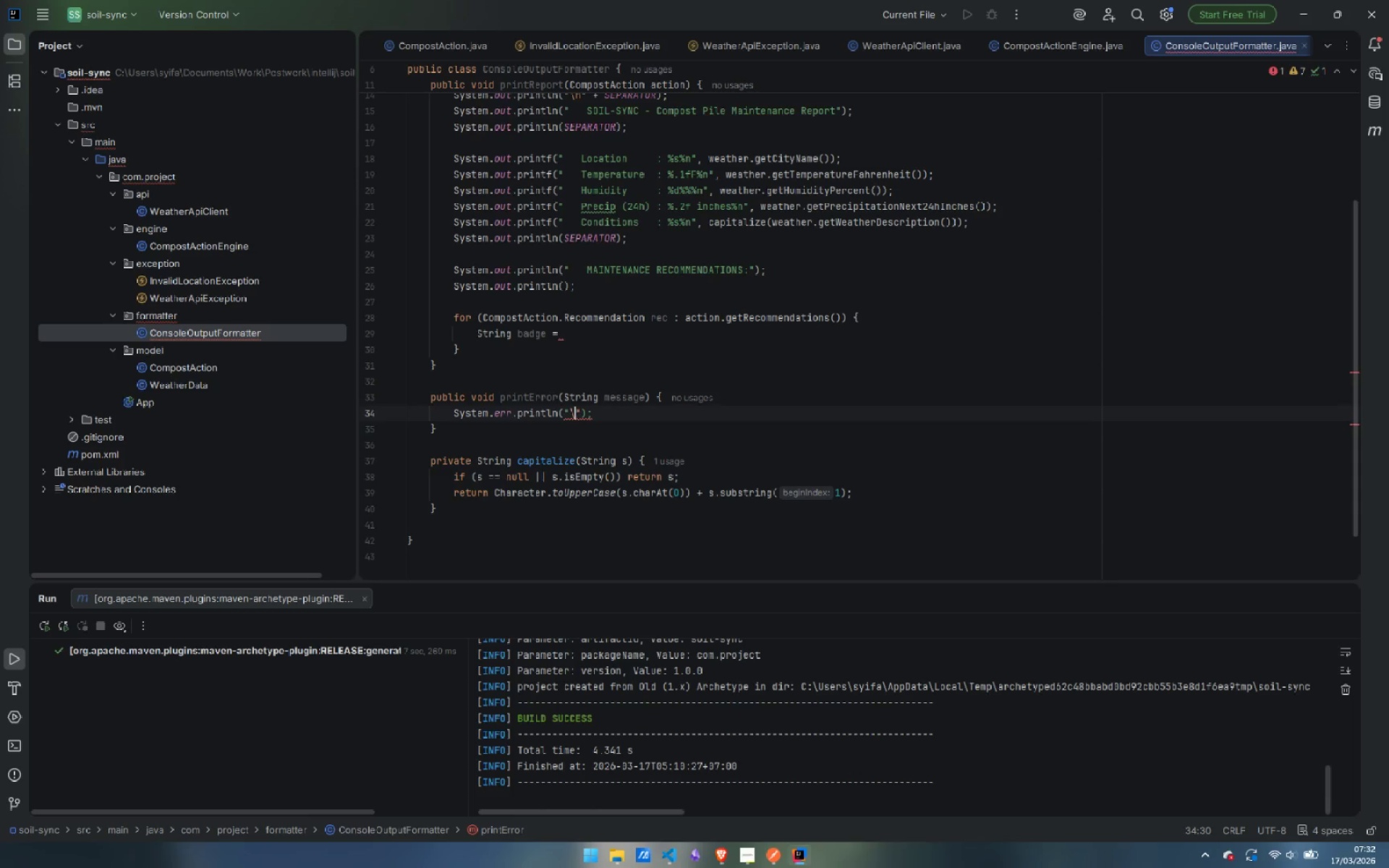 
key(N)
 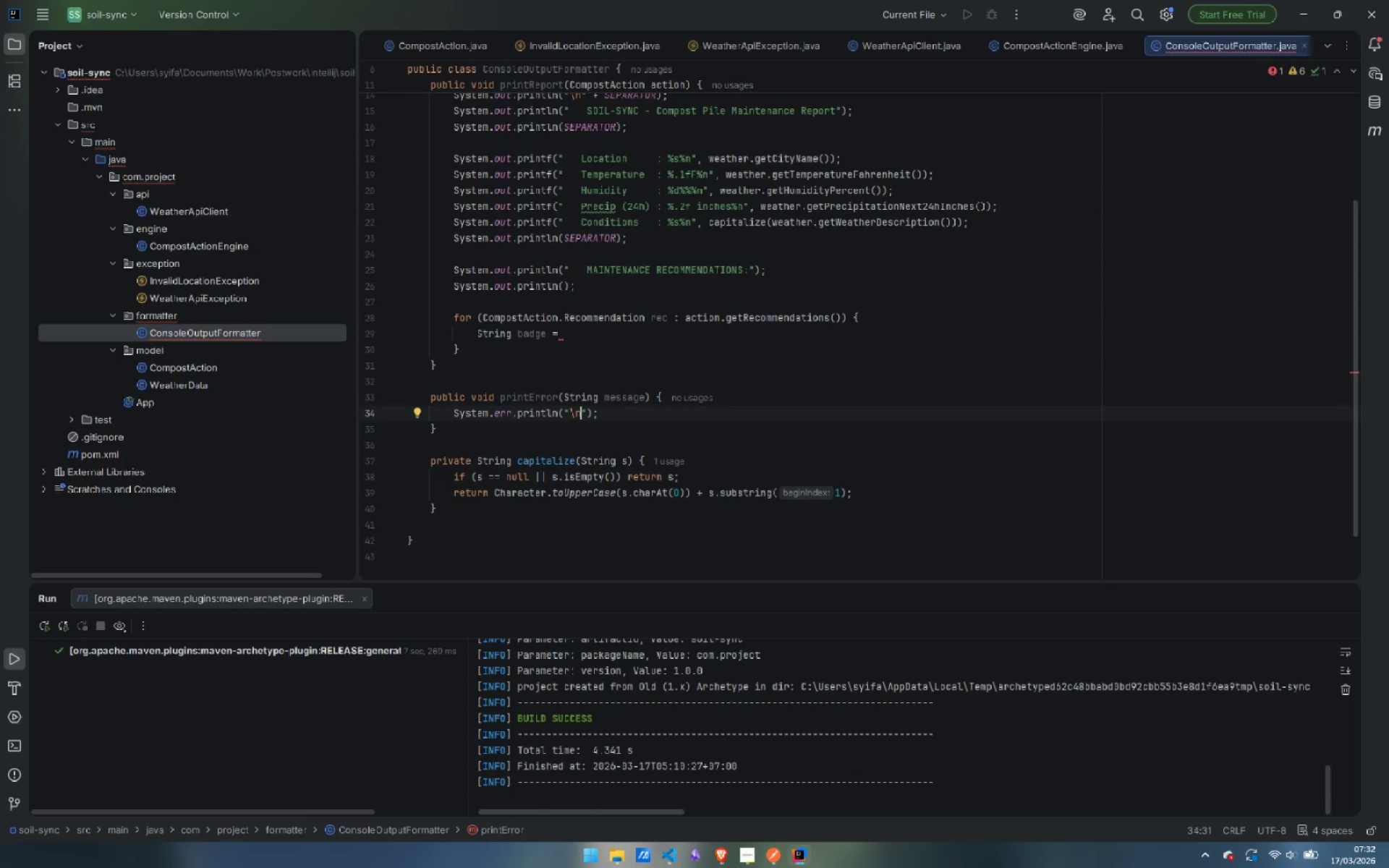 
key(ArrowRight)
 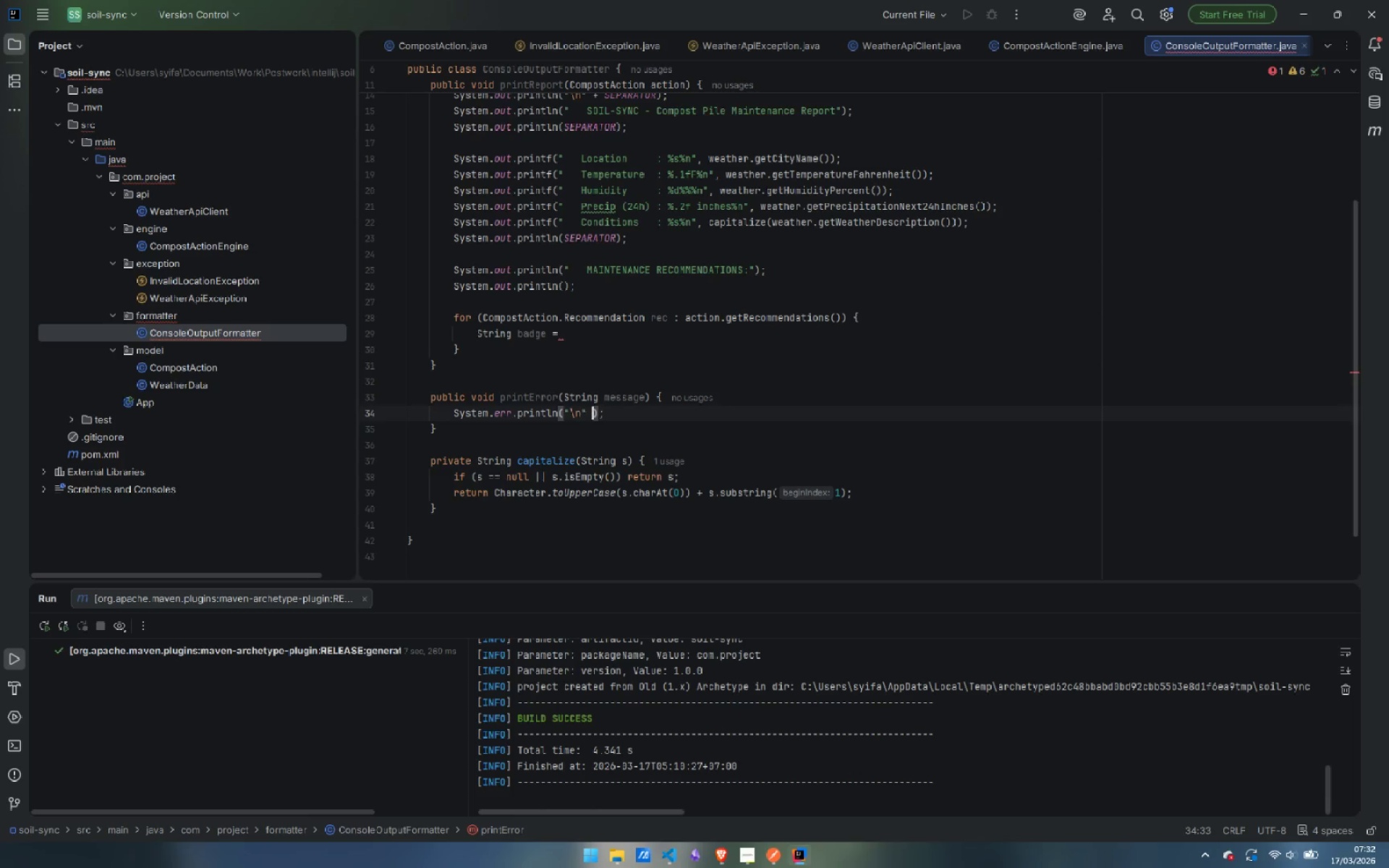 
type( + SP)
key(Backspace)
type(EP)
 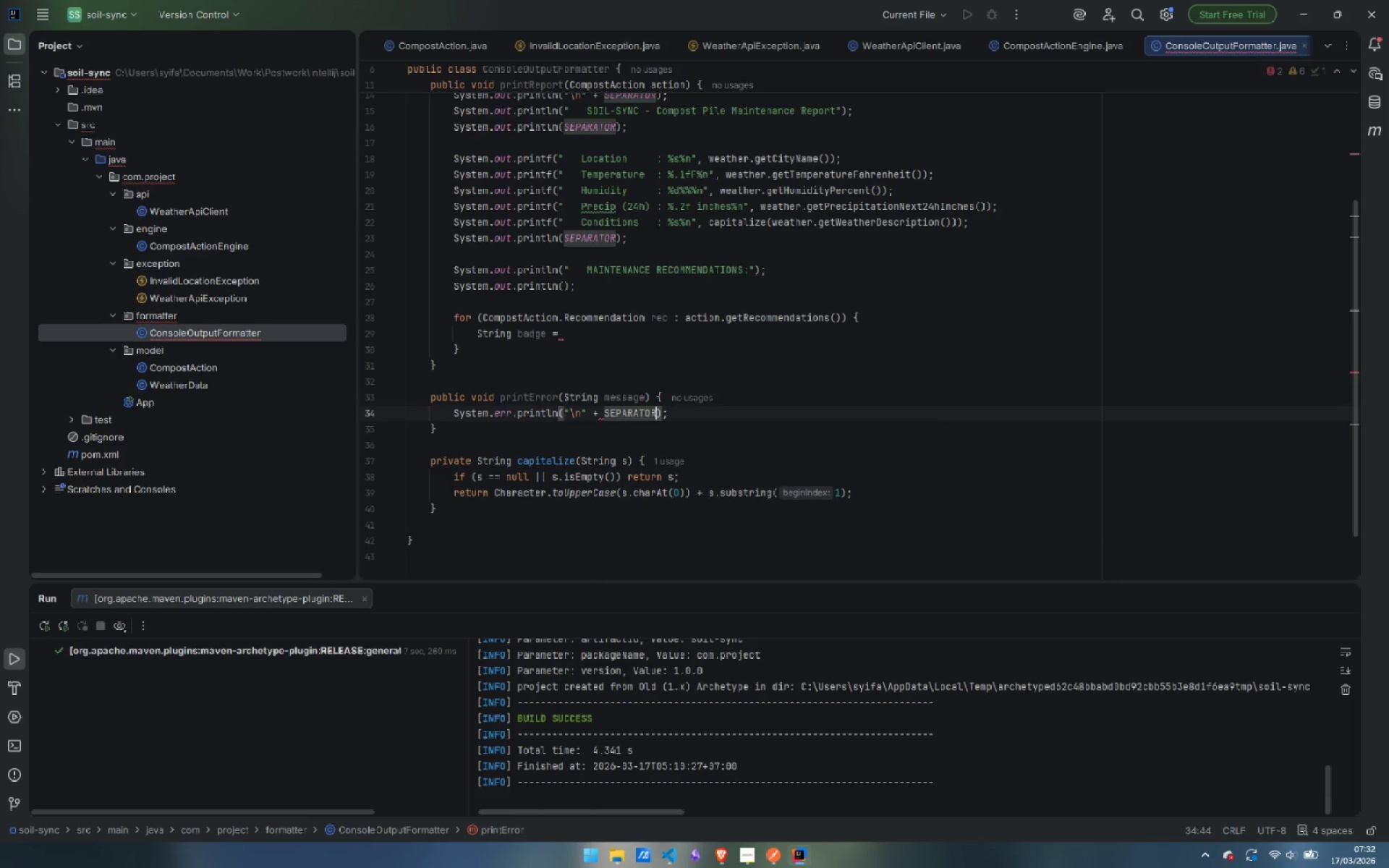 
 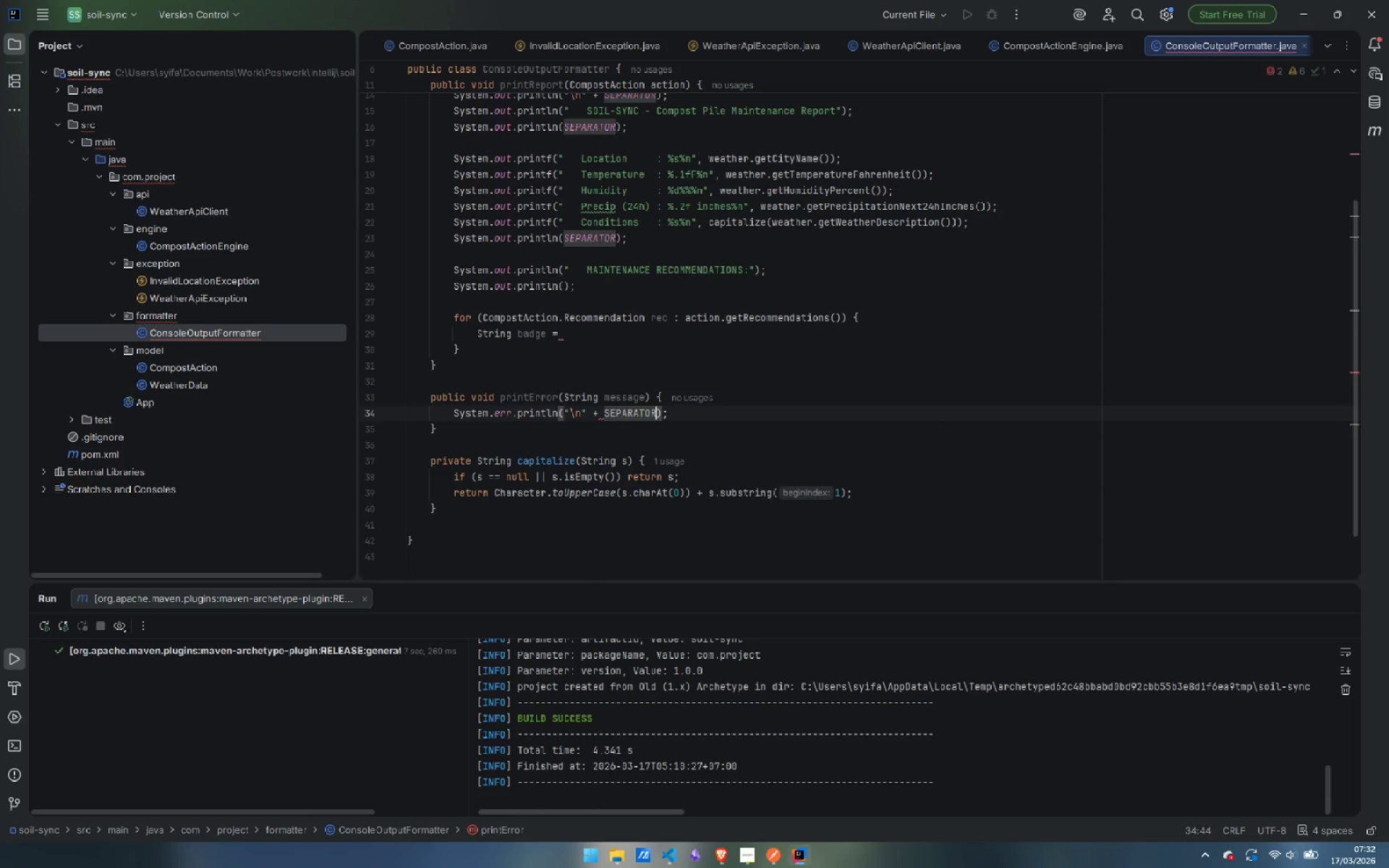 
key(Enter)
 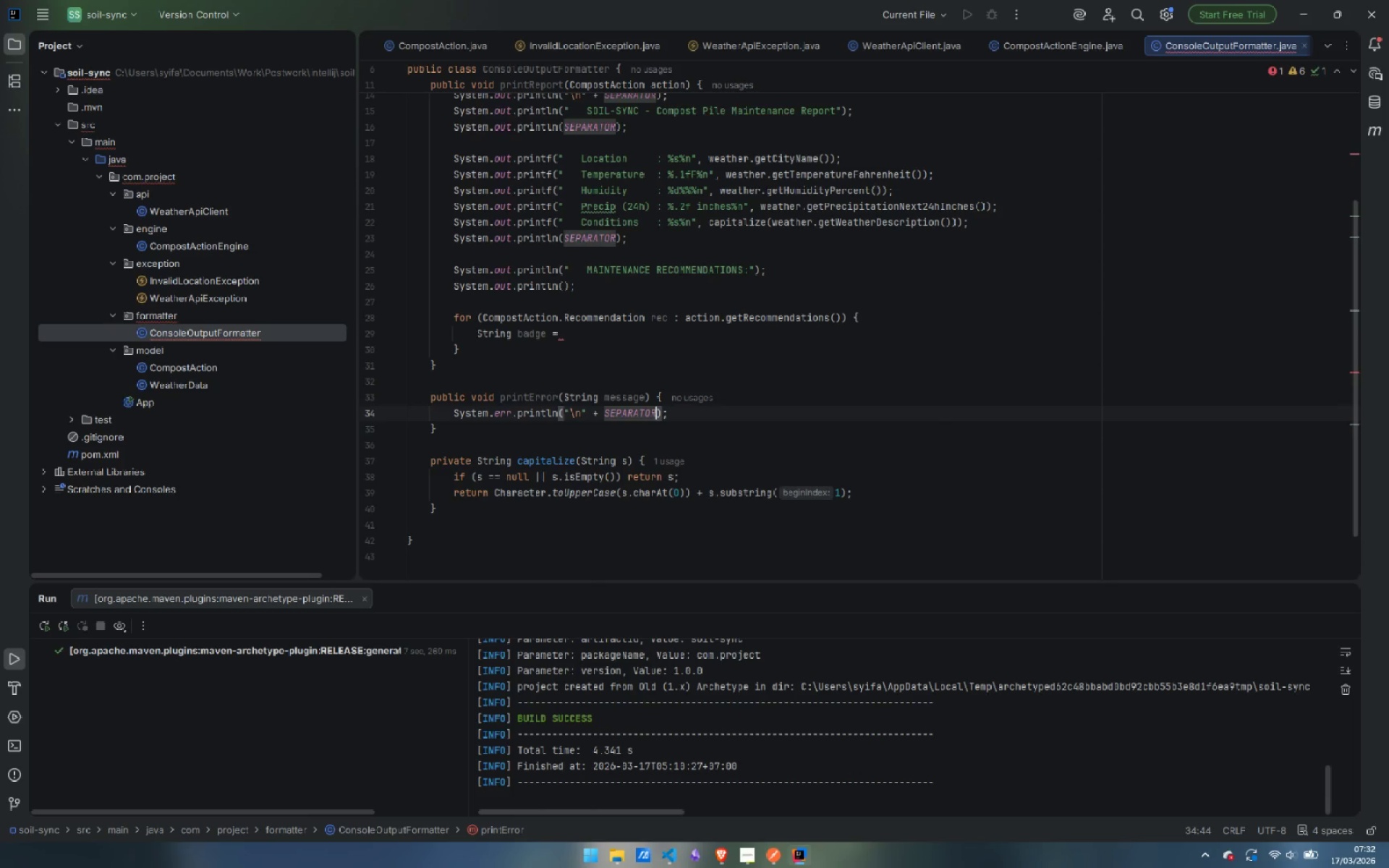 
key(ArrowRight)
 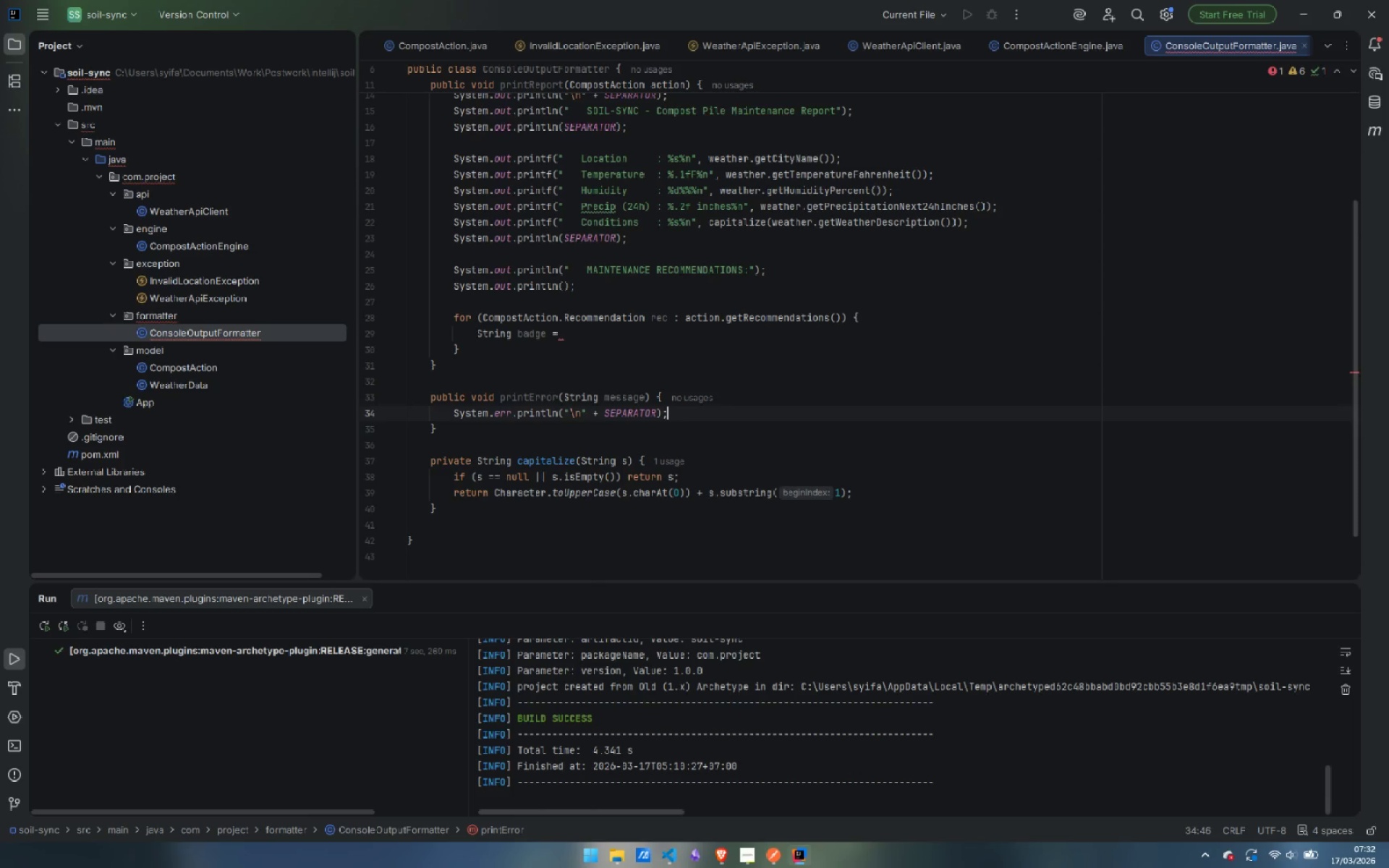 
key(ArrowRight)
 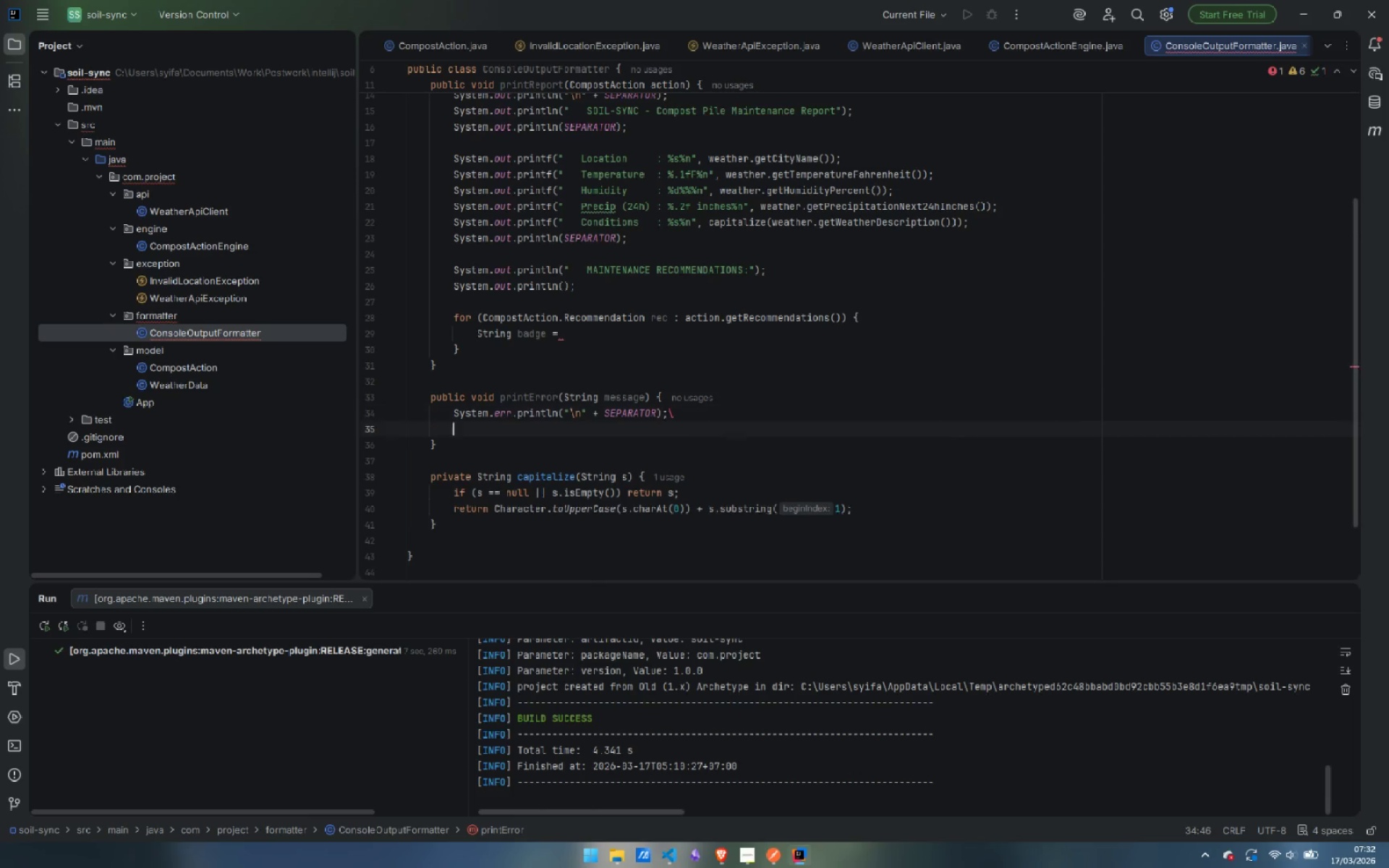 
key(Backslash)
 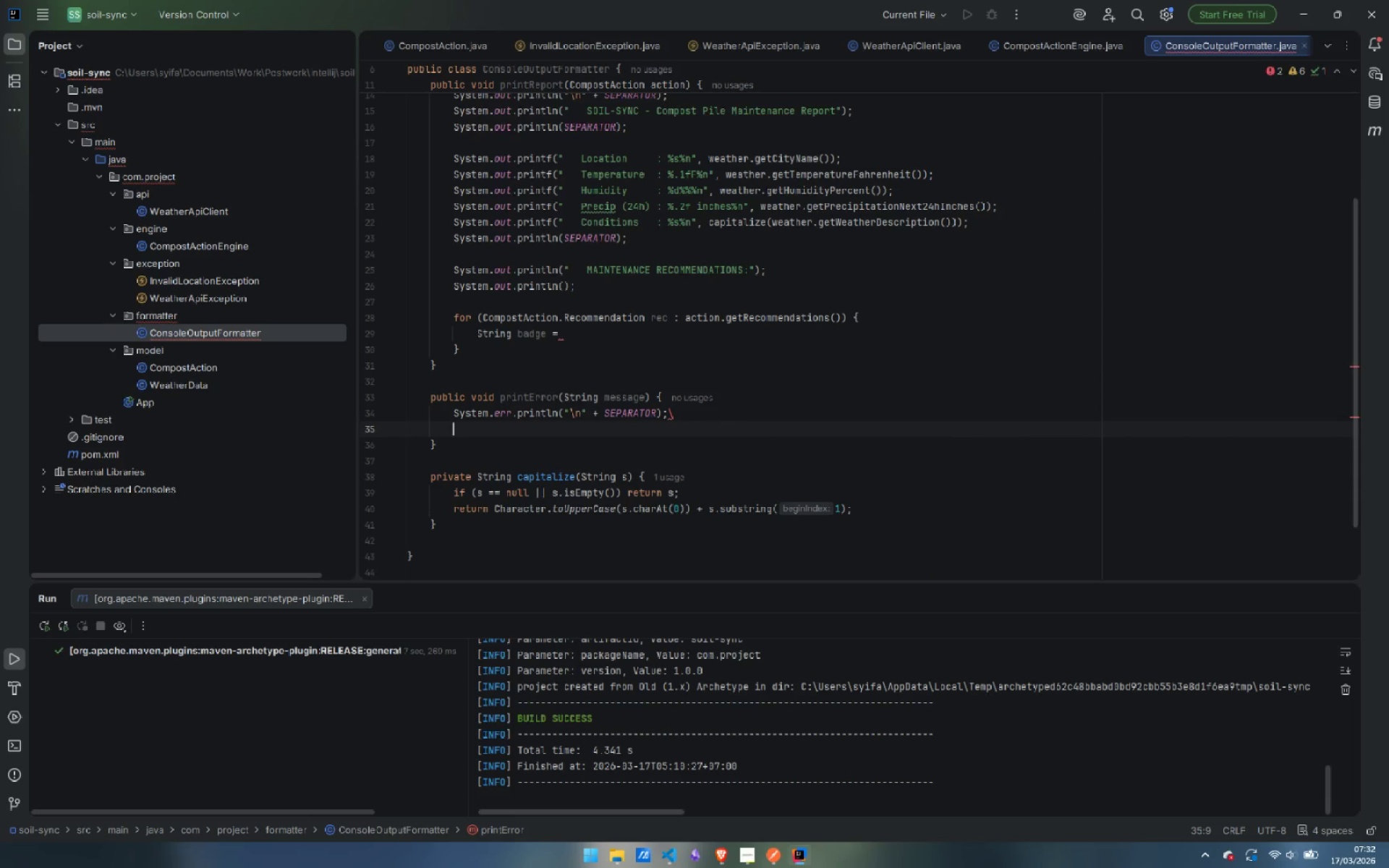 
key(Enter)
 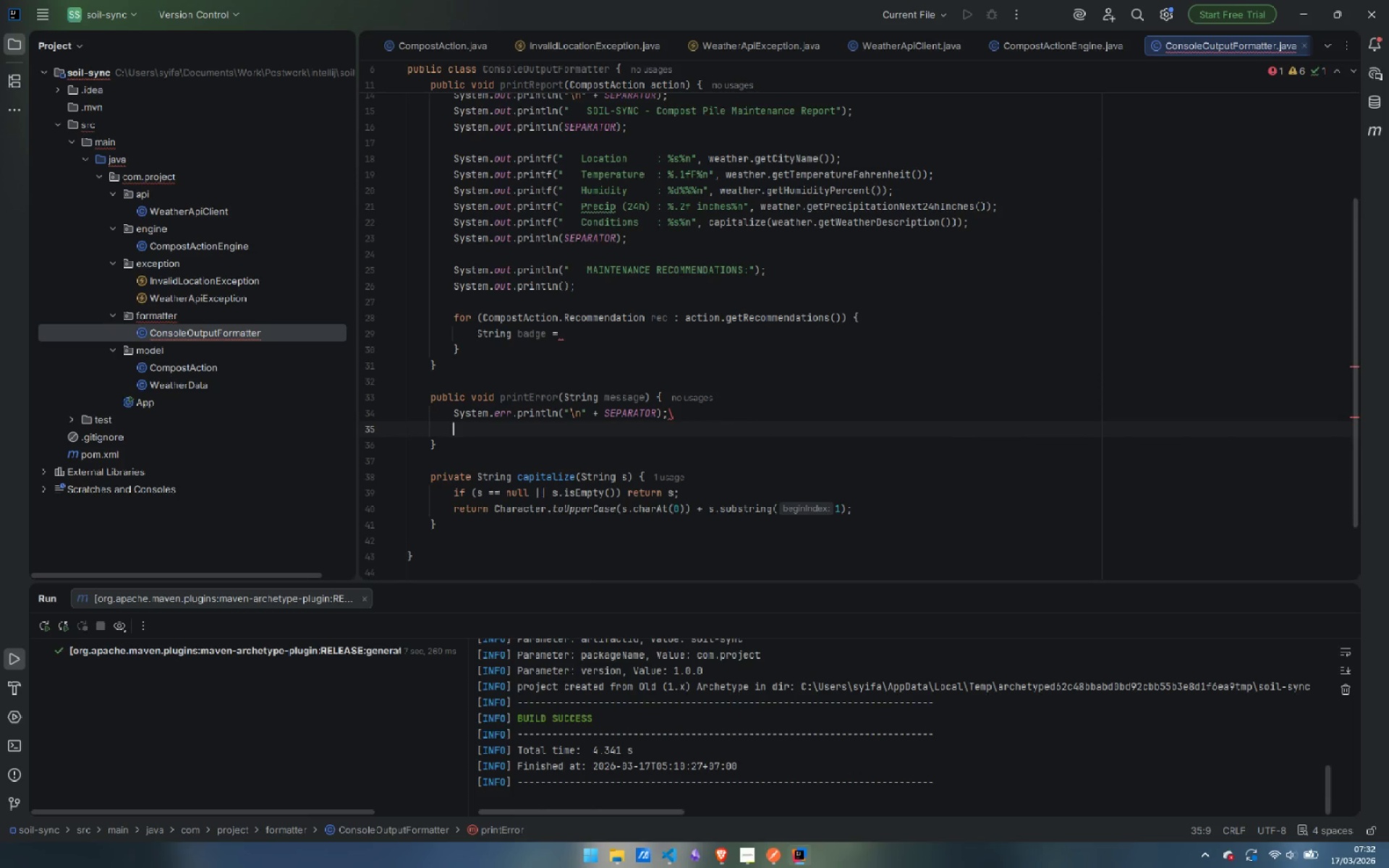 
key(Backspace)
 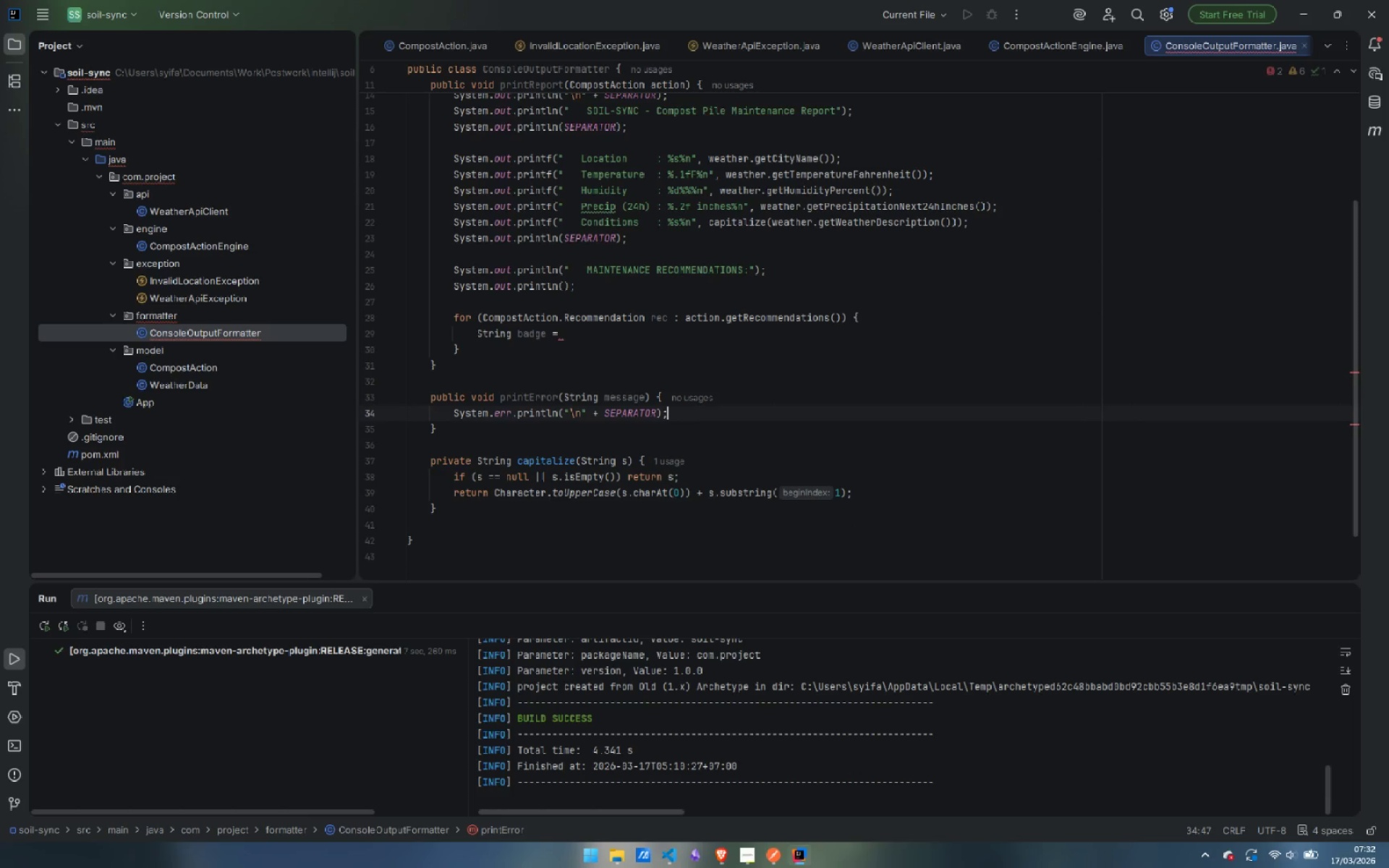 
key(Control+ControlLeft)
 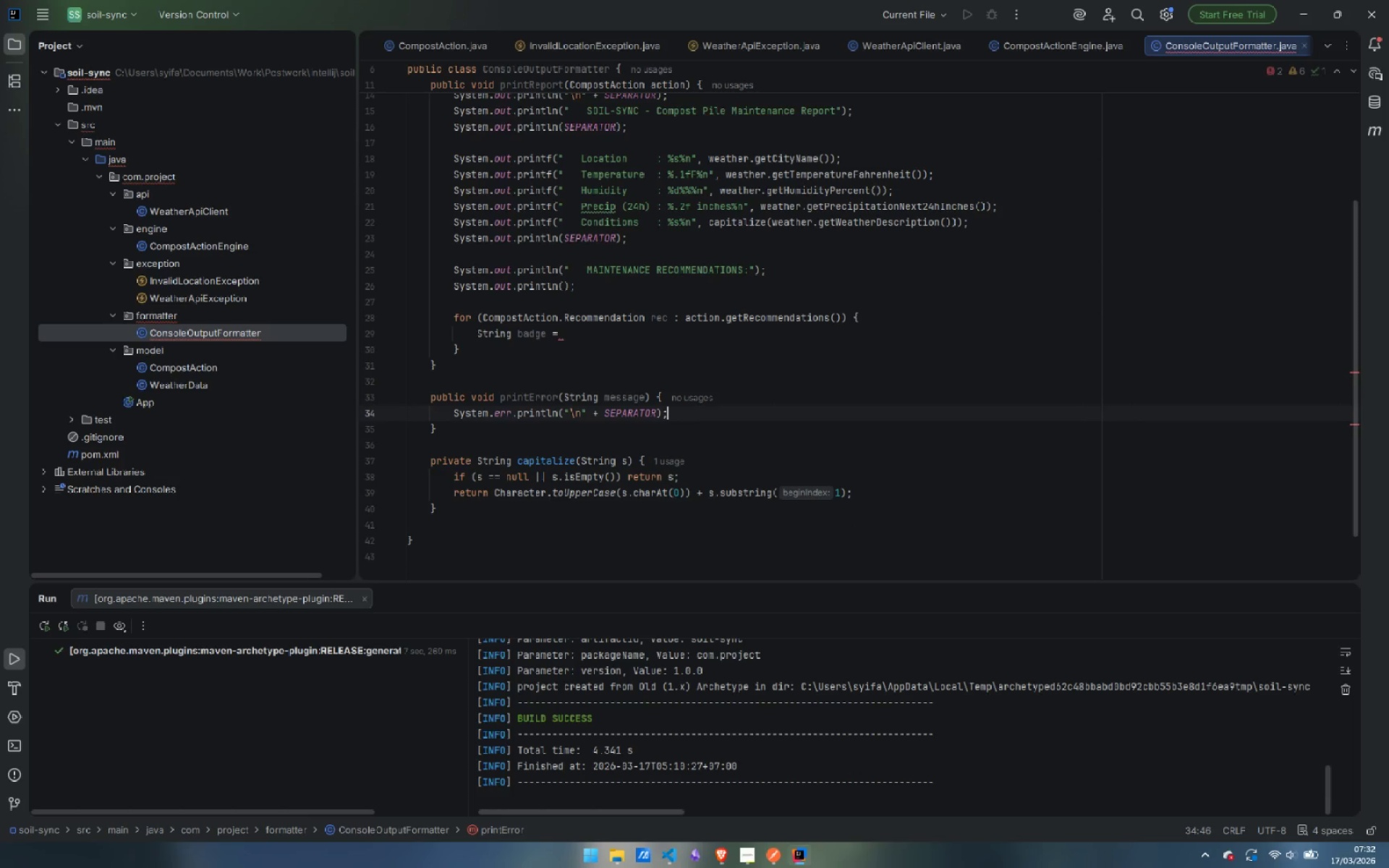 
key(Control+Backspace)
 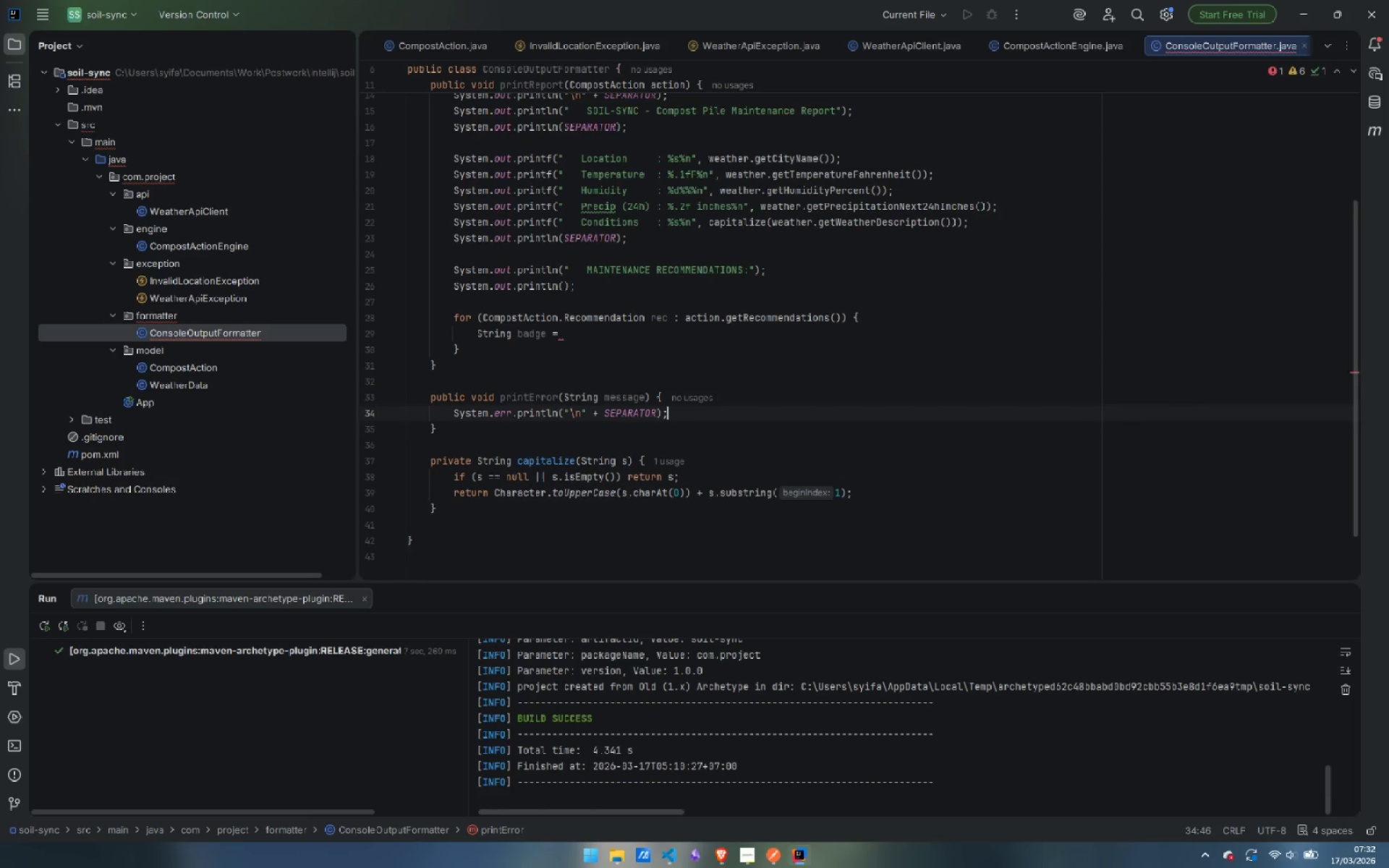 
key(Enter)
 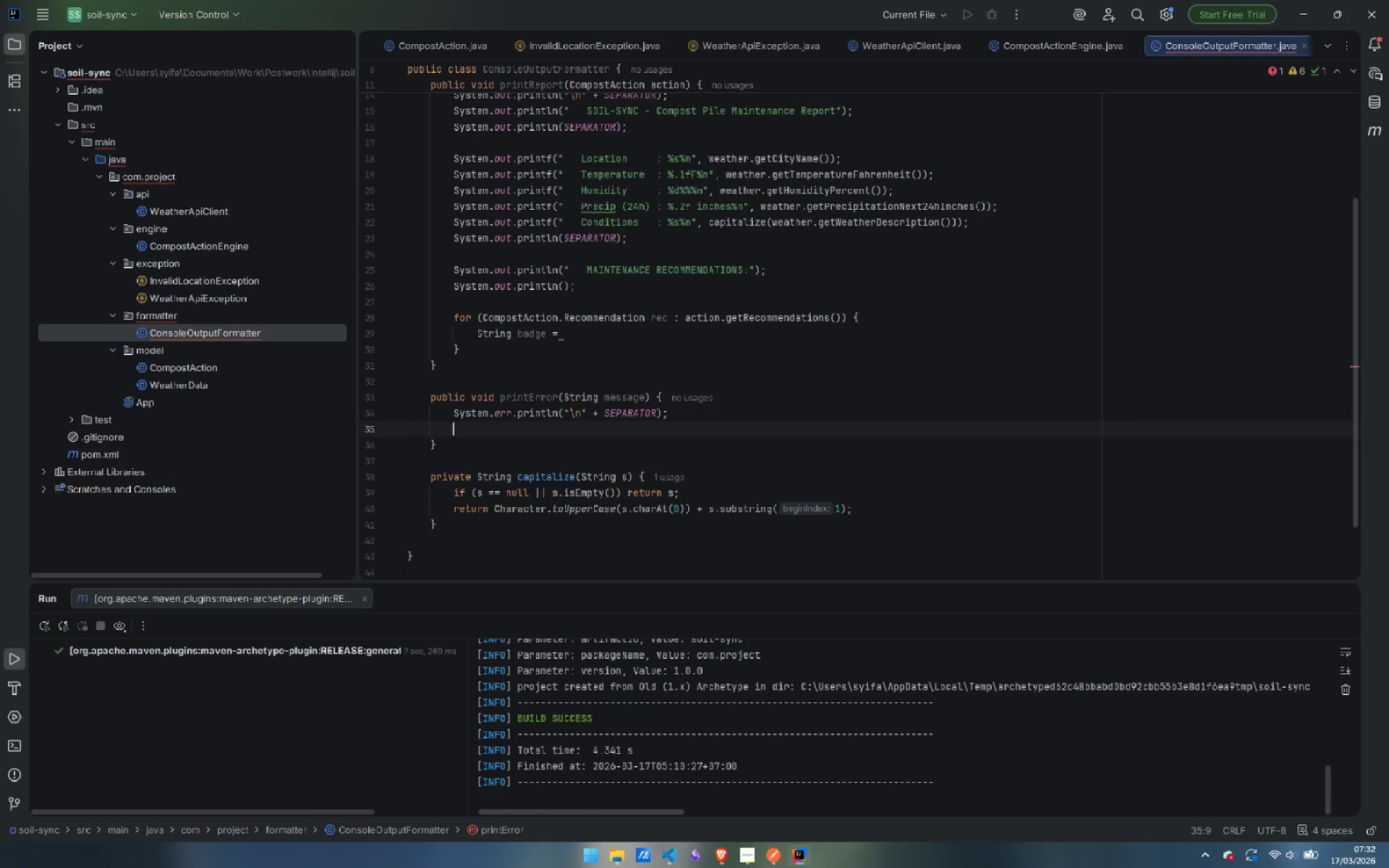 
type(see)
key(Backspace)
type(rr)
 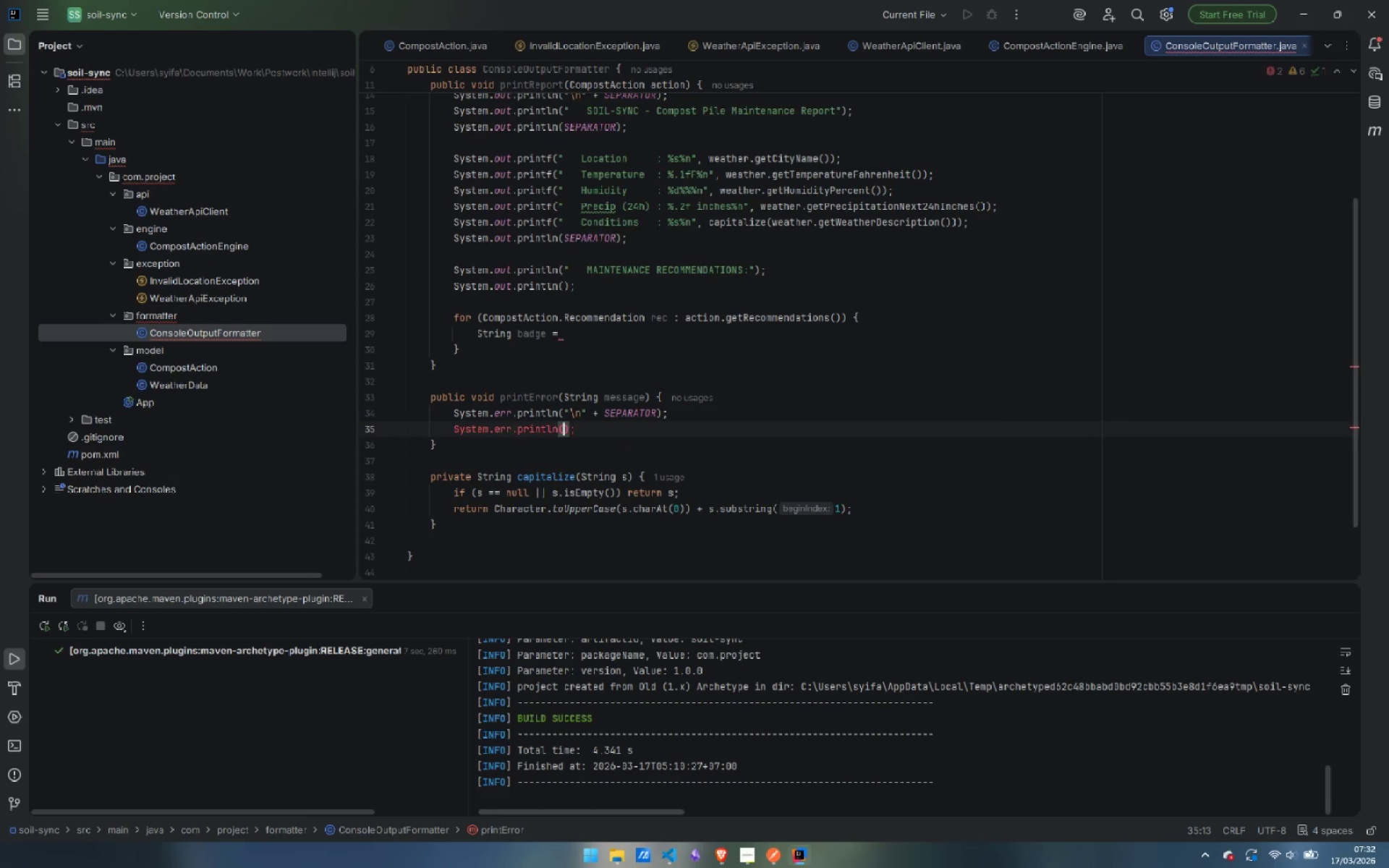 
key(Enter)
 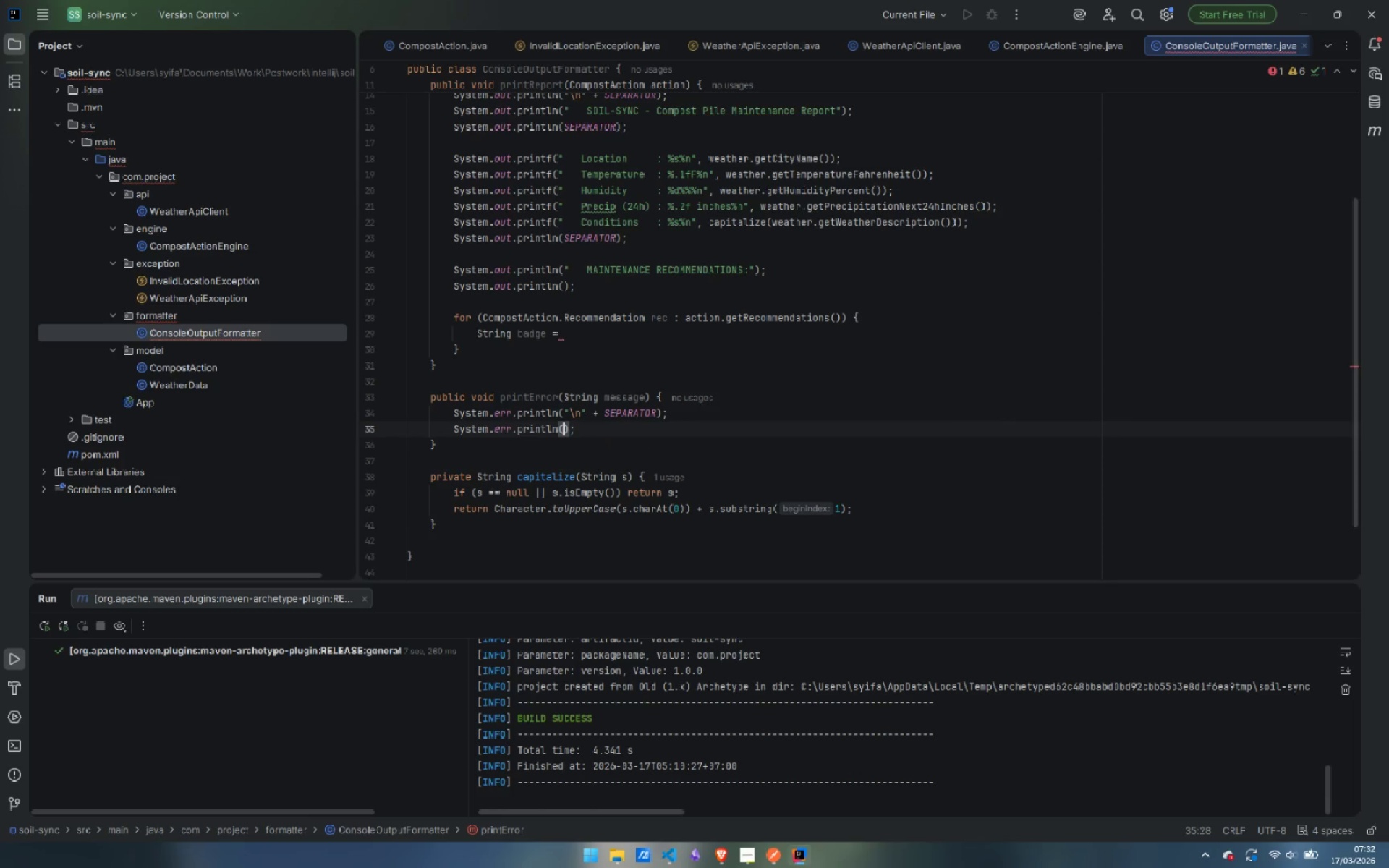 
type("   SOIL-SYNC ERROR)
 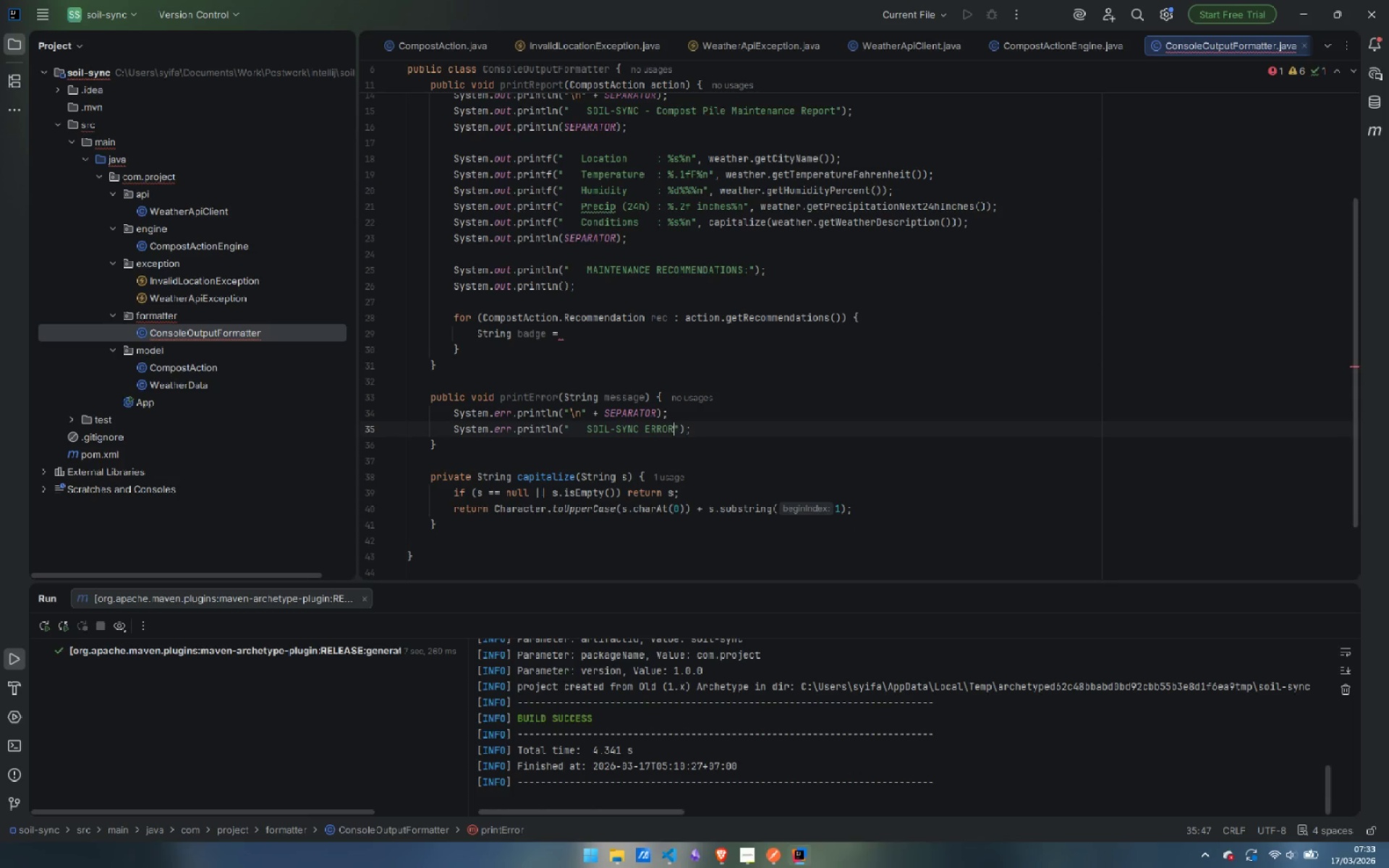 
key(ArrowRight)
 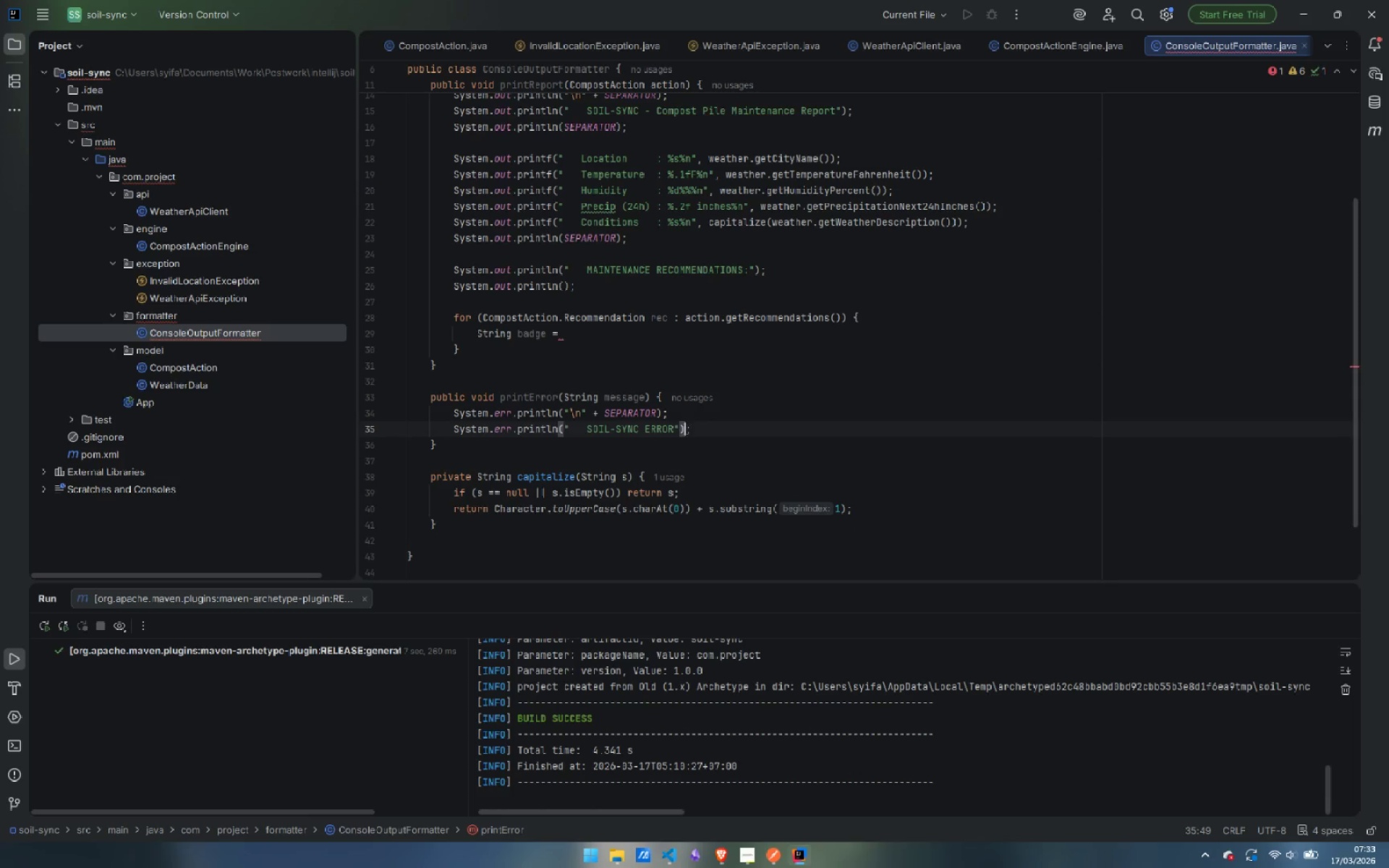 
key(ArrowRight)
 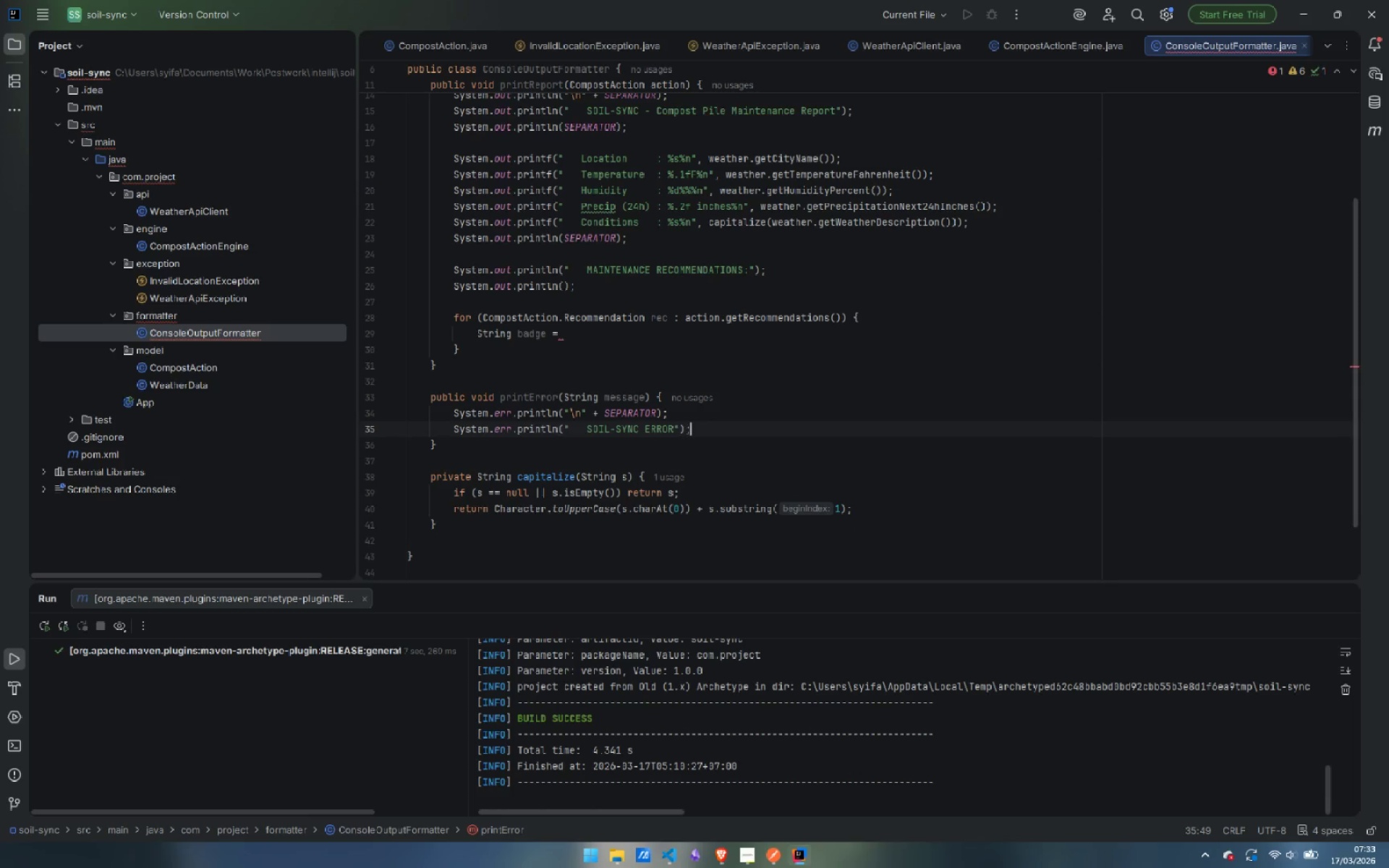 
key(ArrowRight)
 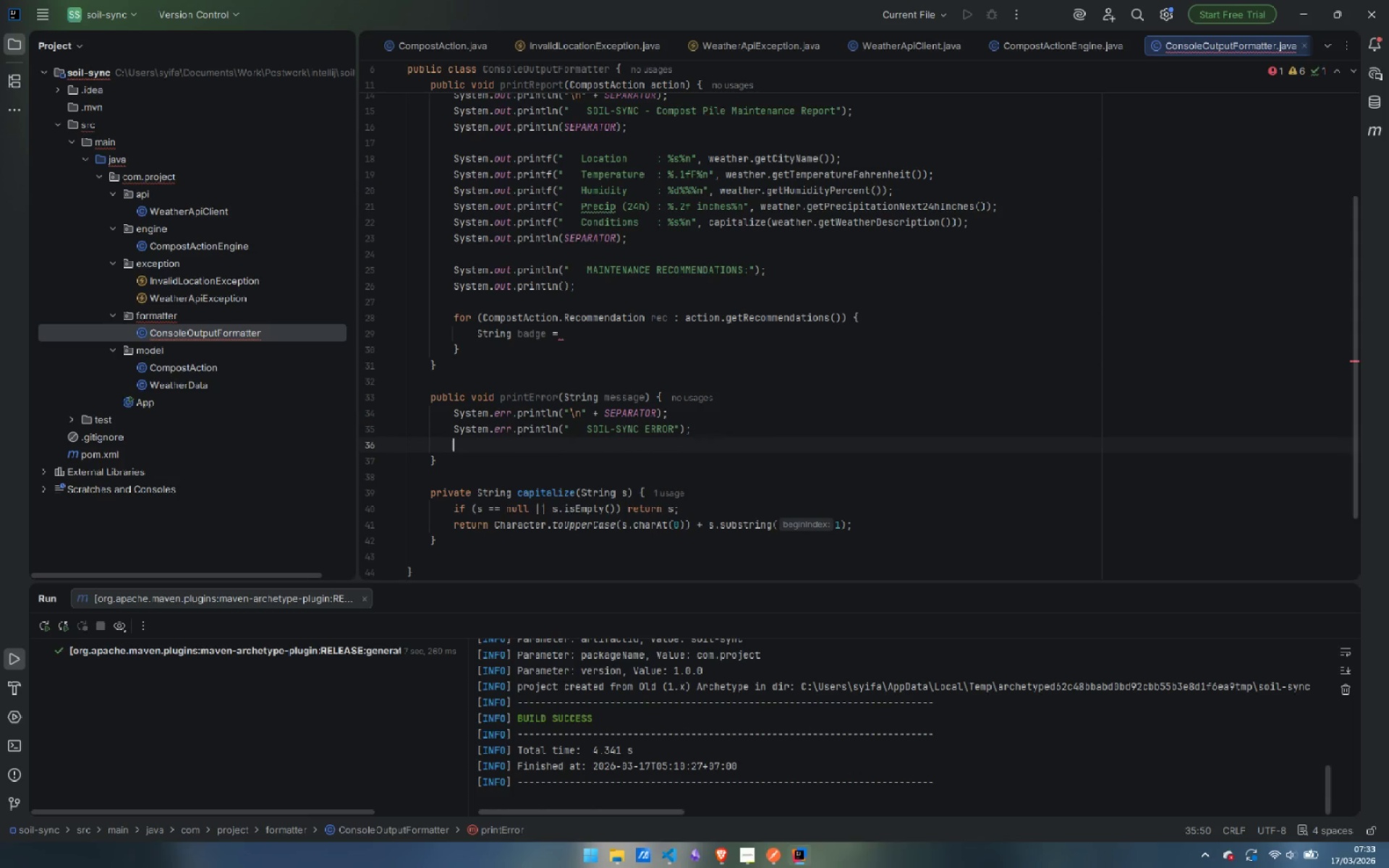 
key(Enter)
 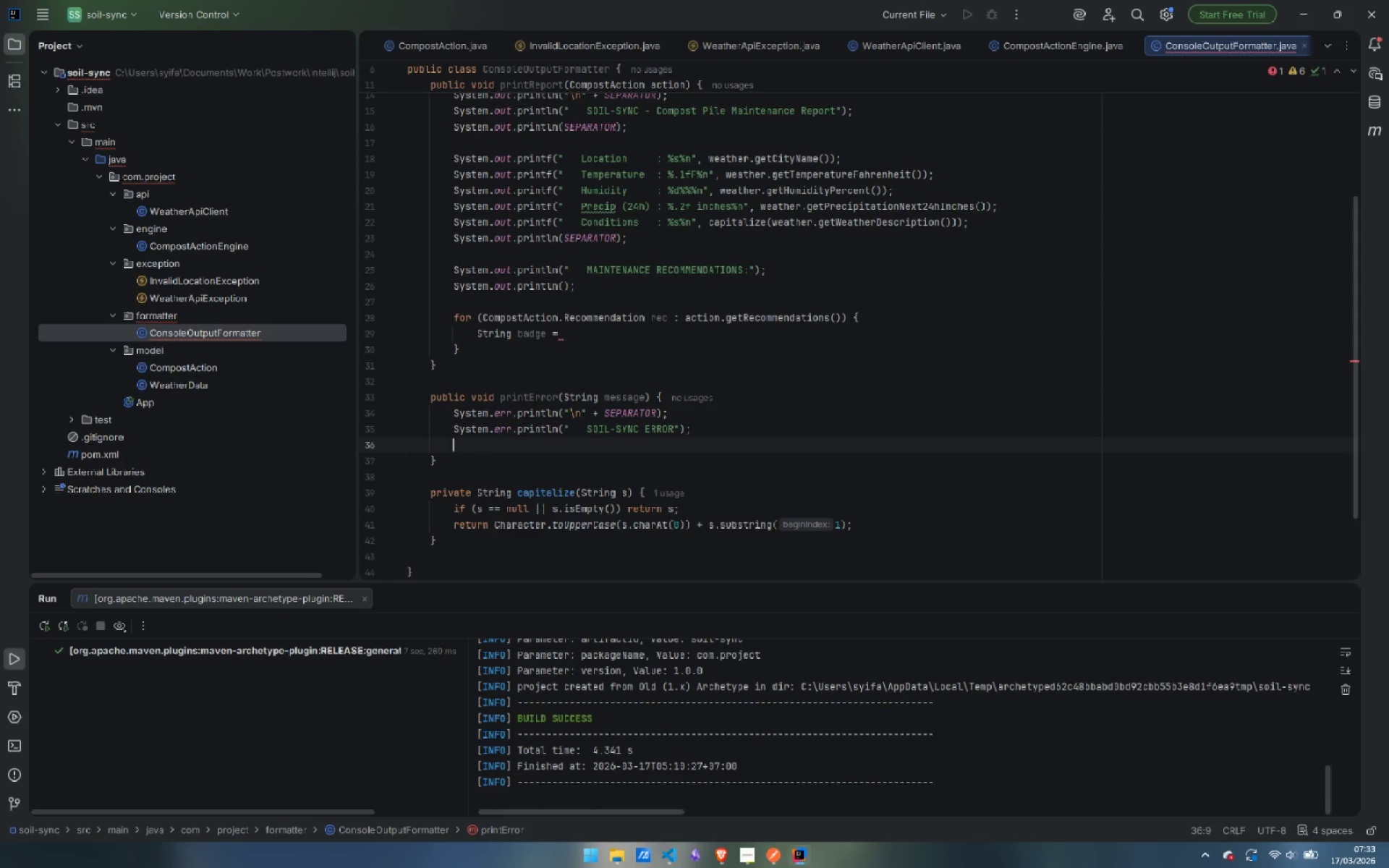 
wait(6.36)
 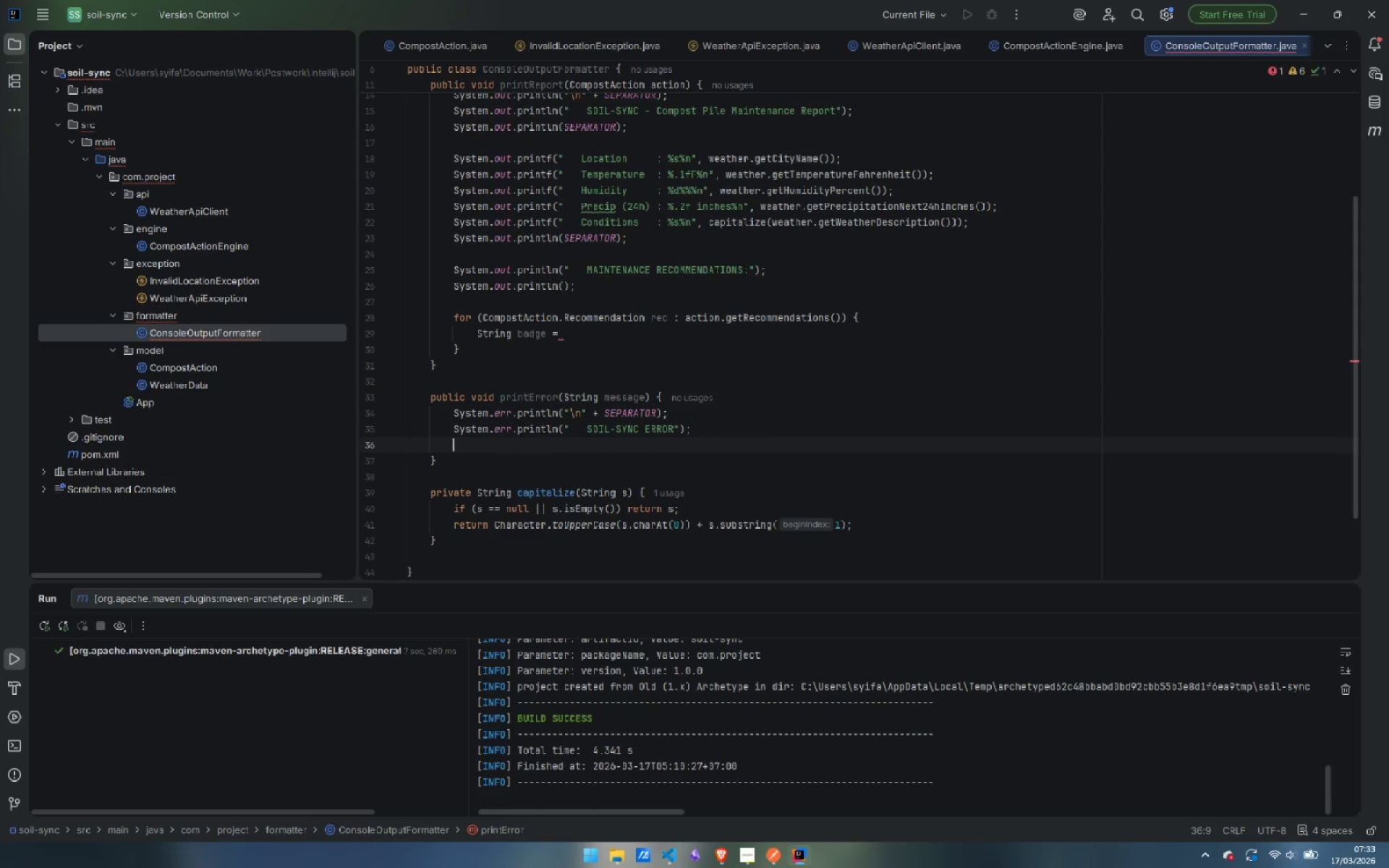 
type(serr)
key(Tab)
 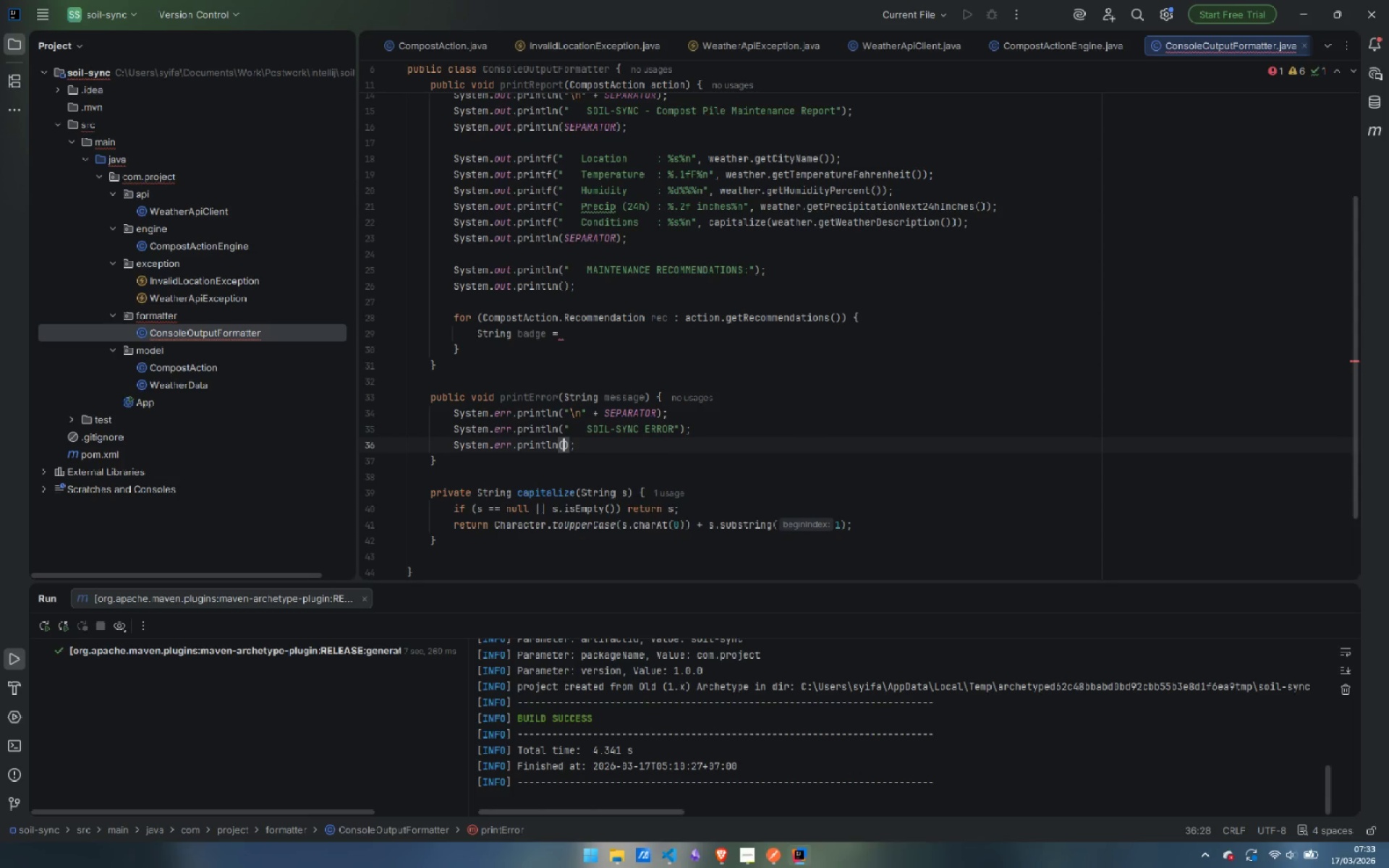 
type(SE)
 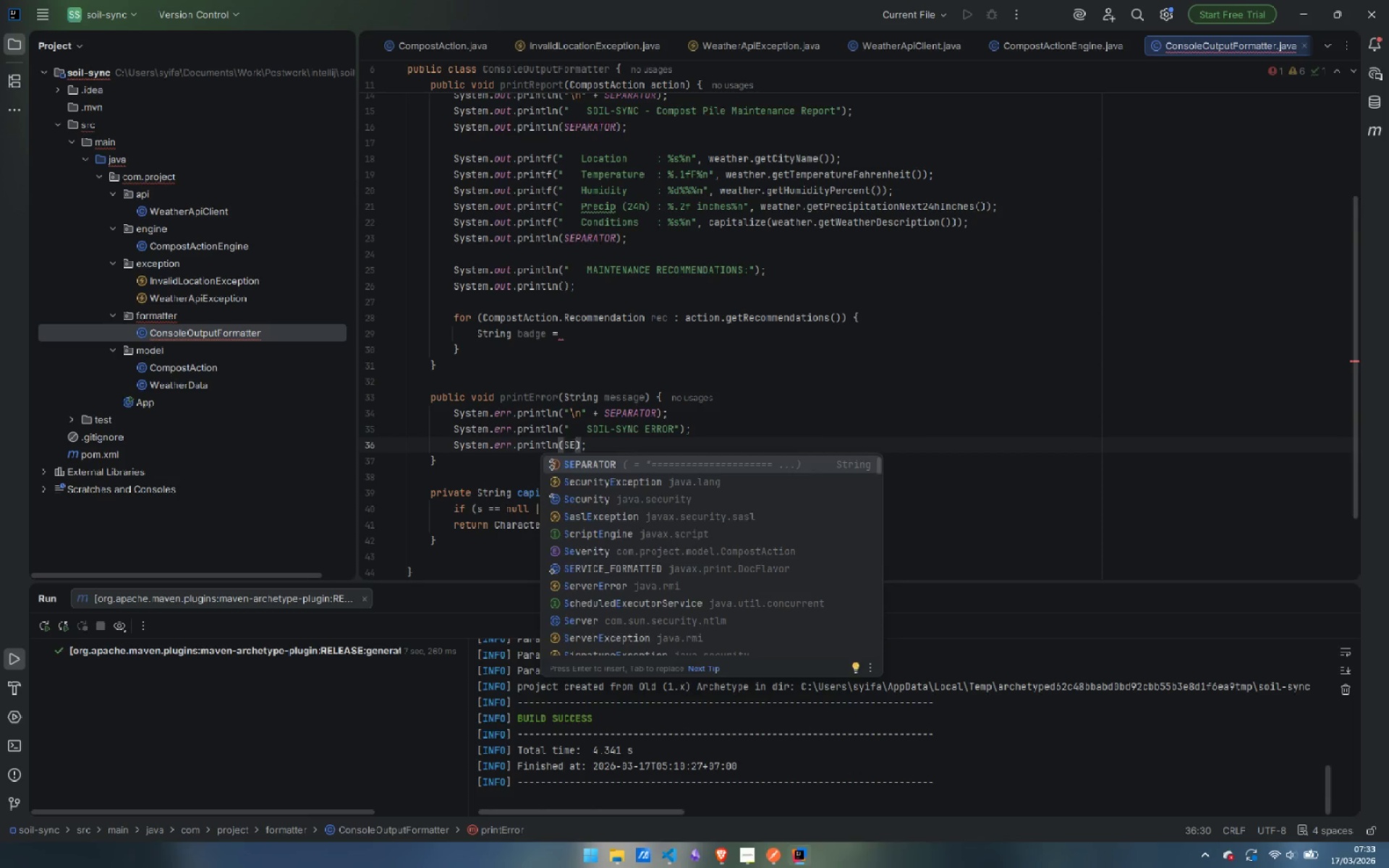 
key(Enter)
 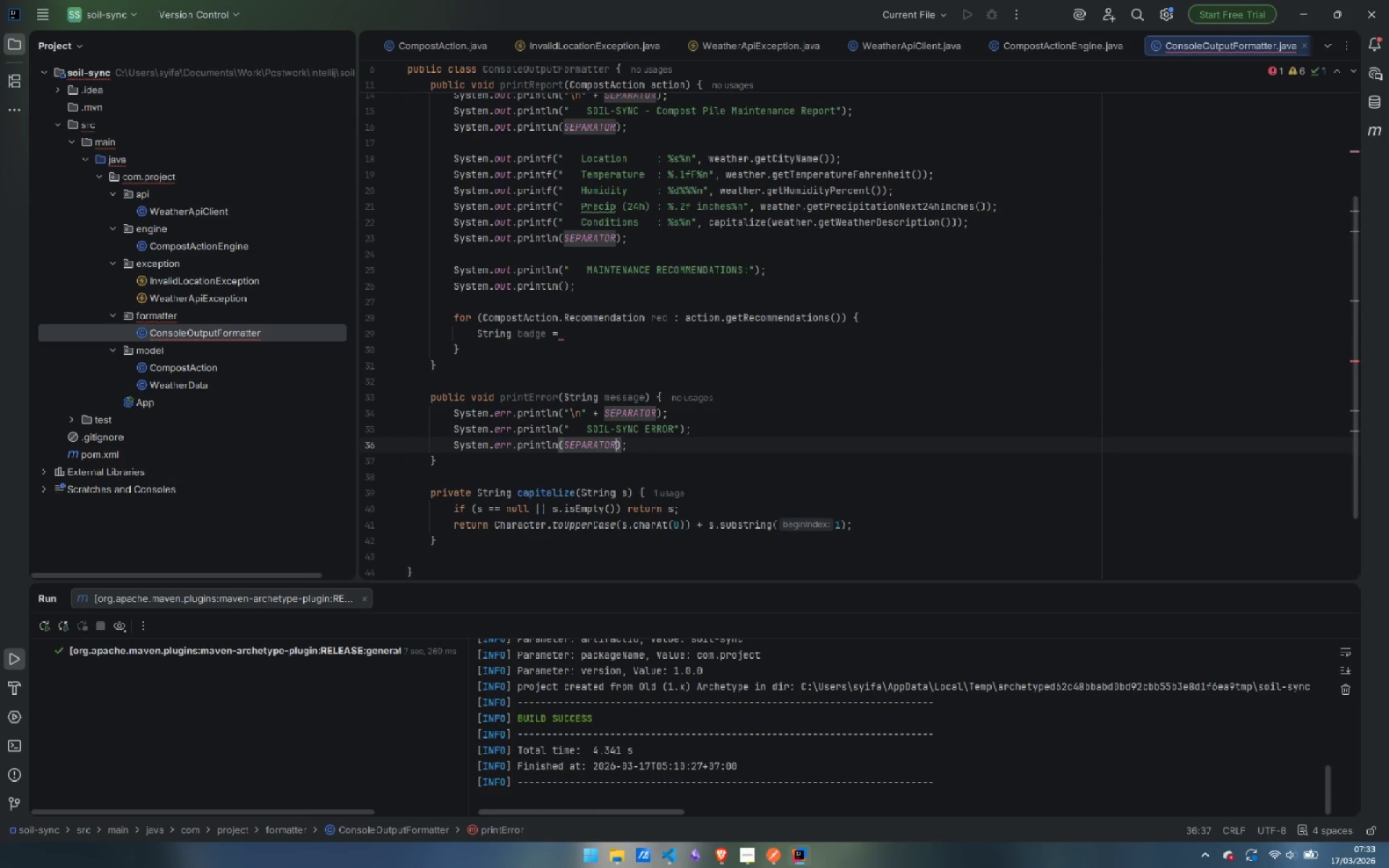 
key(ArrowRight)
 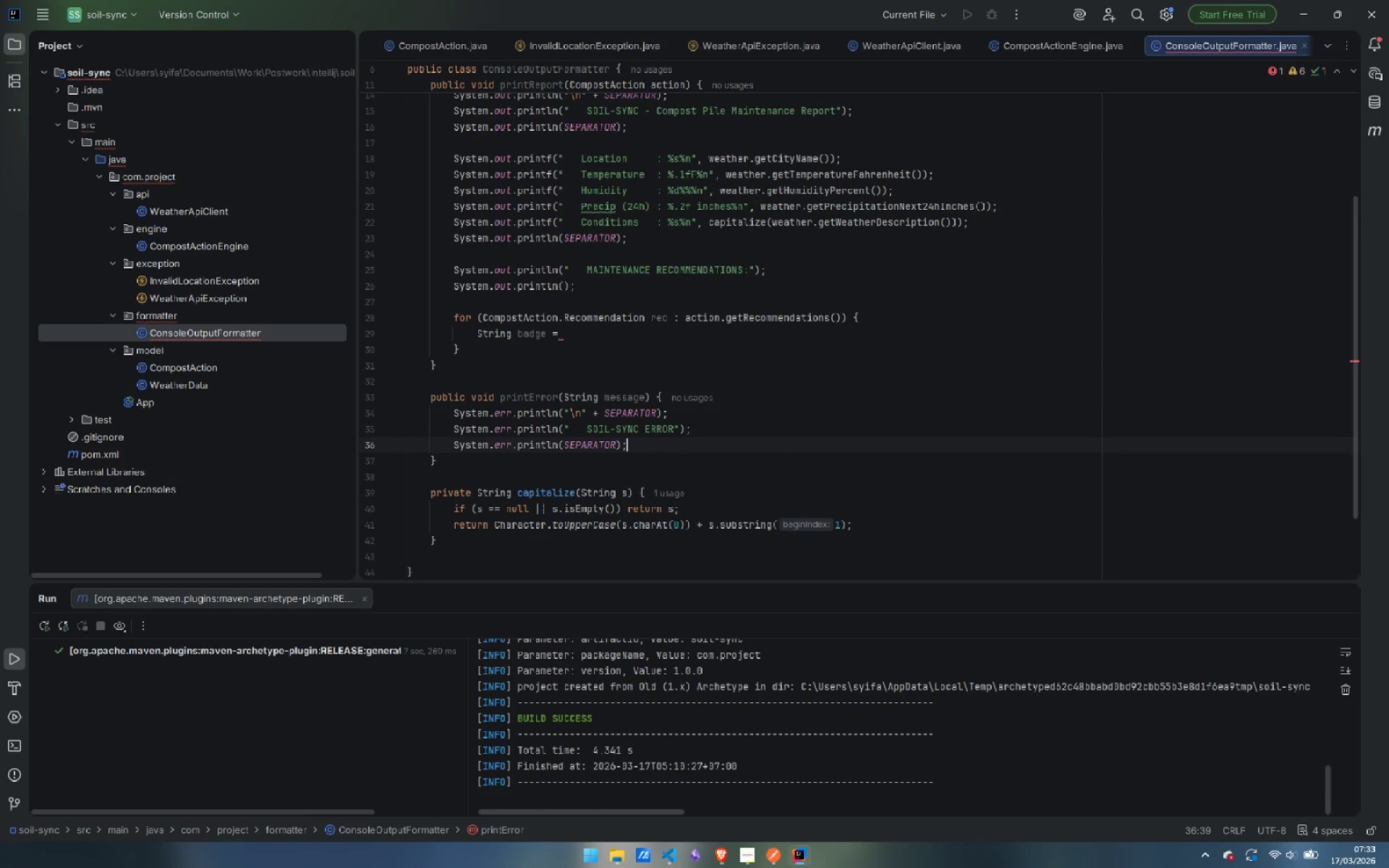 
key(ArrowRight)
 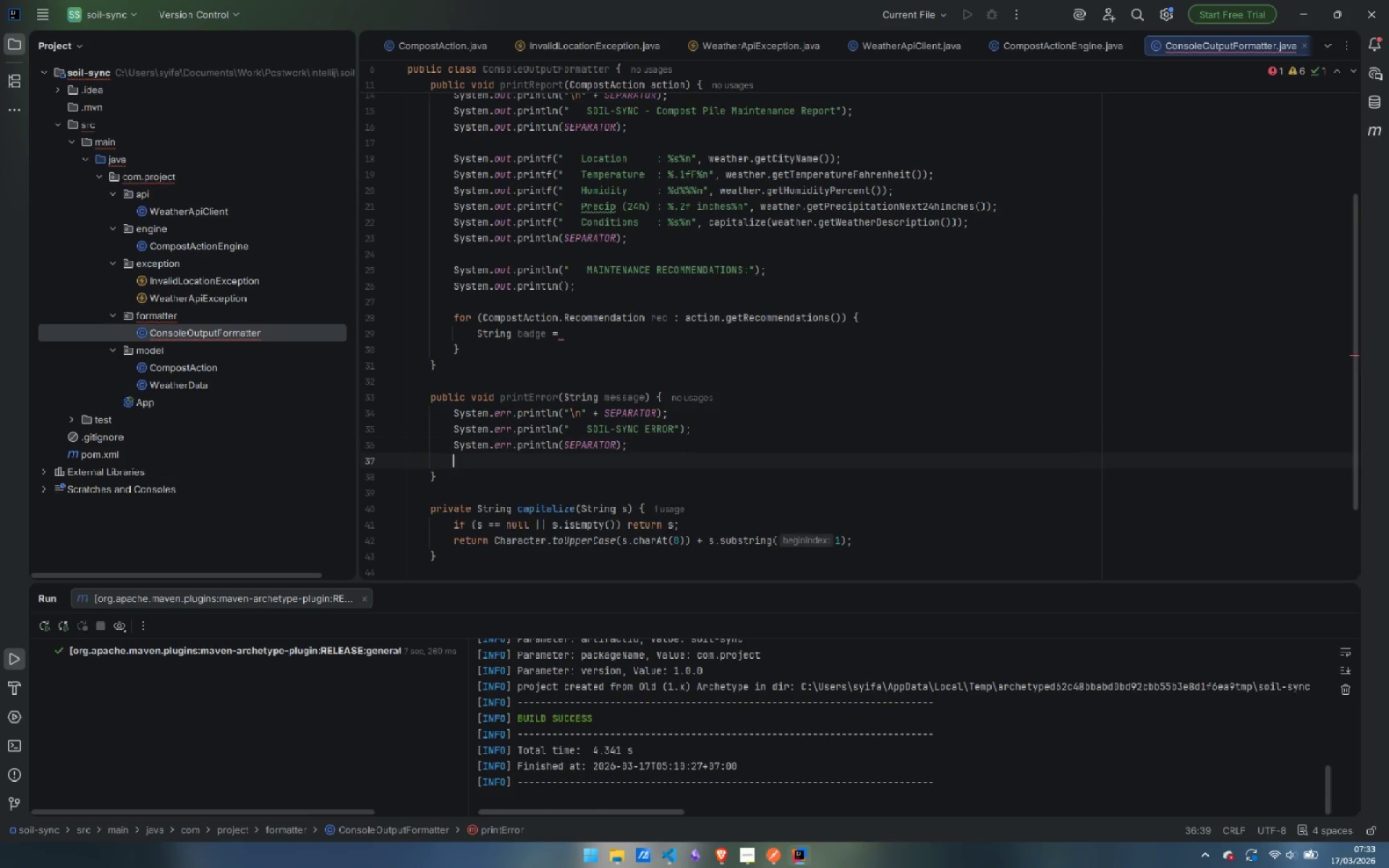 
key(Enter)
 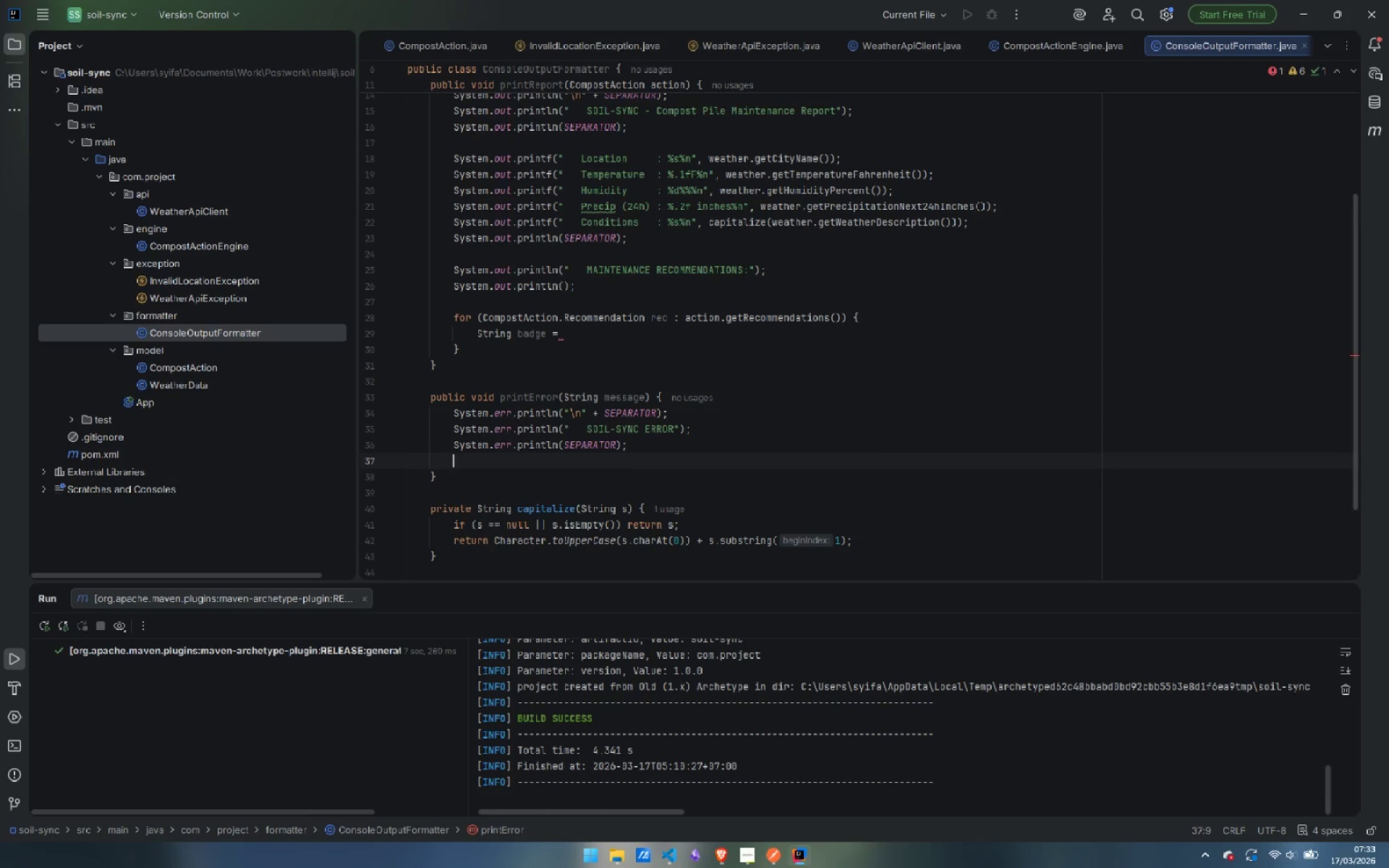 
hold_key(key=ShiftLeft, duration=0.38)
 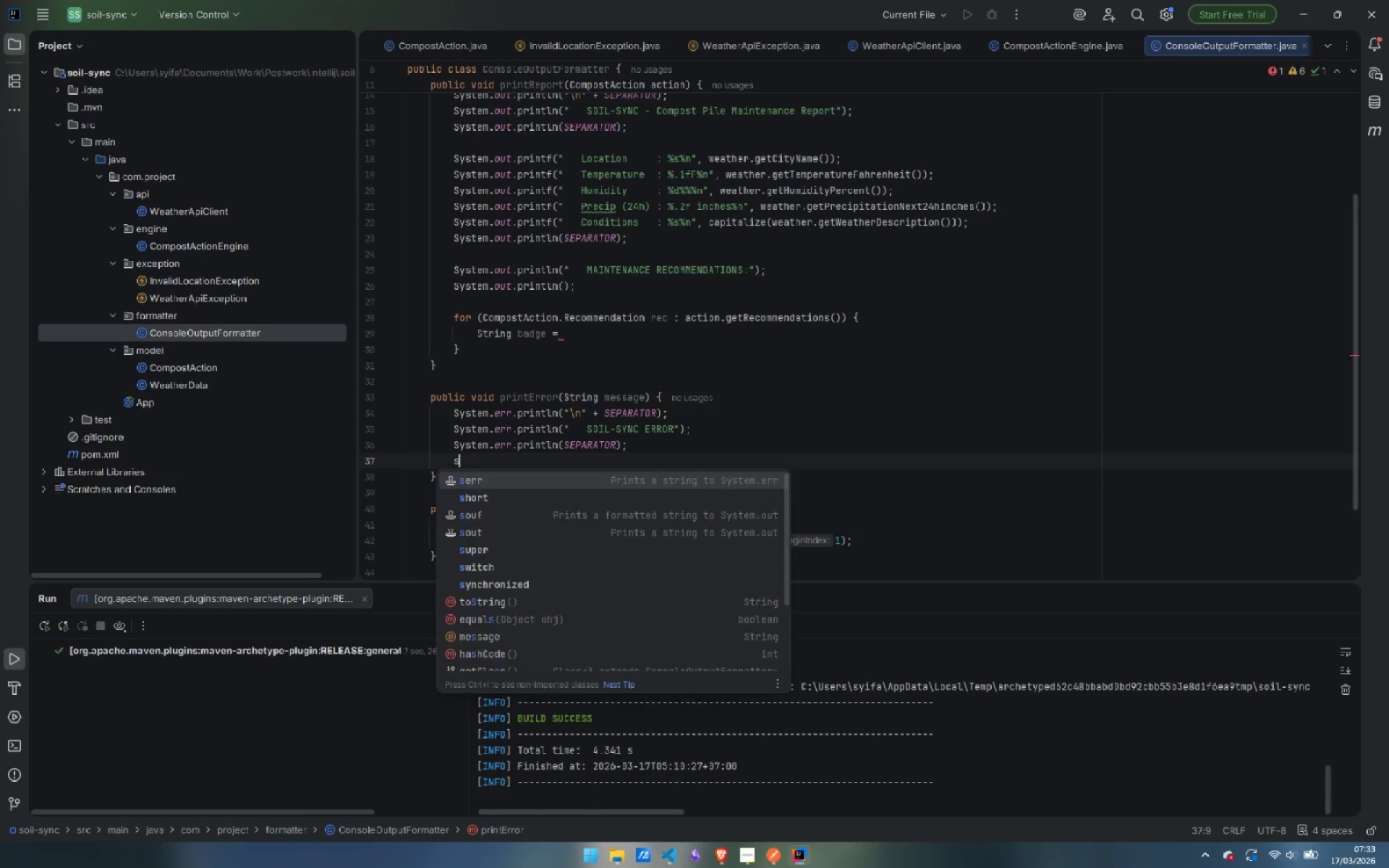 
type(serr)
key(Tab)
 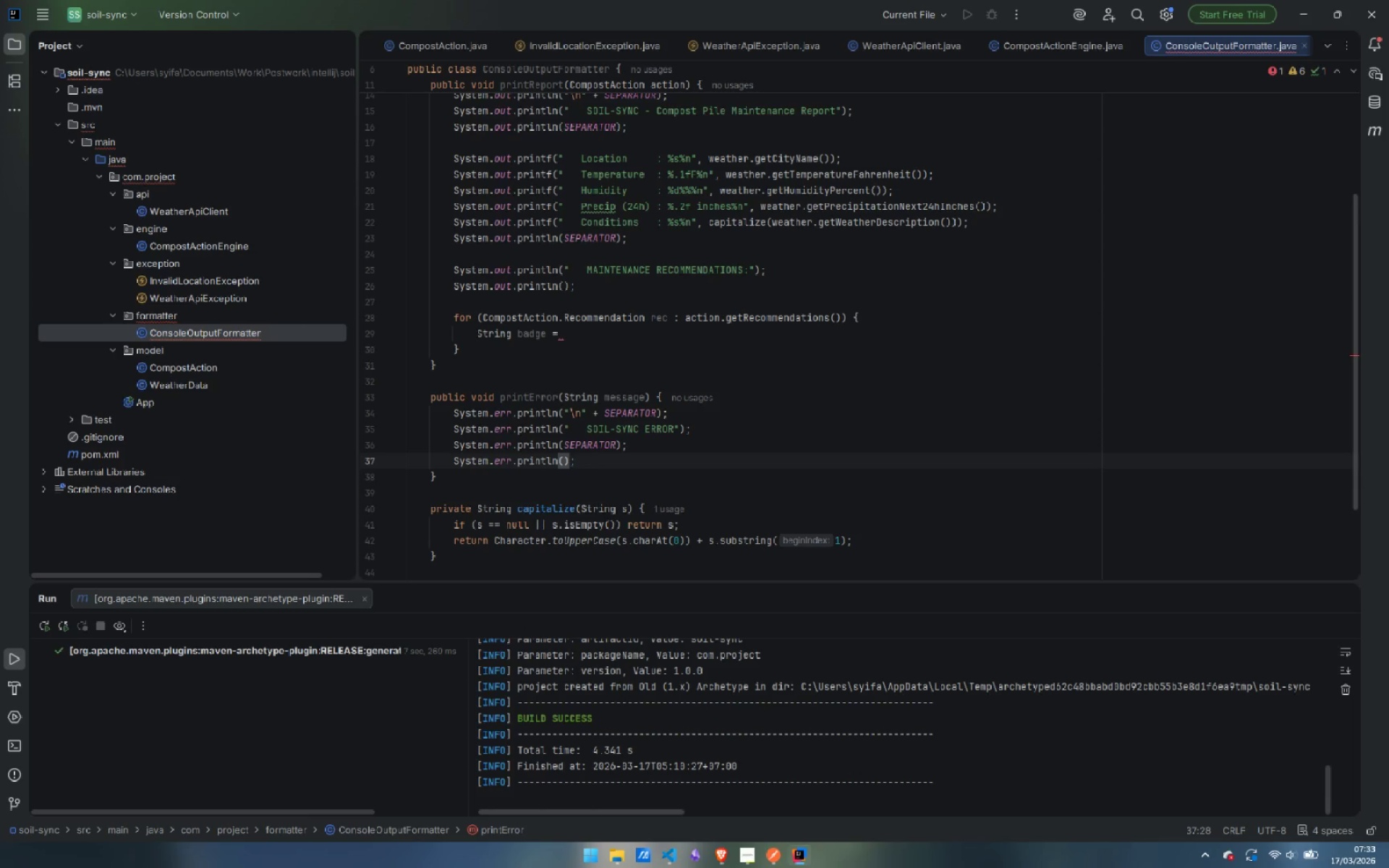 
hold_key(key=ShiftLeft, duration=0.39)
 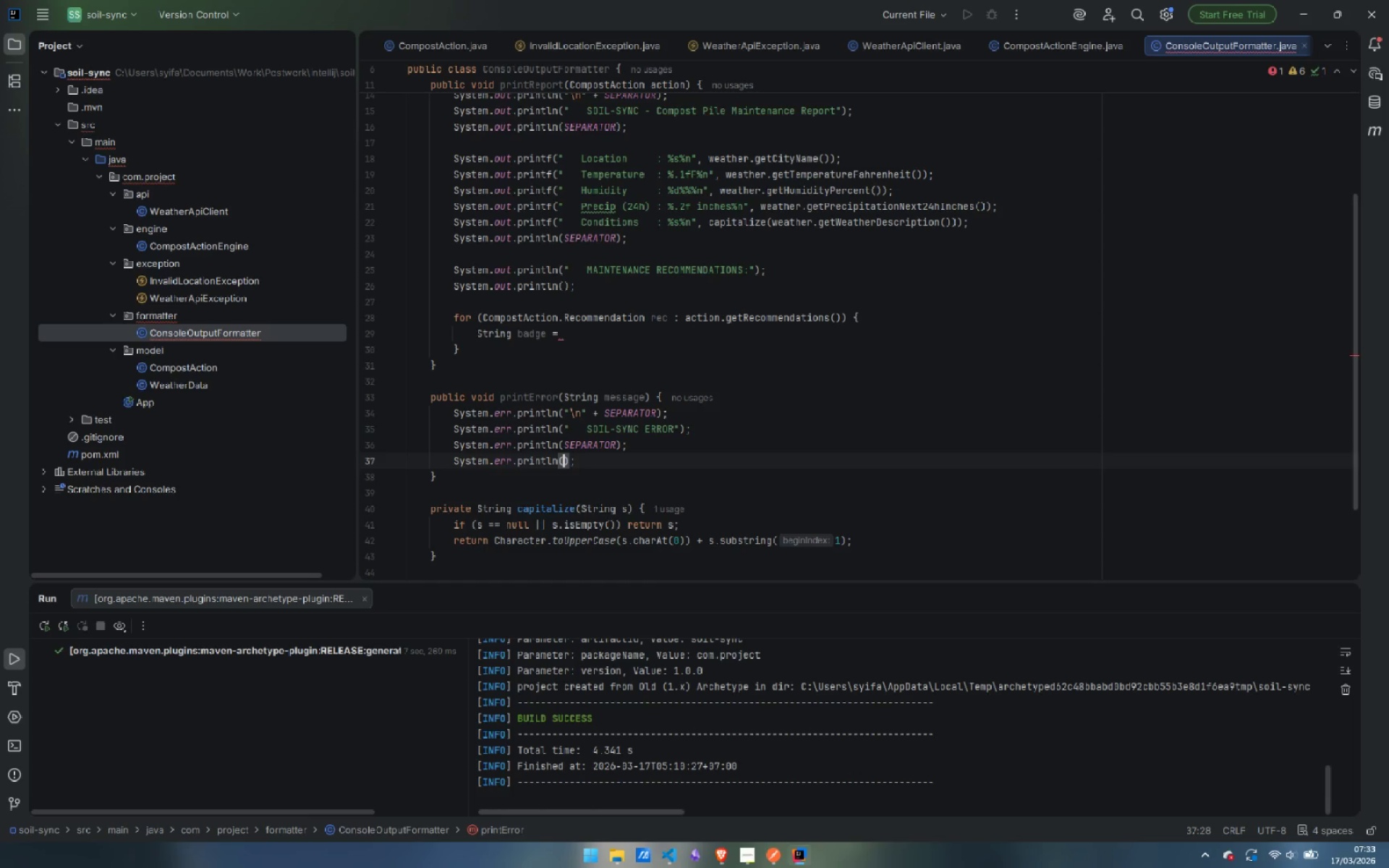 
key(Shift+Quote)
 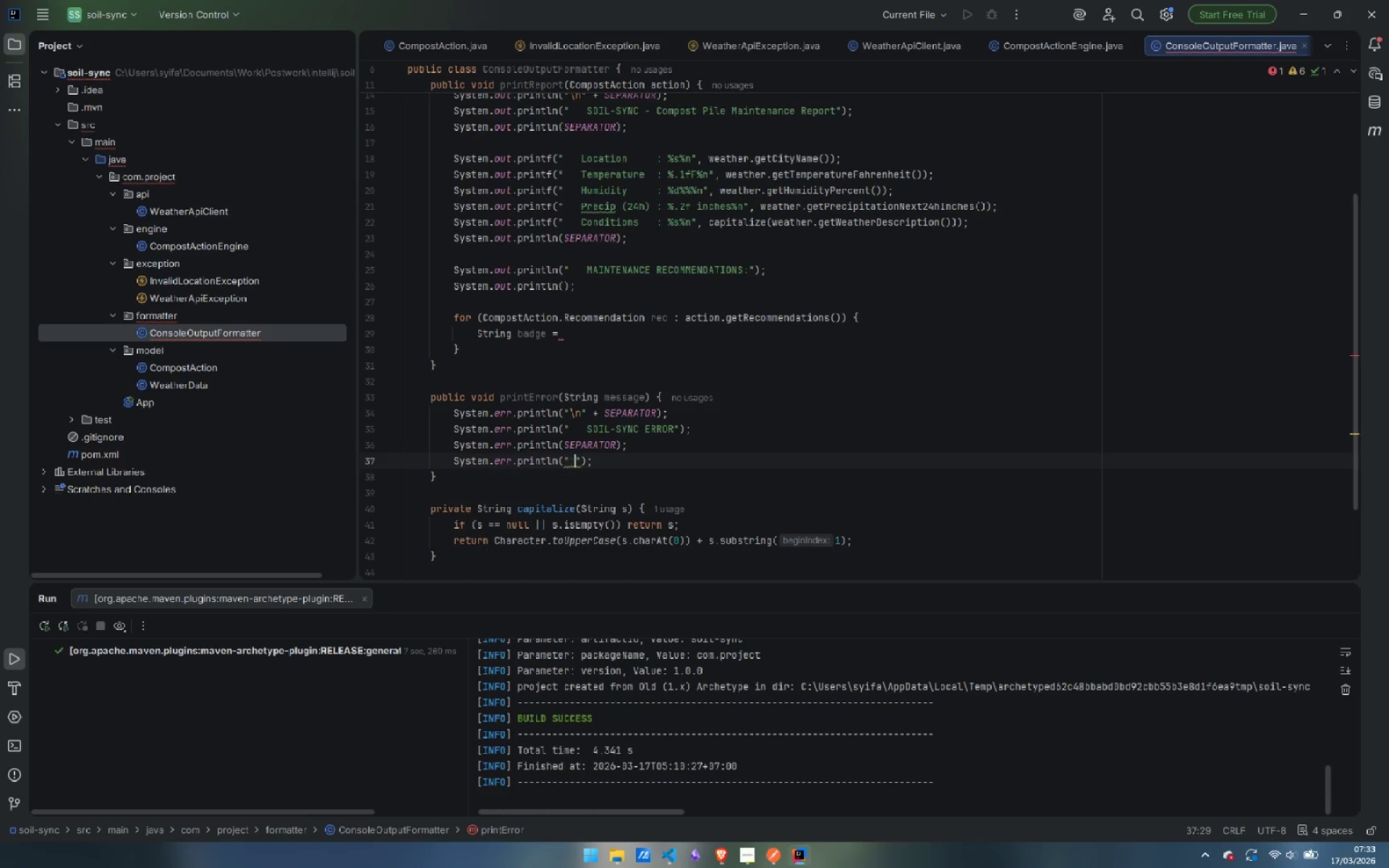 
key(Space)
 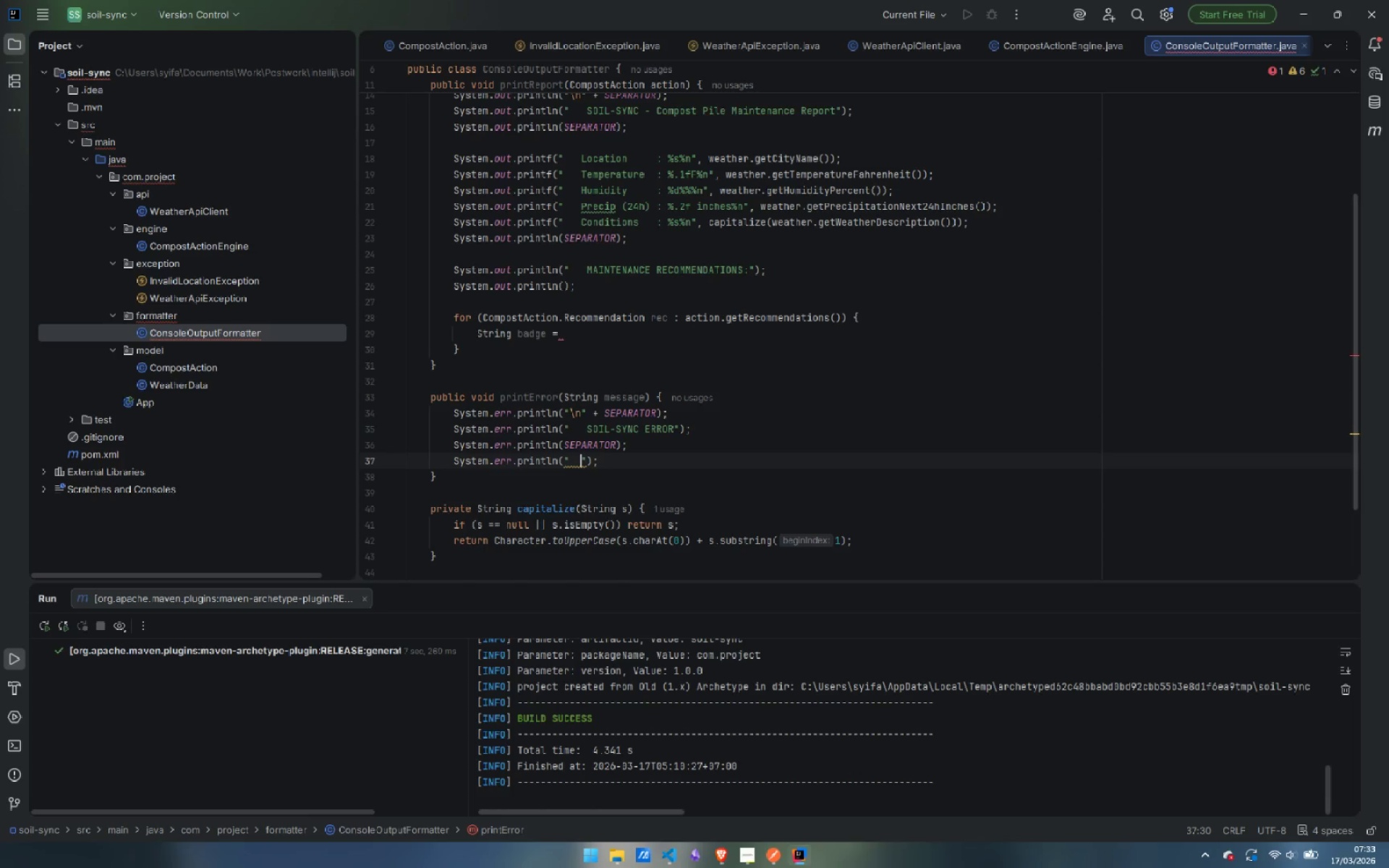 
key(Space)
 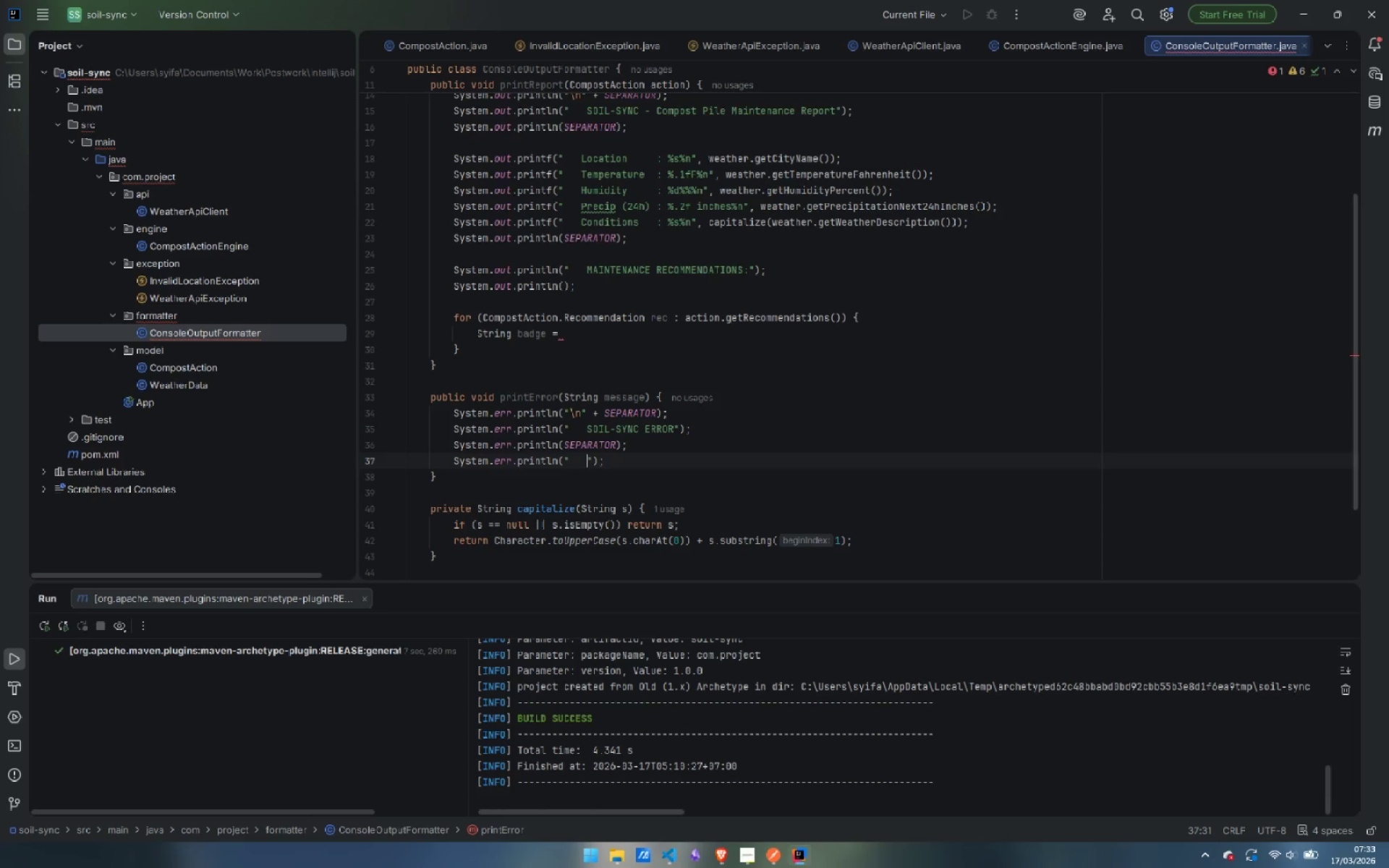 
key(Space)
 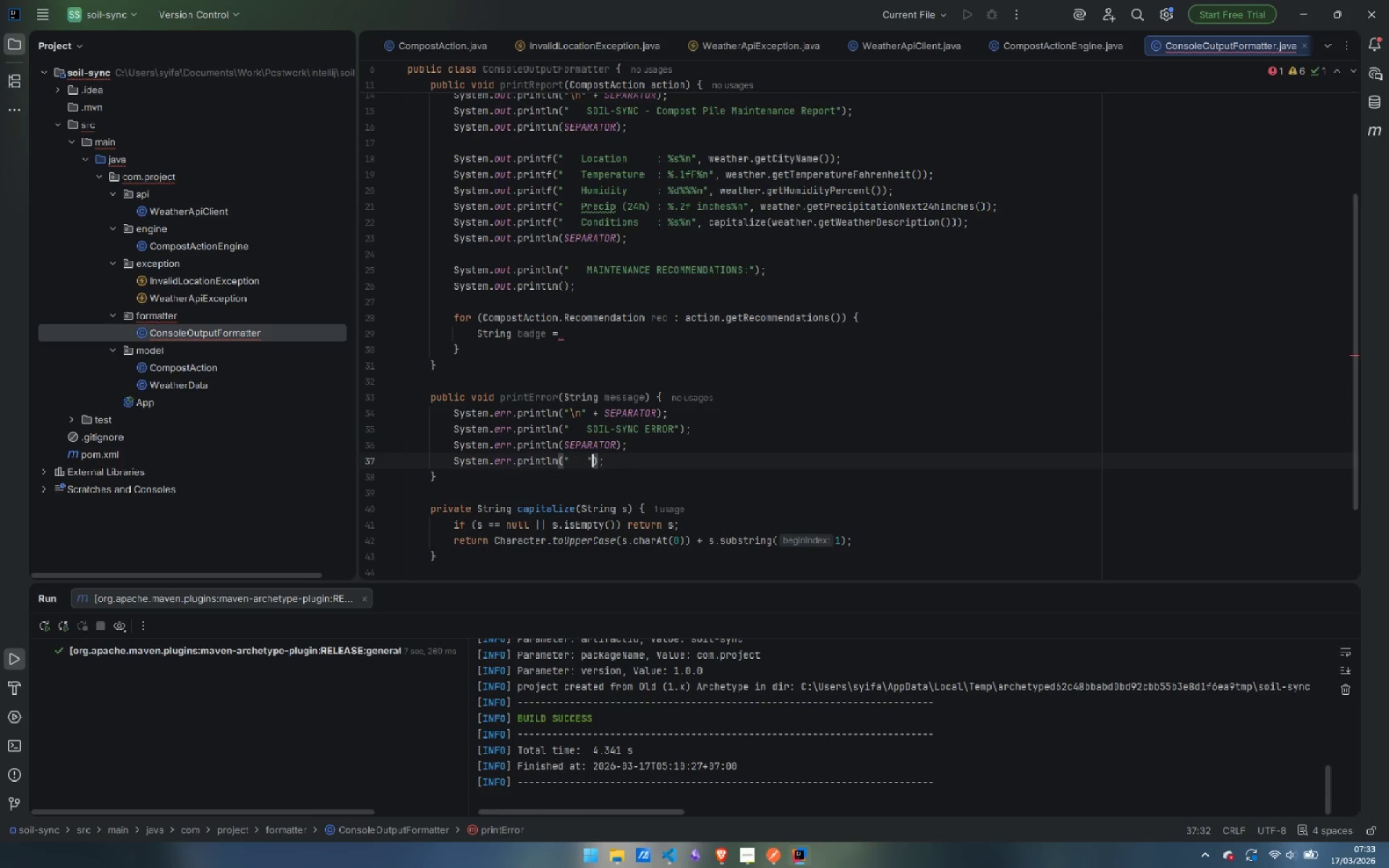 
key(ArrowRight)
 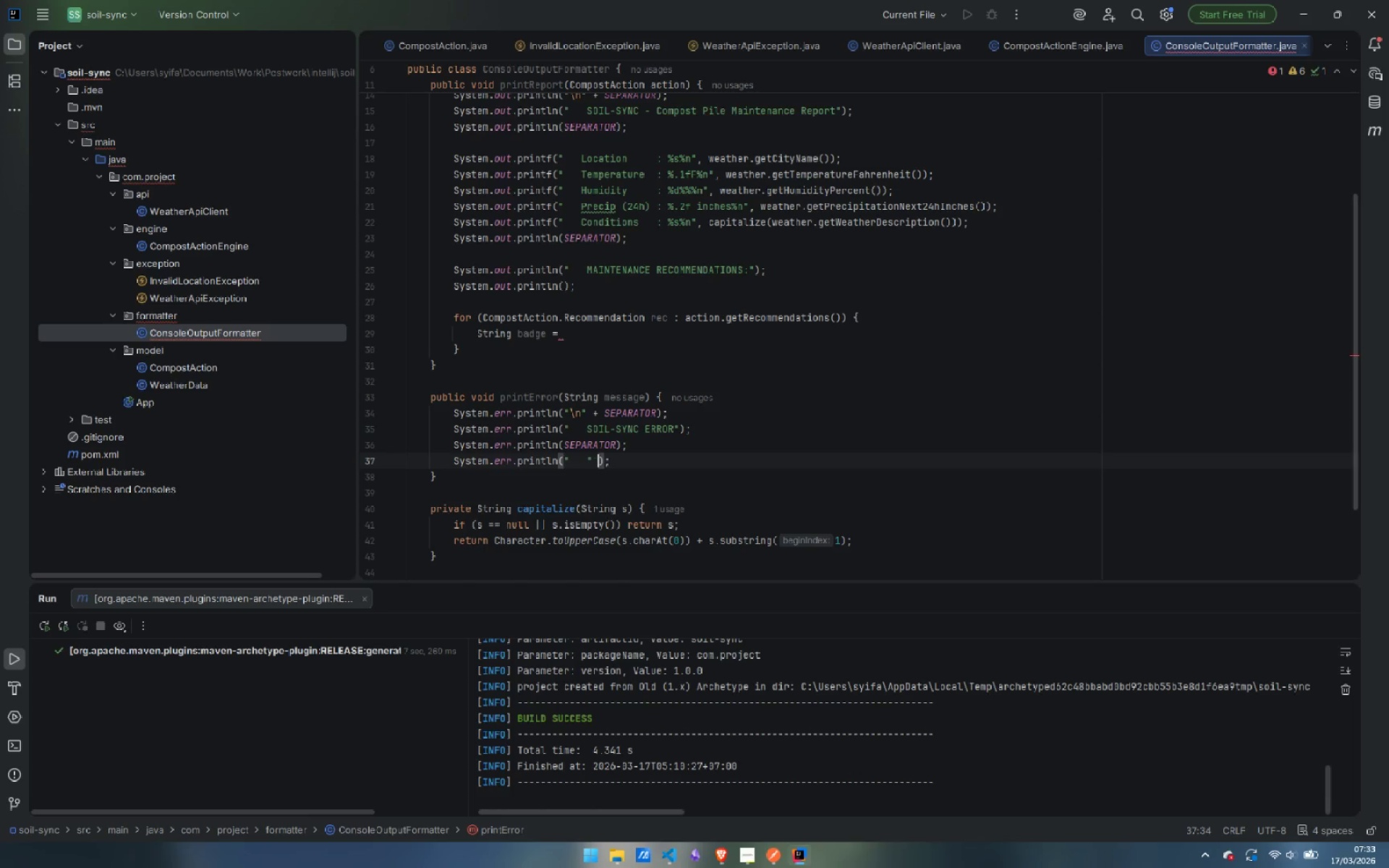 
type( + mess)
 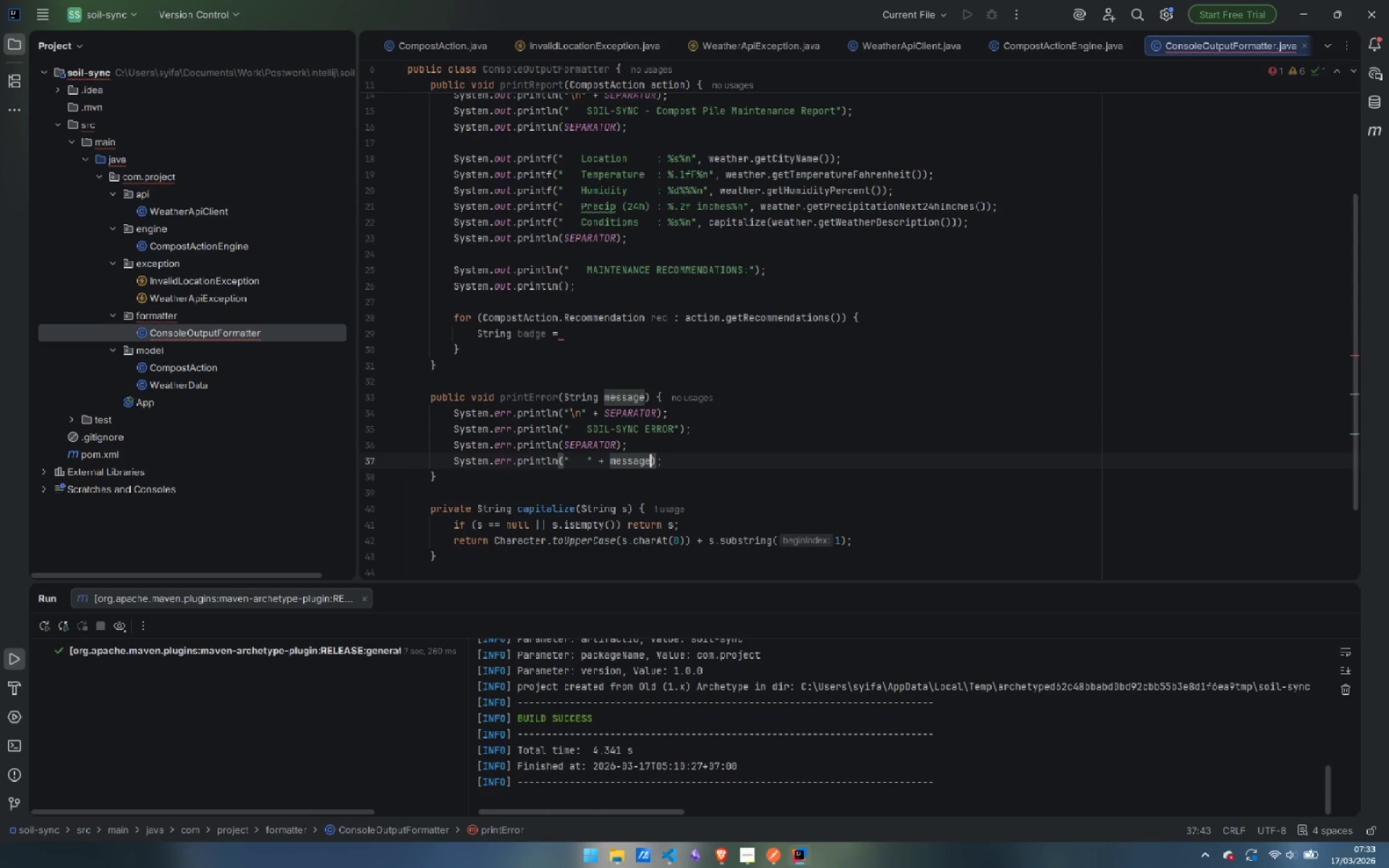 
 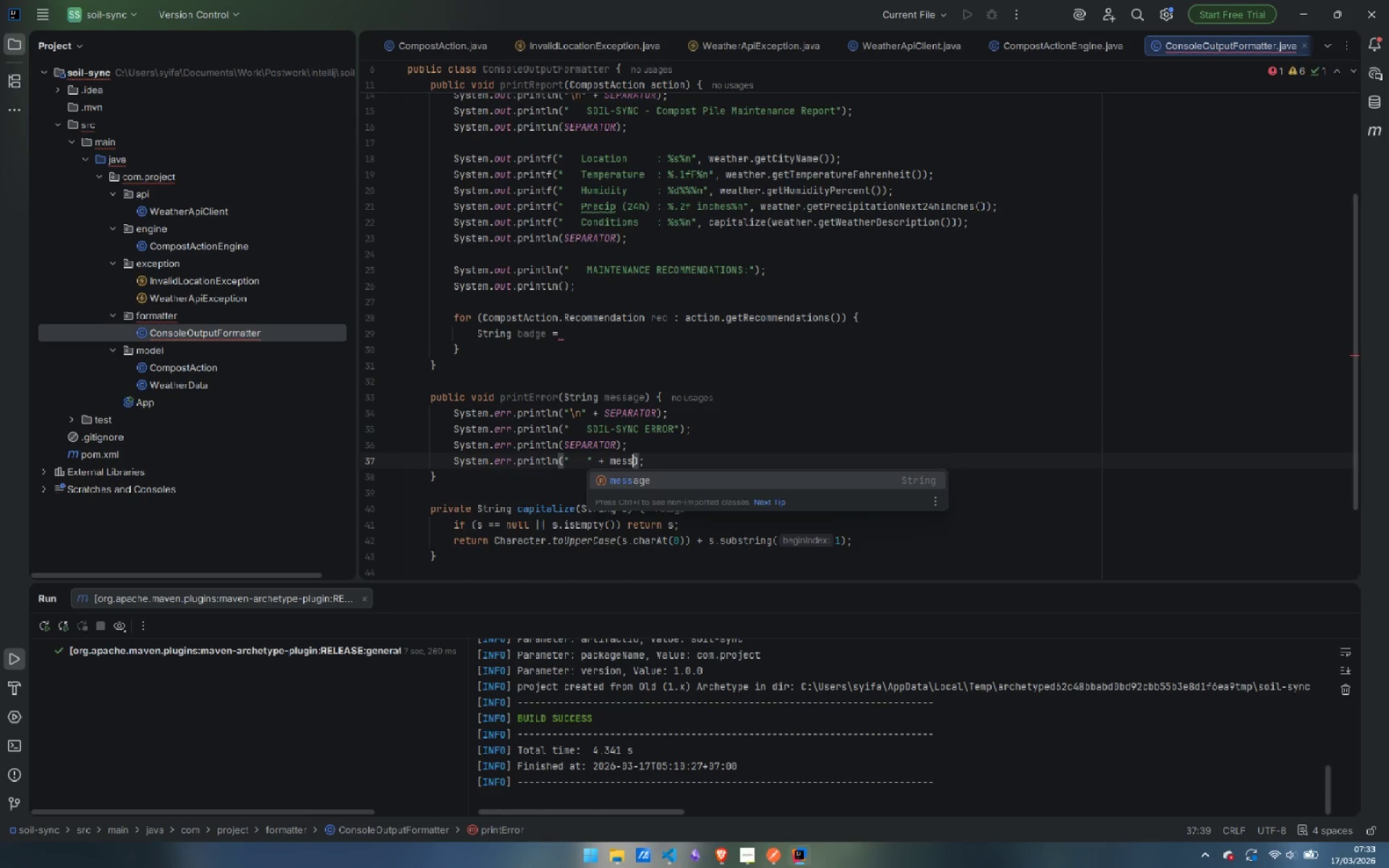 
key(Enter)
 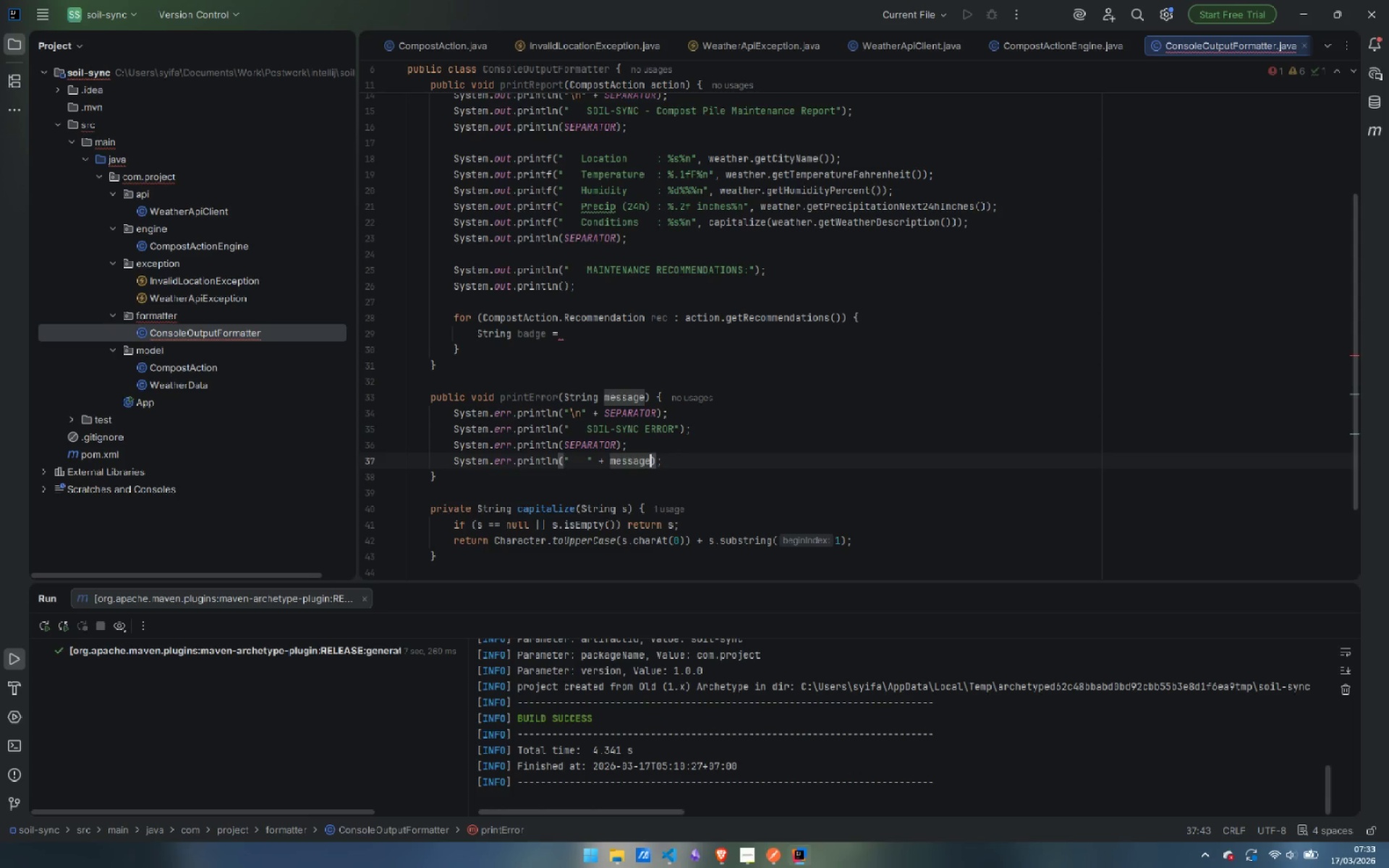 
key(ArrowRight)
 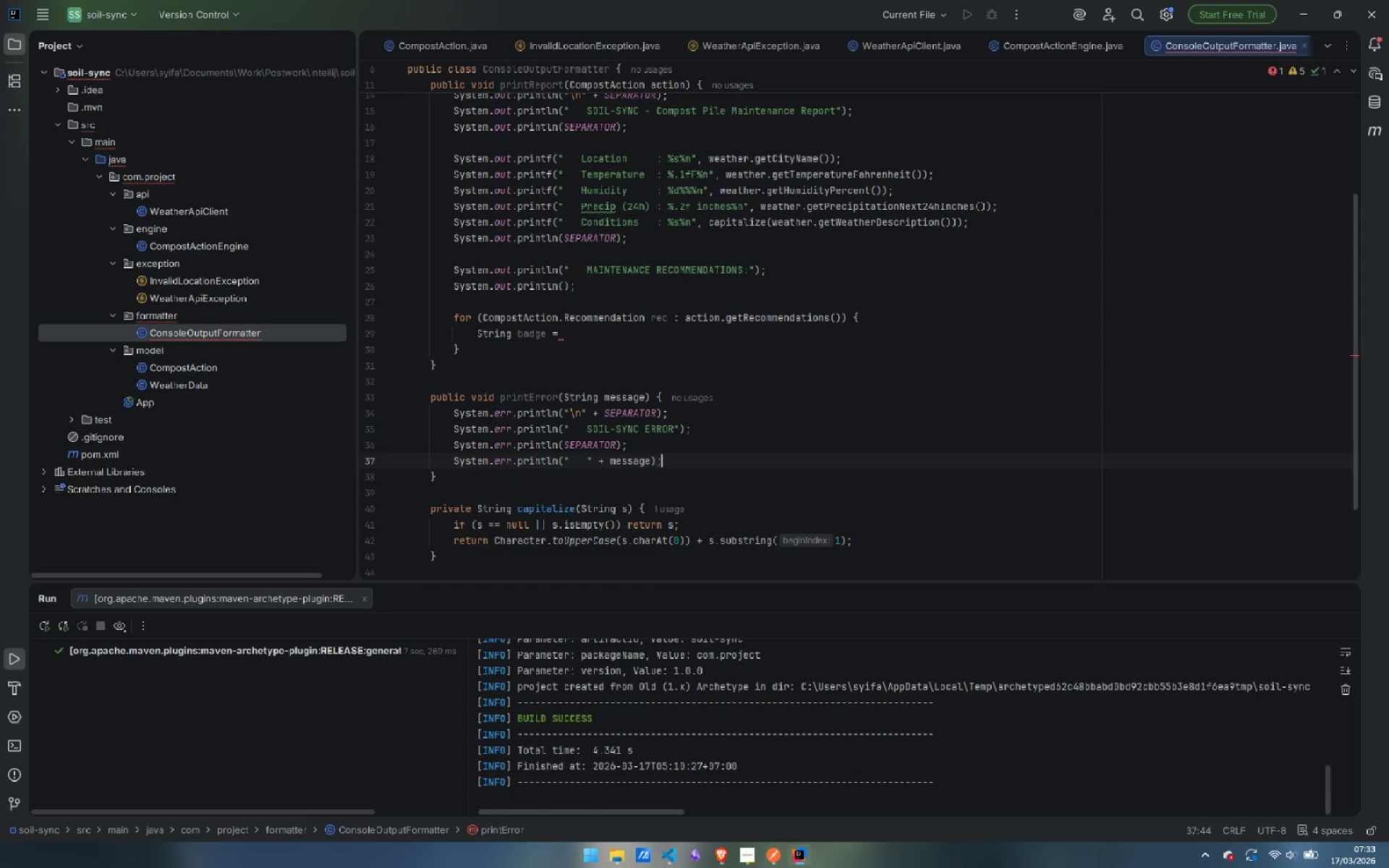 
key(ArrowRight)
 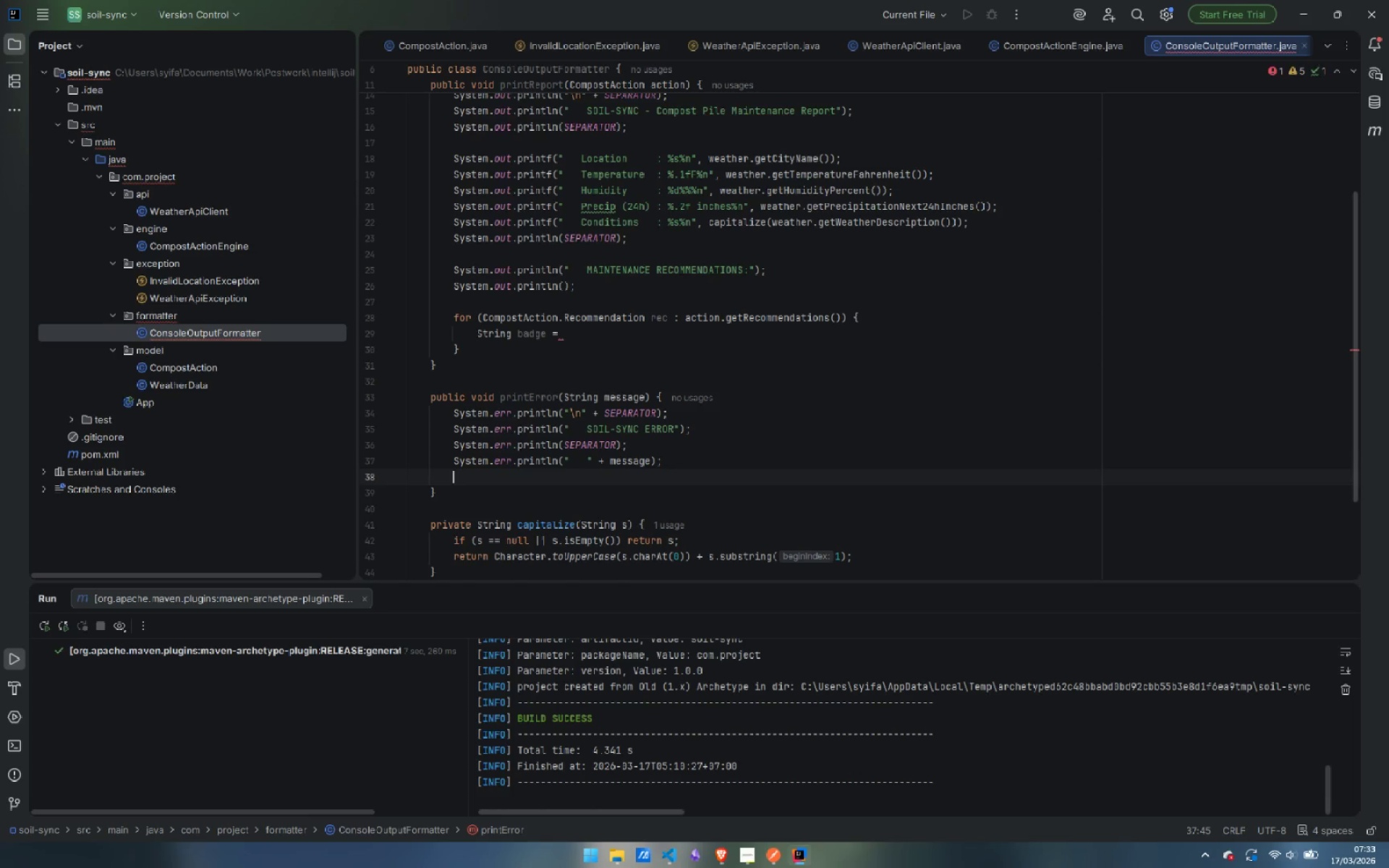 
key(Enter)
 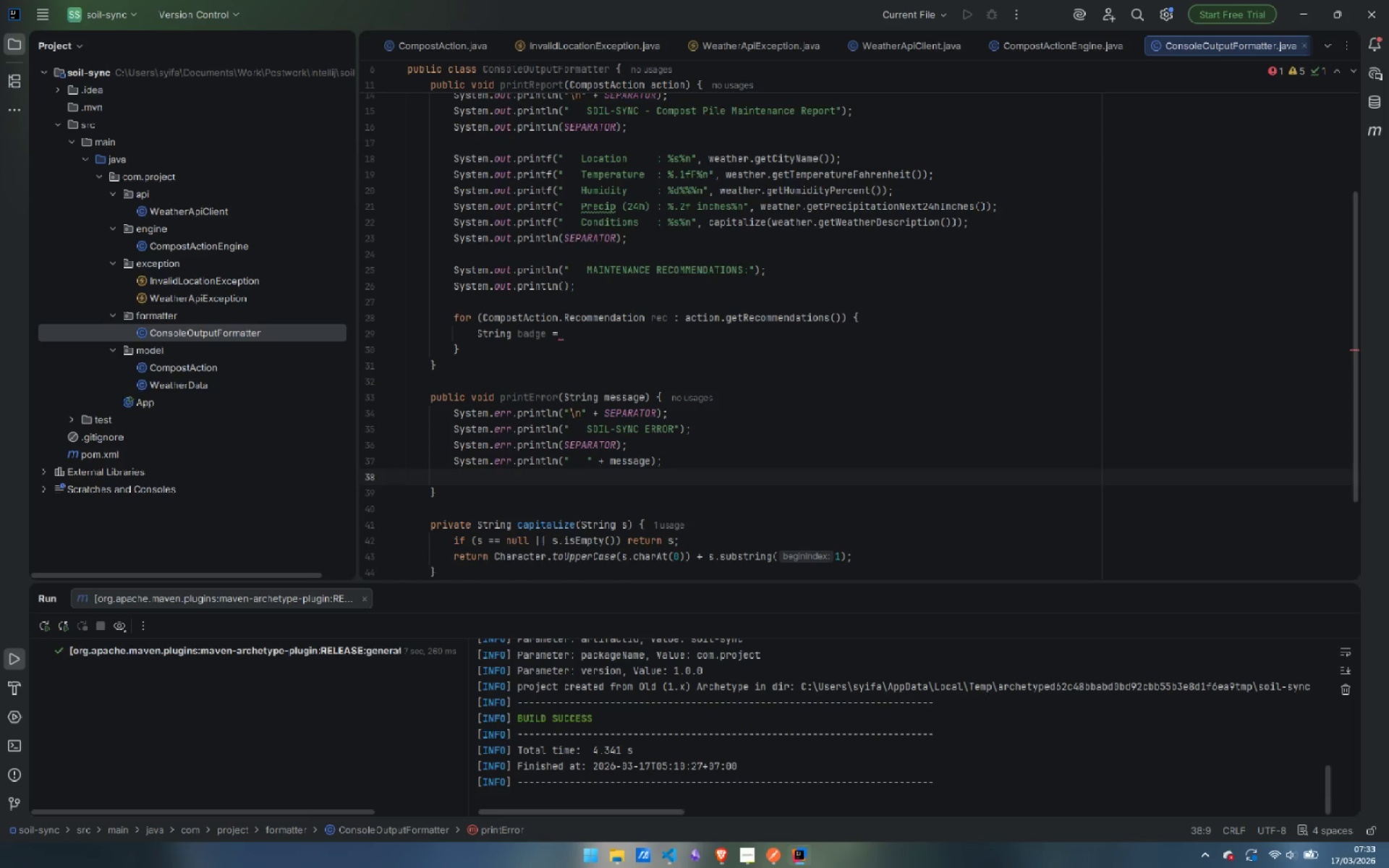 
type(see)
key(Backspace)
type(rrr)
key(Backspace)
key(Backspace)
type(r)
key(Tab)
 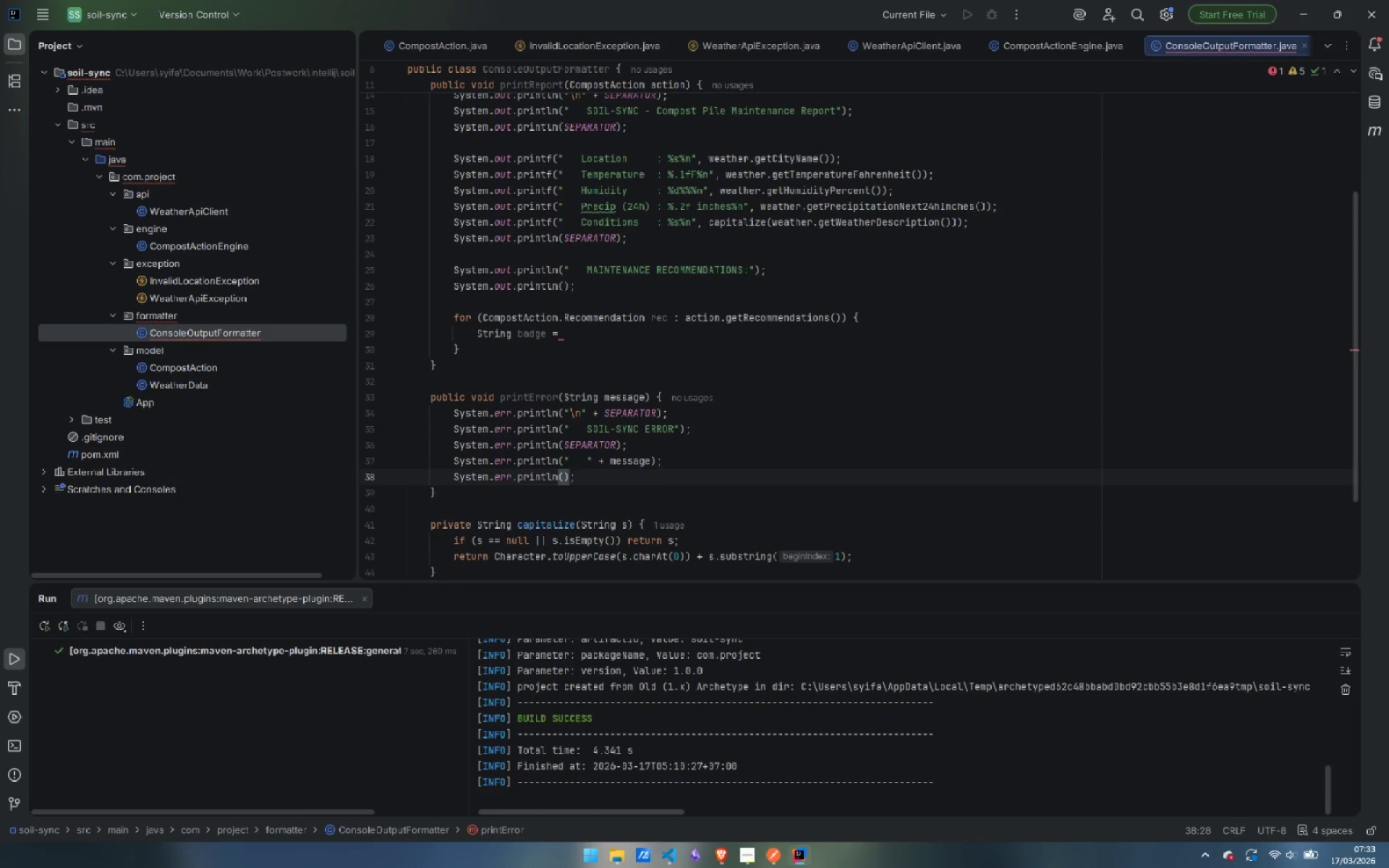 
type(SP)
key(Backspace)
type(E)
 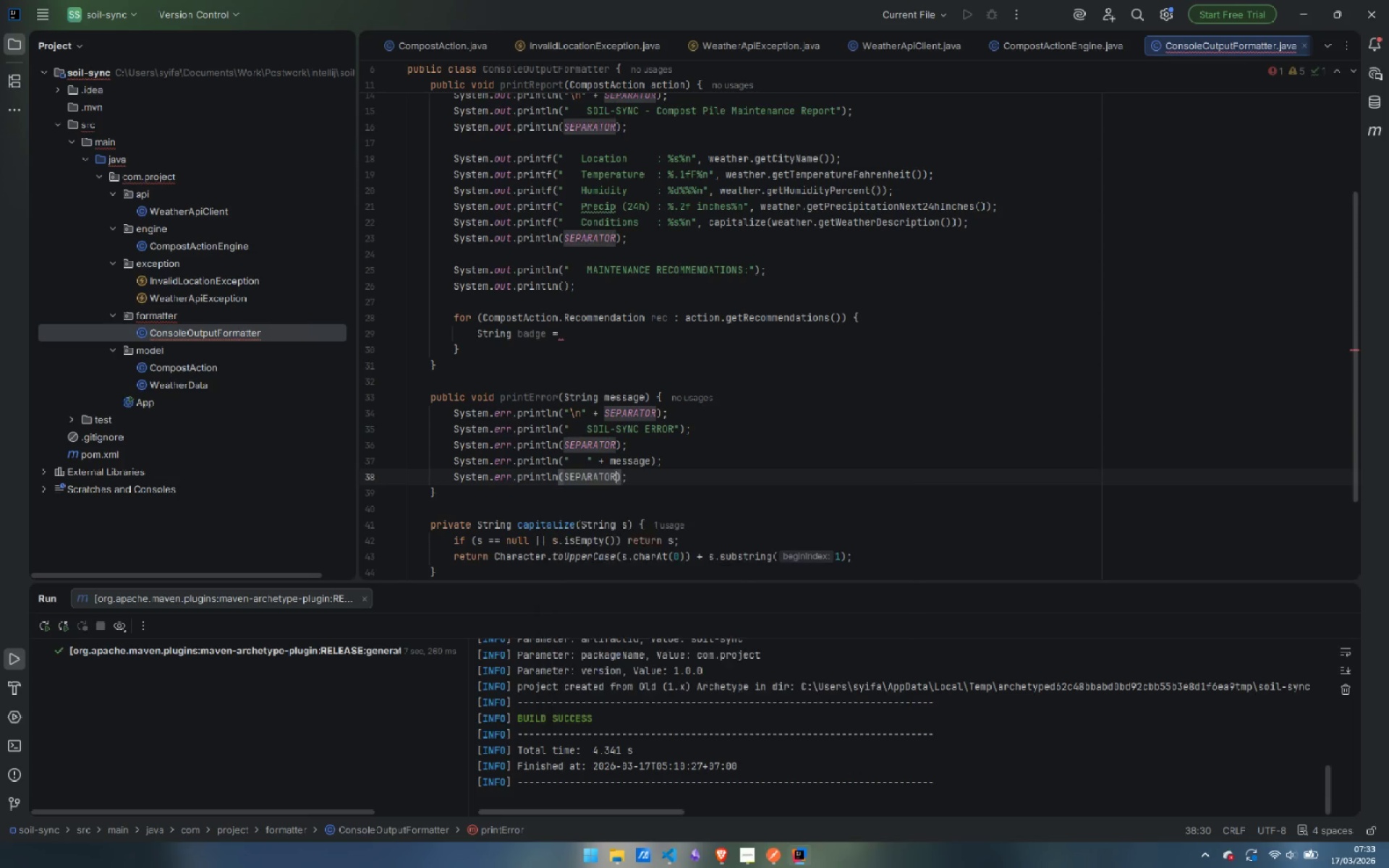 
key(Enter)
 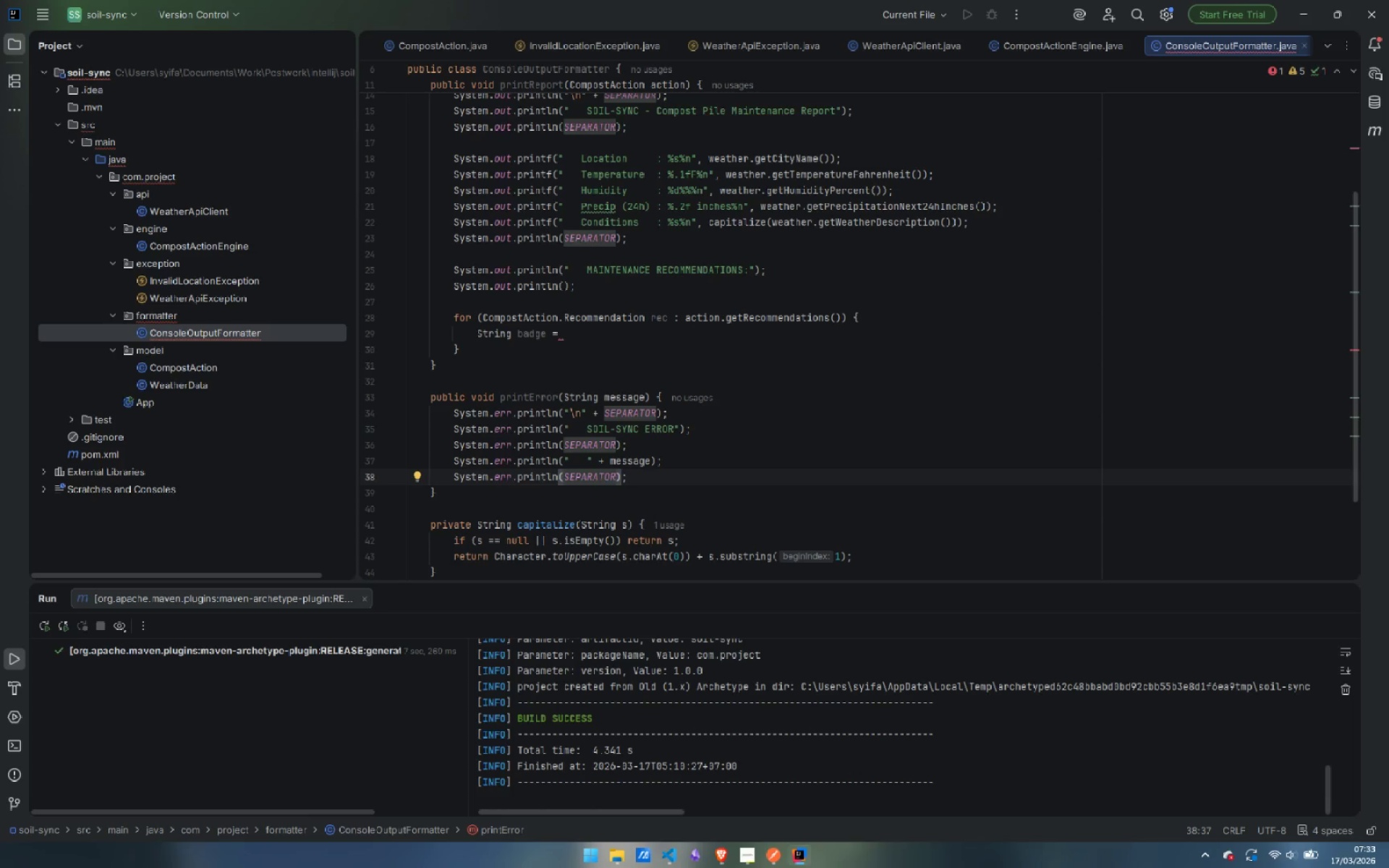 
key(Space)
 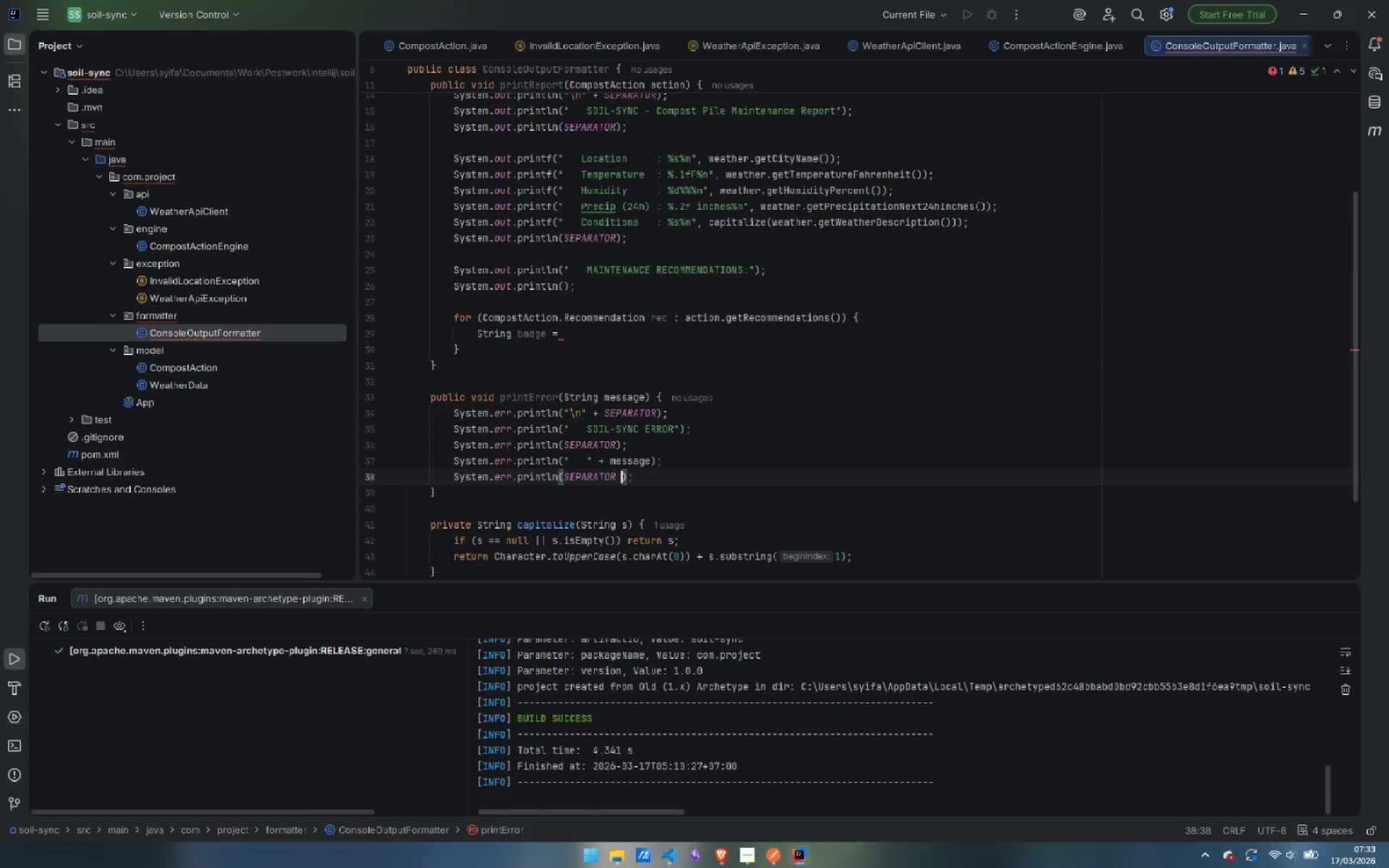 
key(Shift+Equal)
 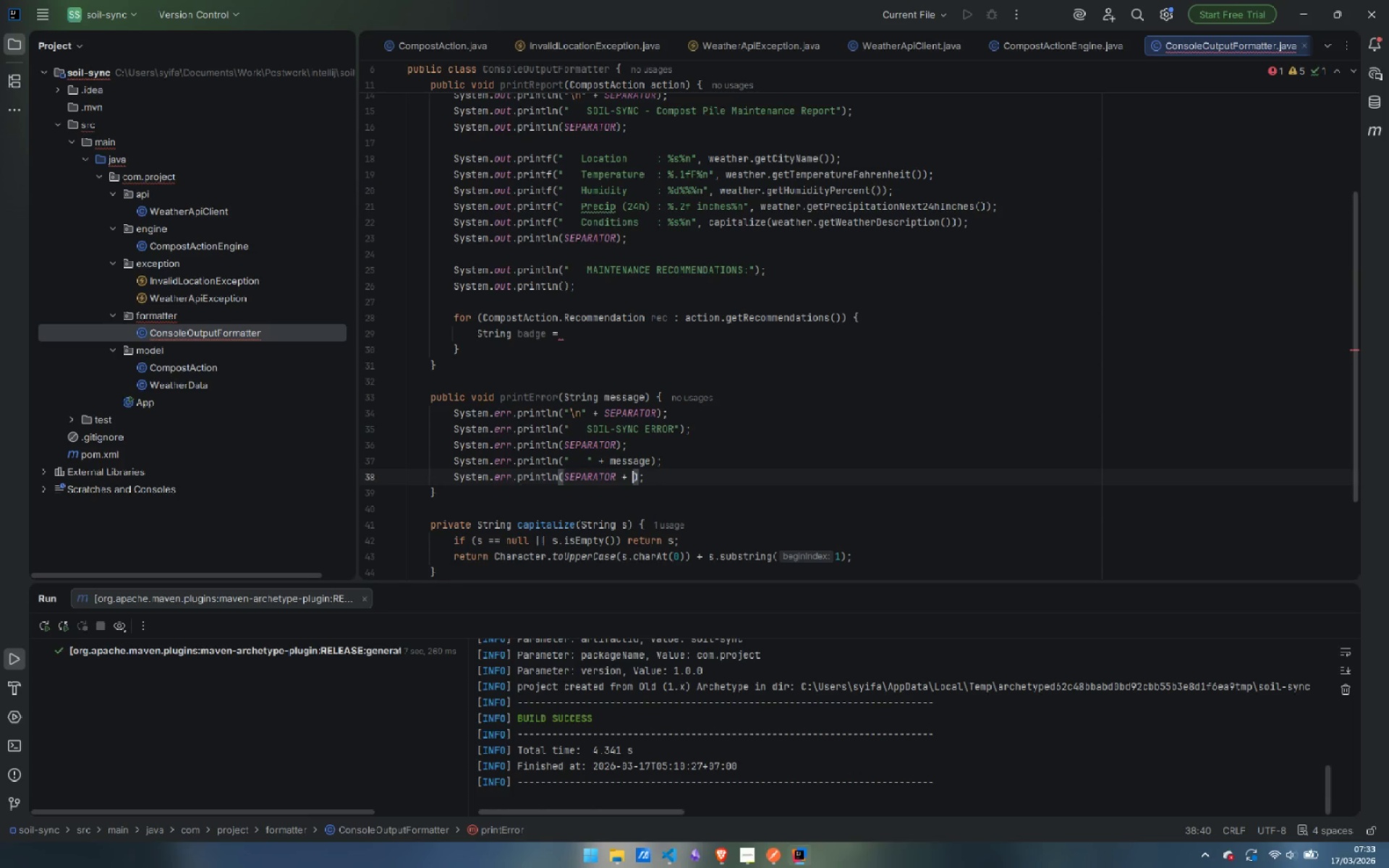 
key(Shift+Space)
 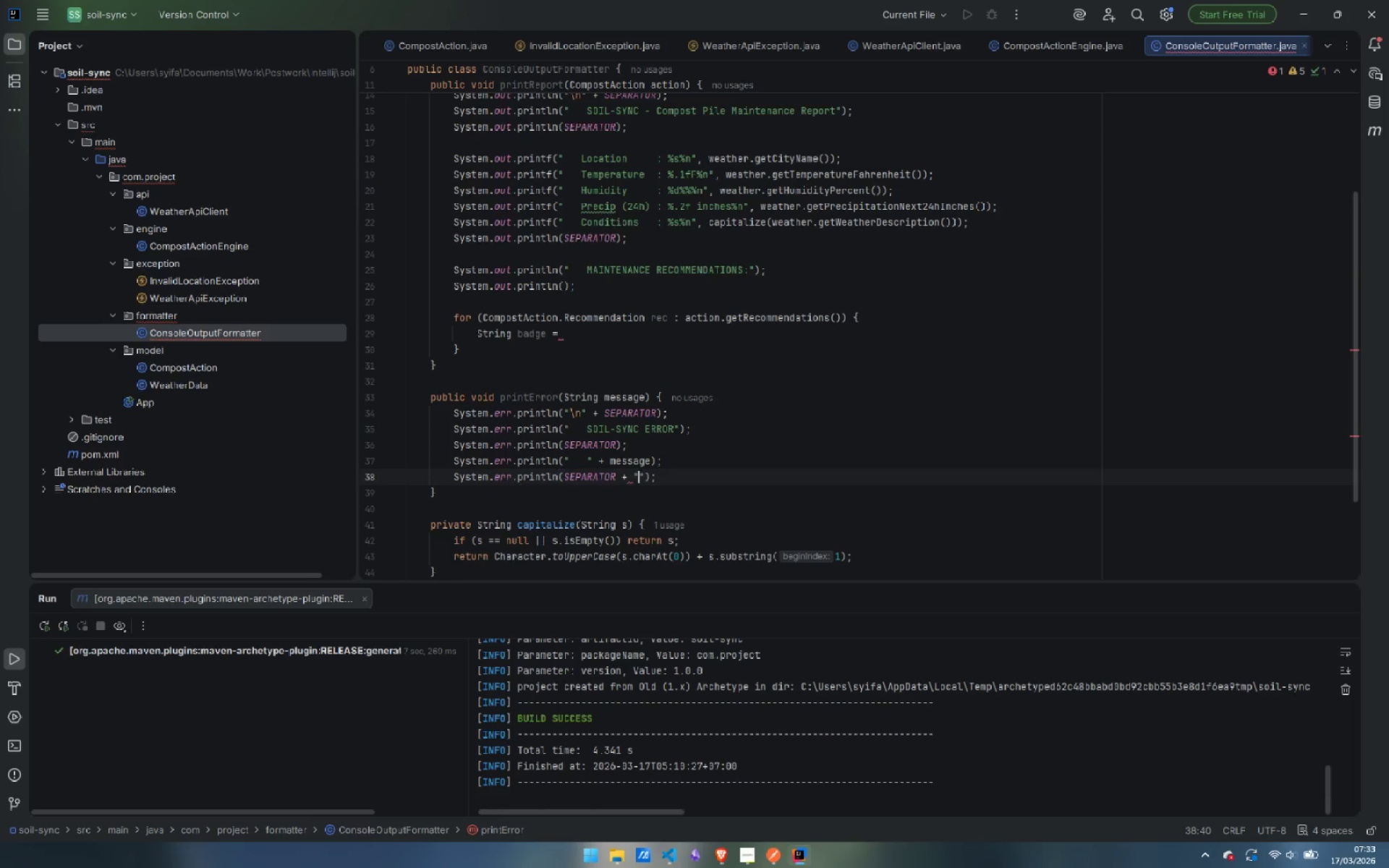 
key(Shift+Quote)
 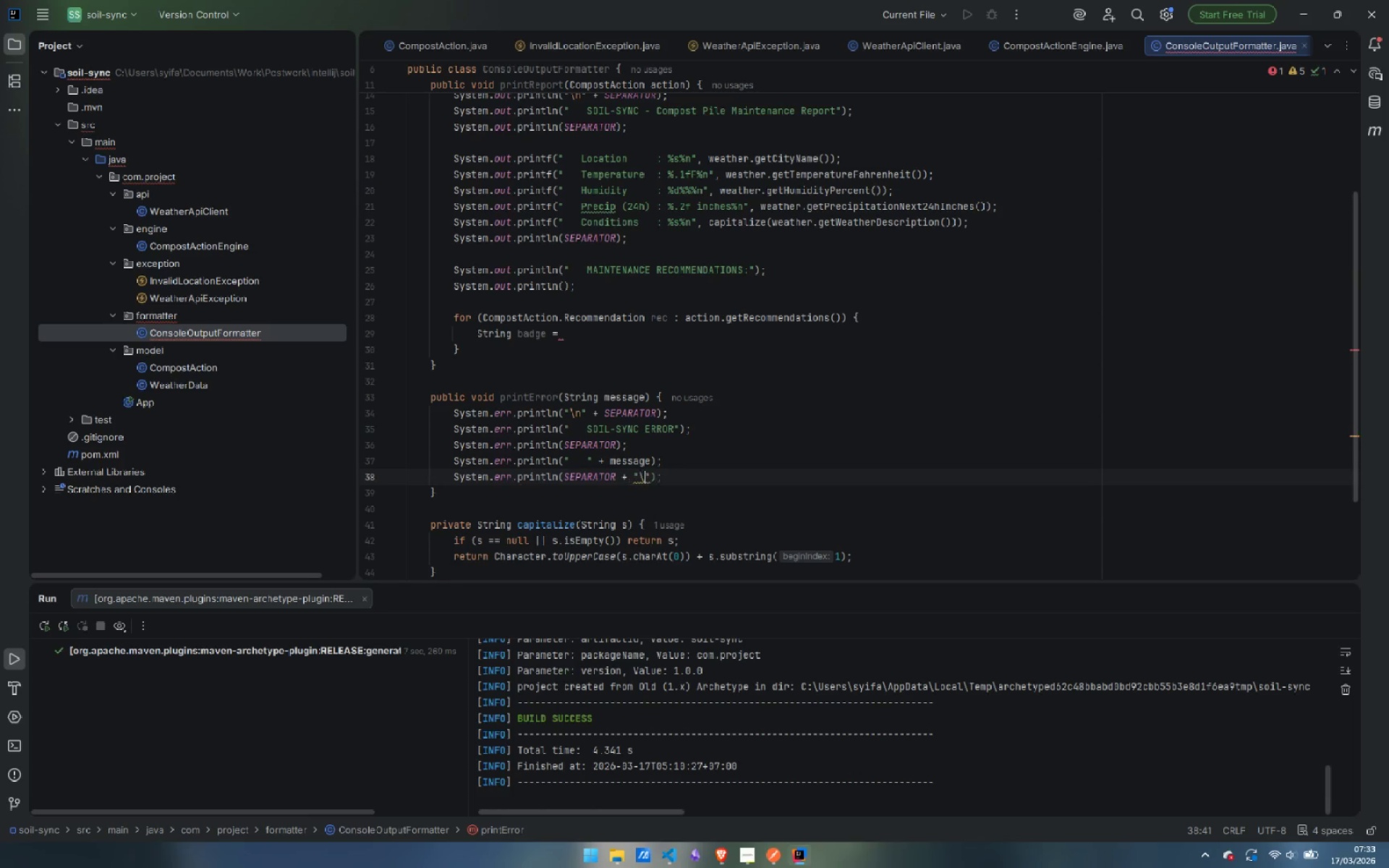 
key(Backslash)
 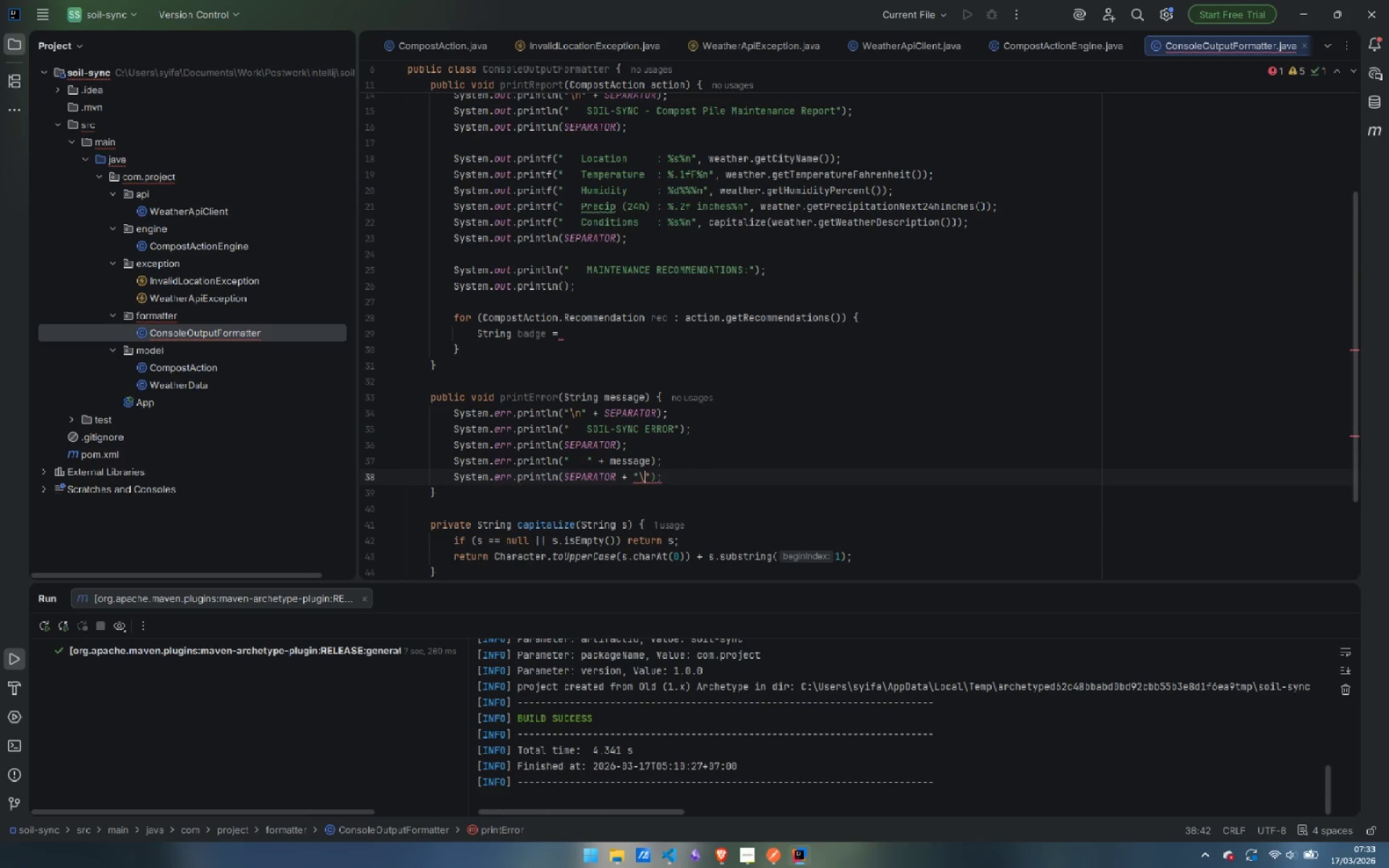 
key(N)
 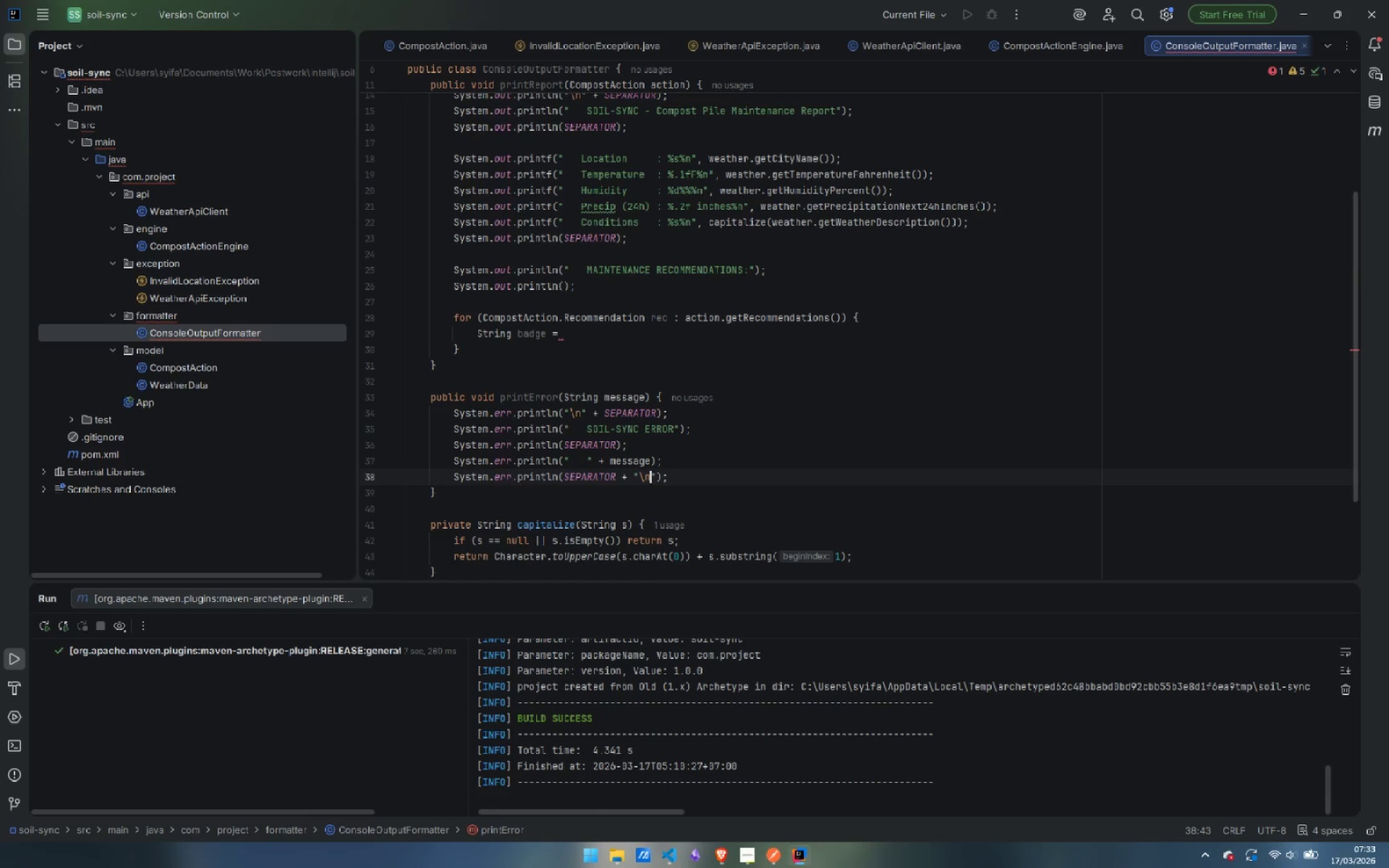 
key(ArrowRight)
 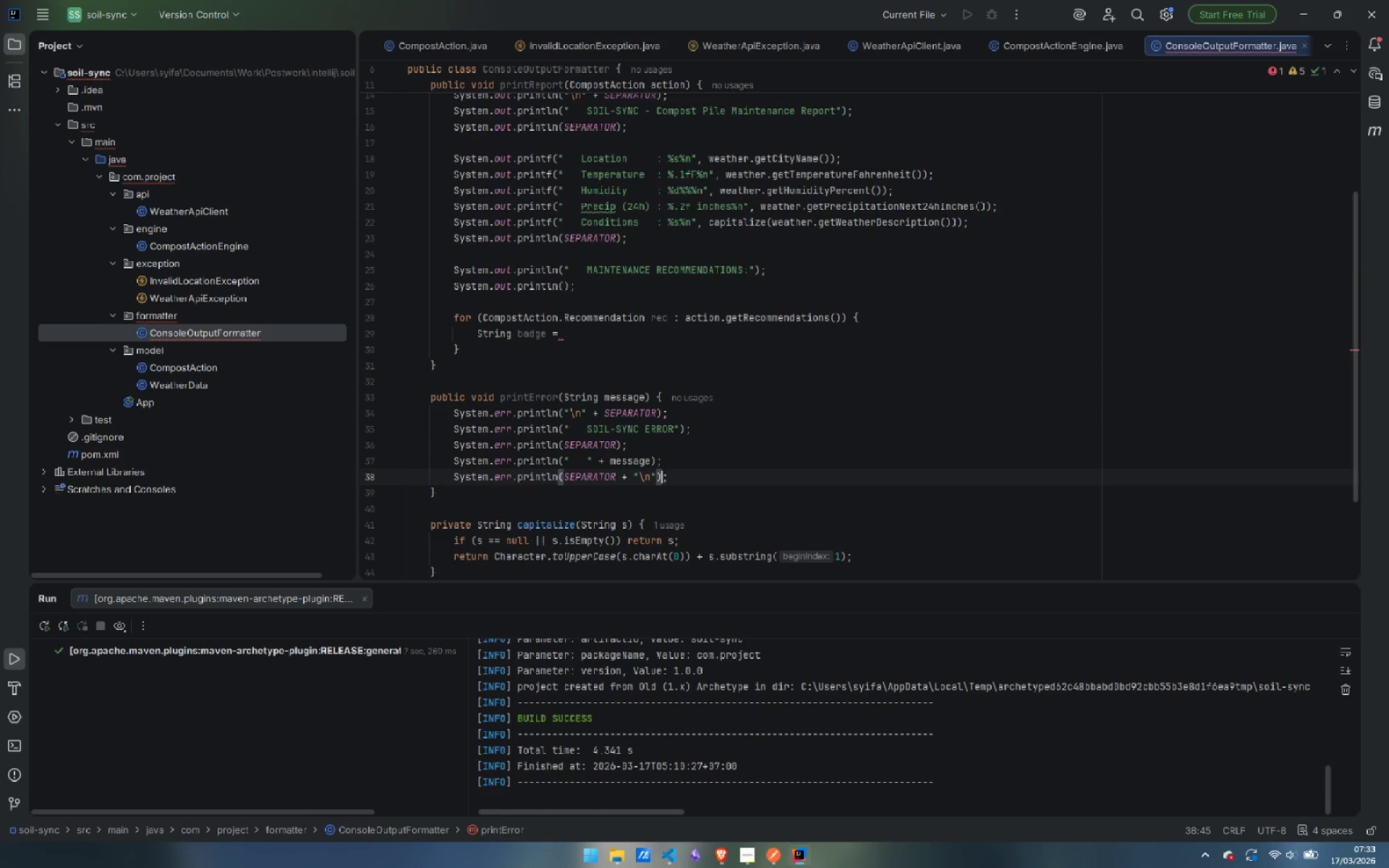 
key(ArrowRight)
 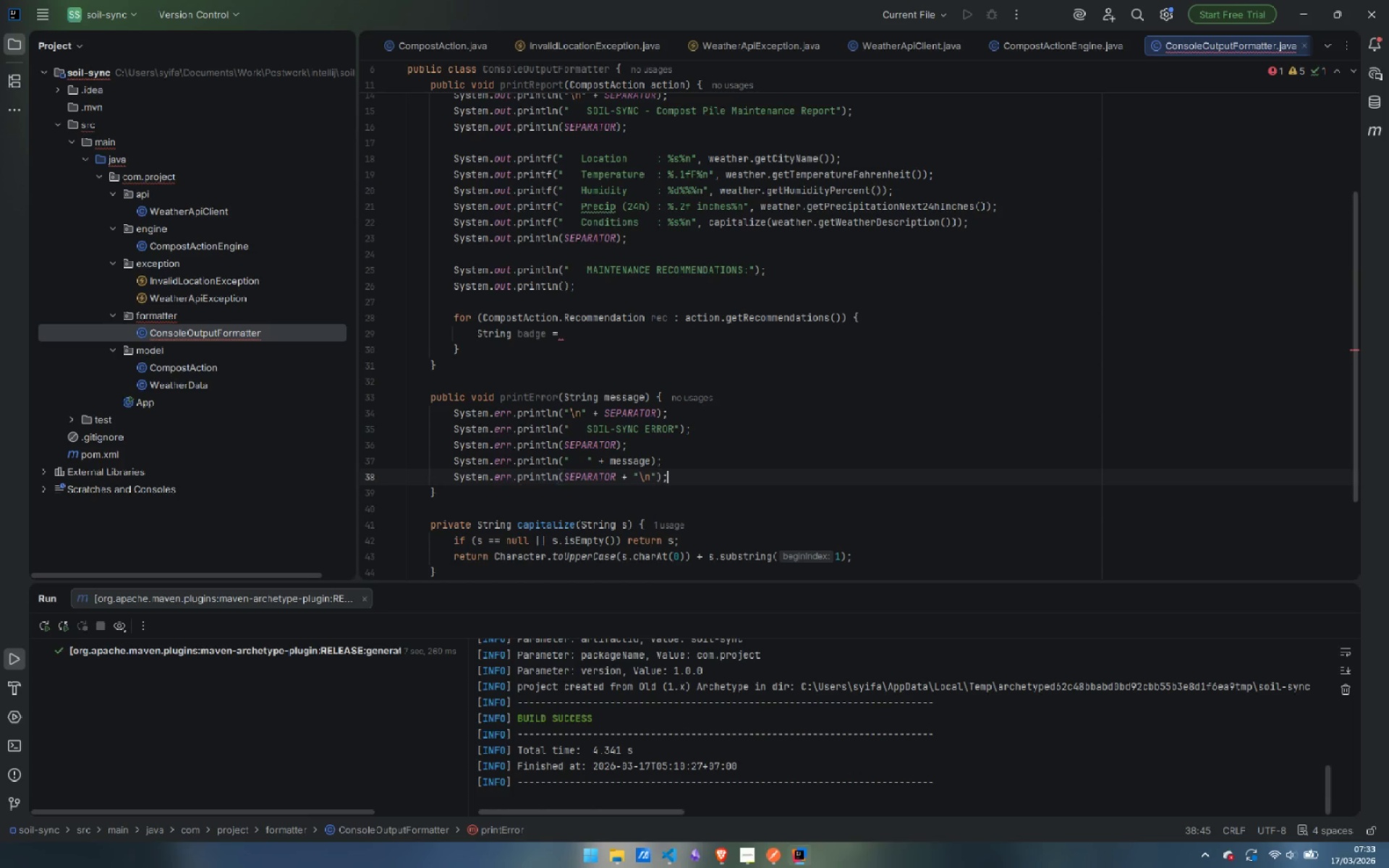 
key(ArrowRight)
 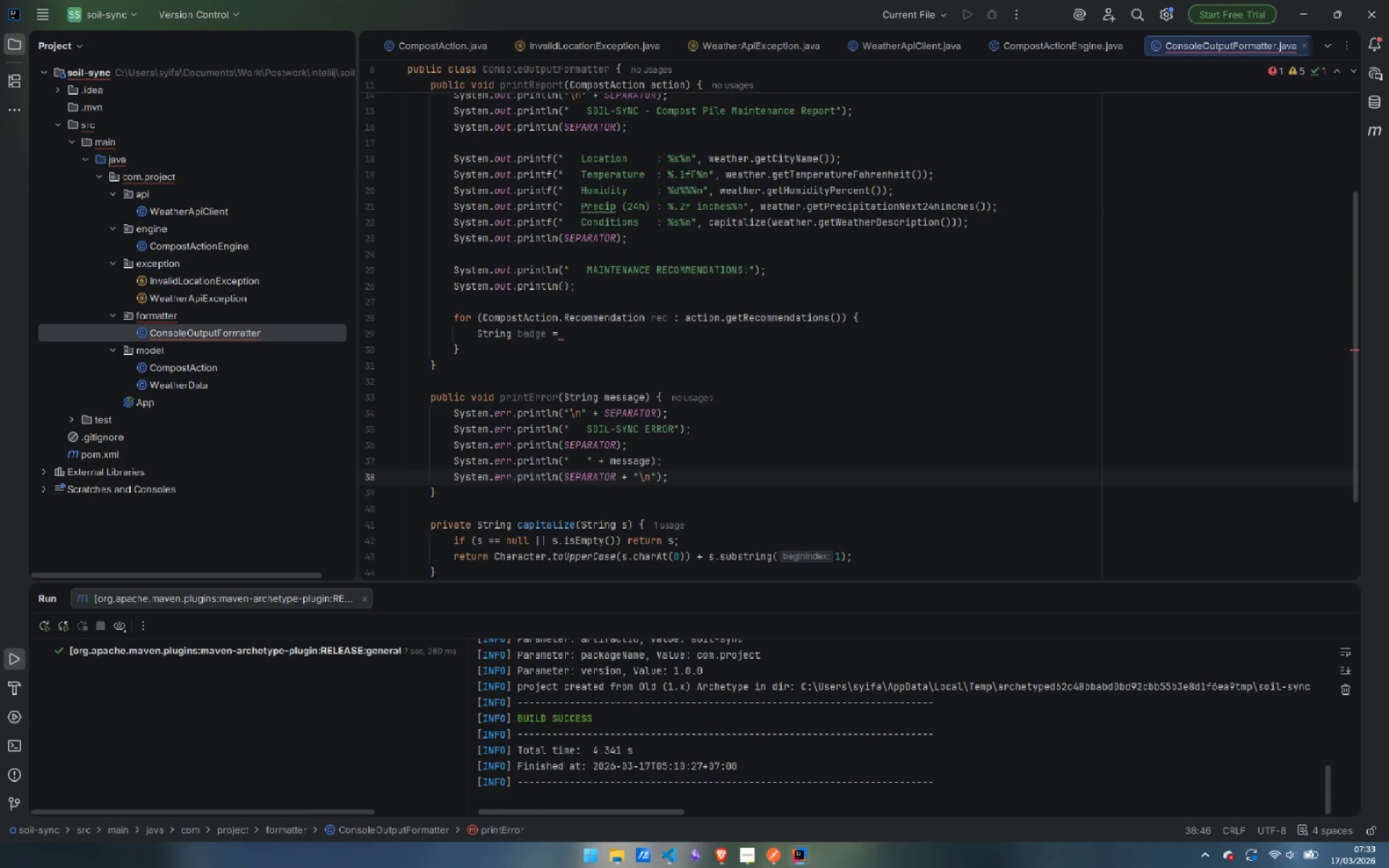 
key(ArrowDown)
 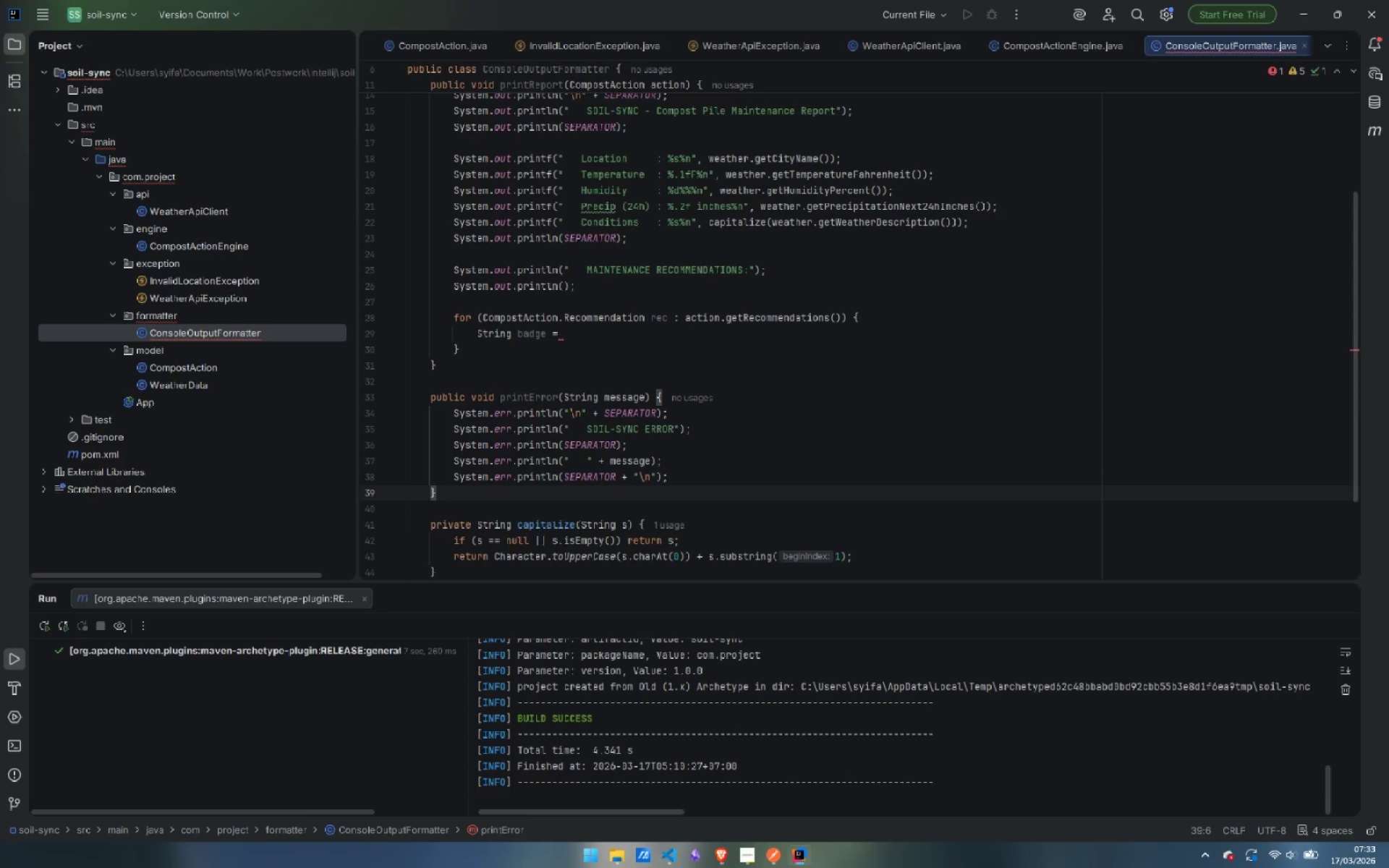 
key(Enter)
 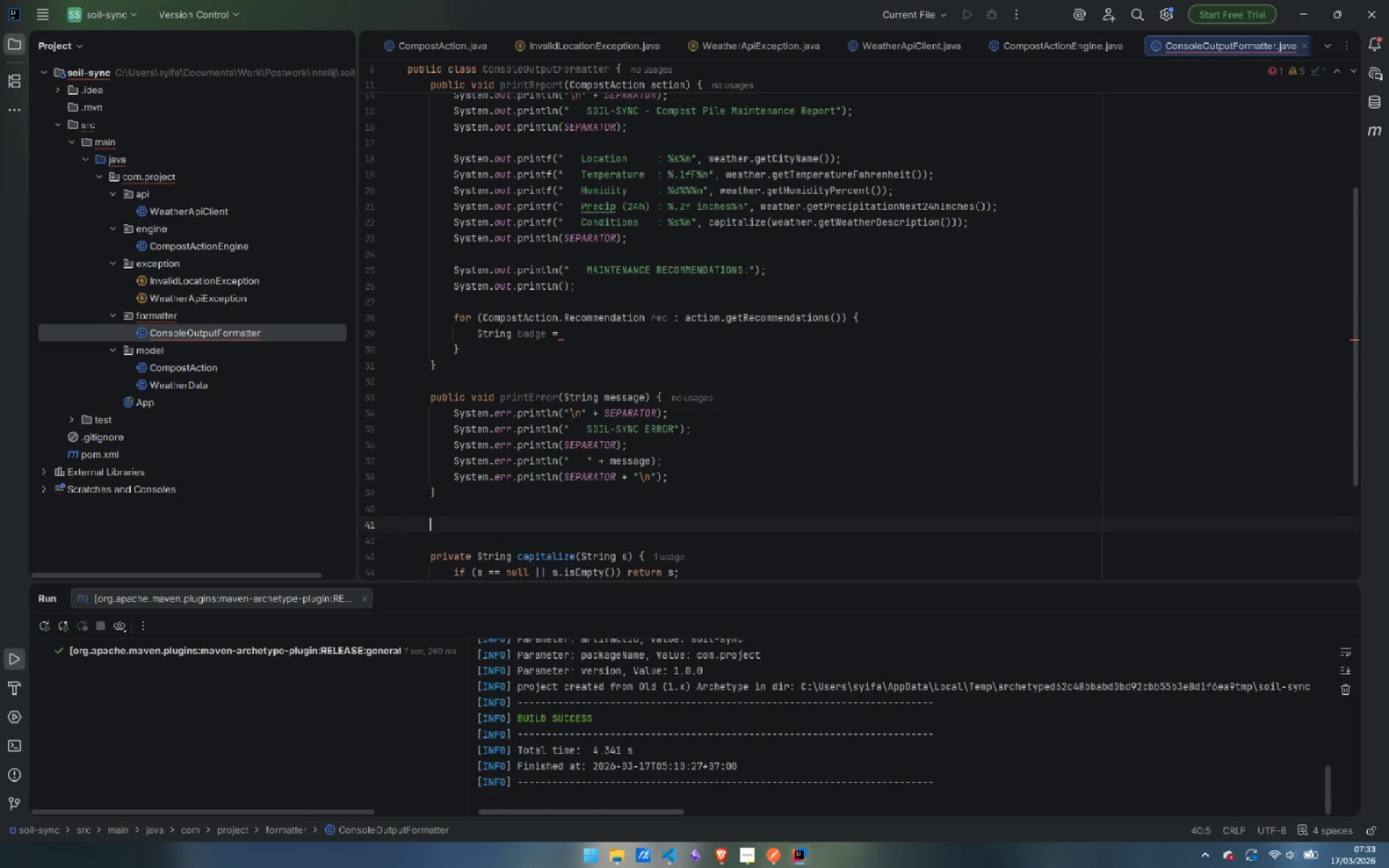 
key(Enter)
 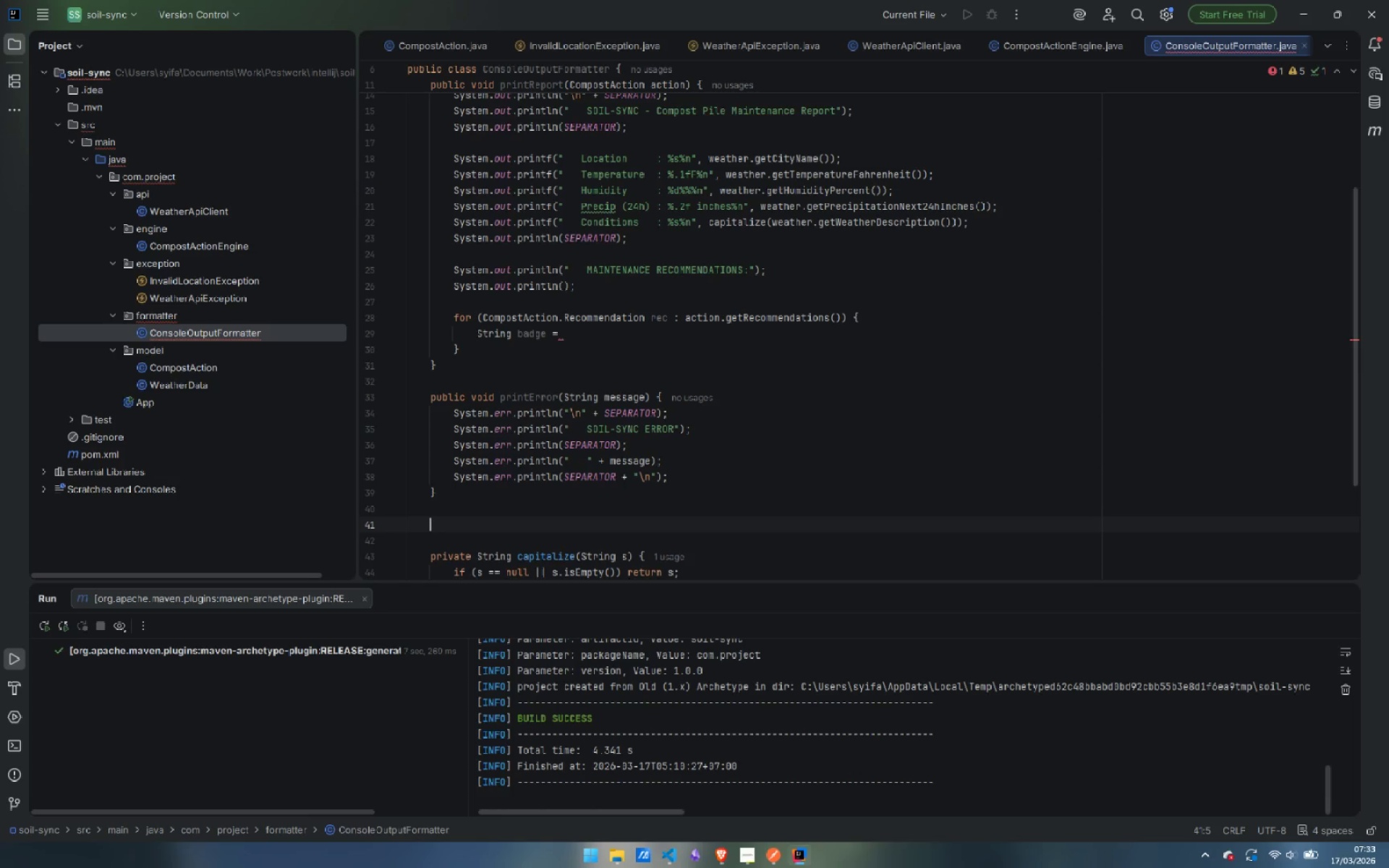 
type(private )
 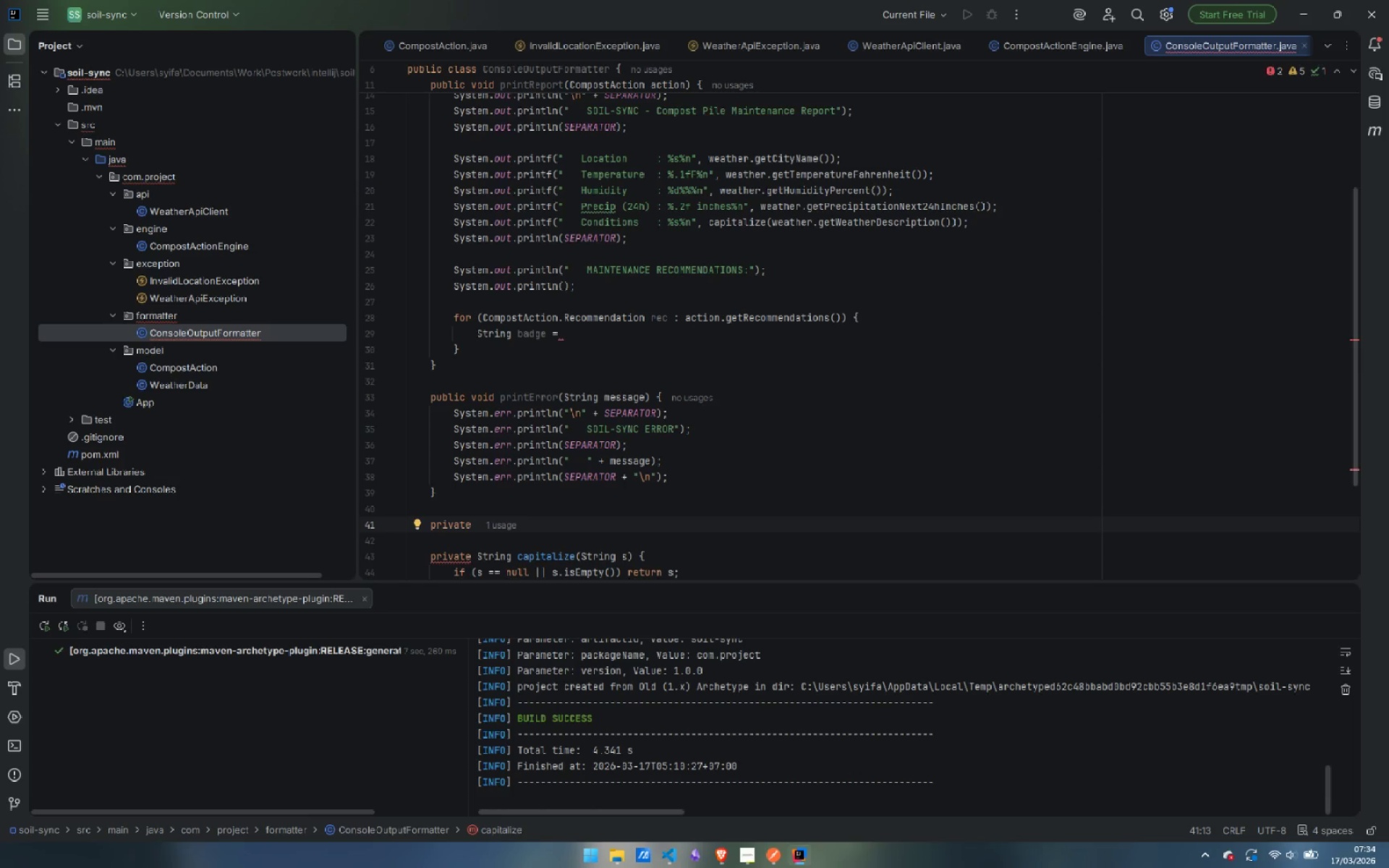 
wait(18.17)
 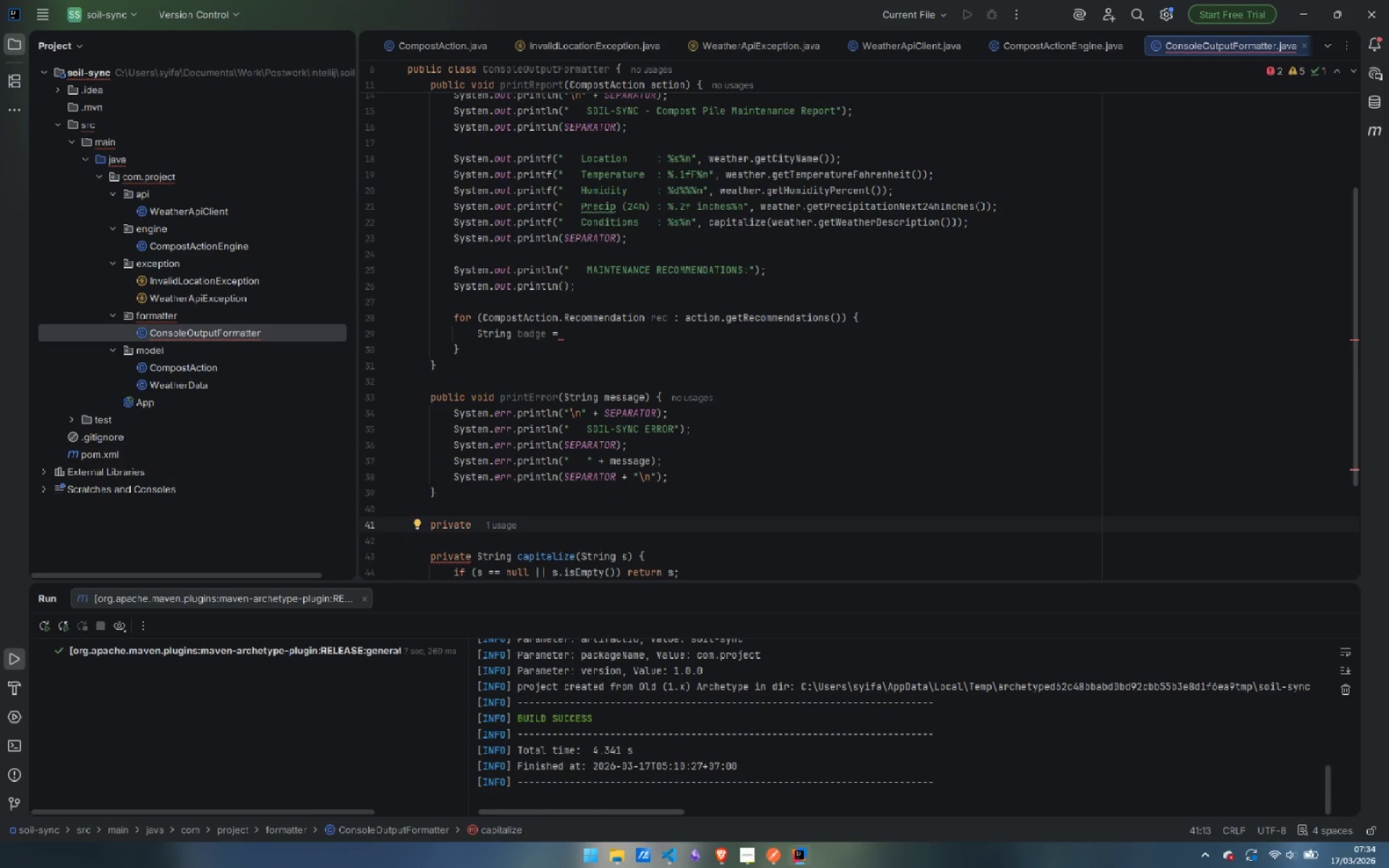 
type(String severityBadge(Cpo)
key(Backspace)
key(Backspace)
 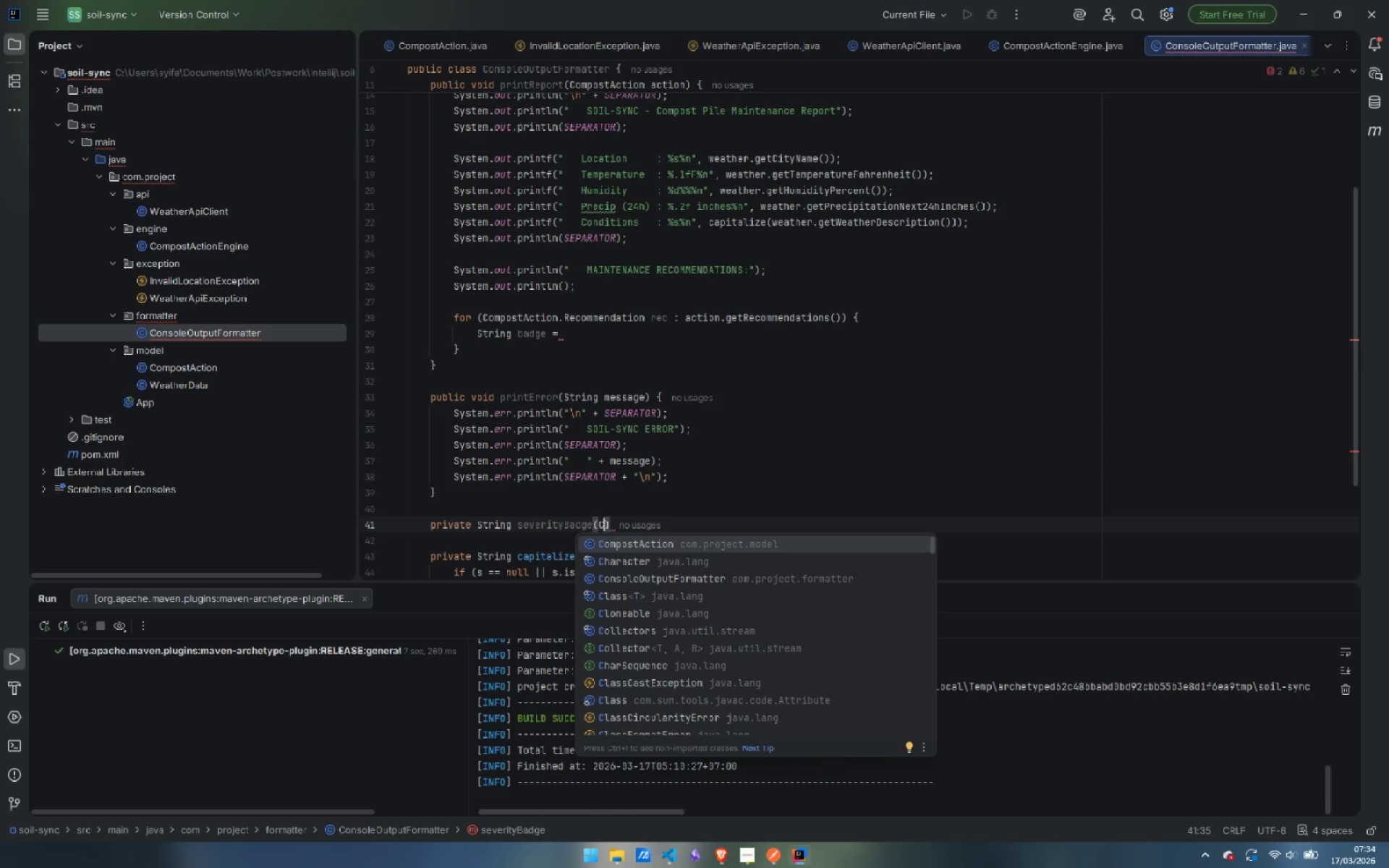 
key(Enter)
 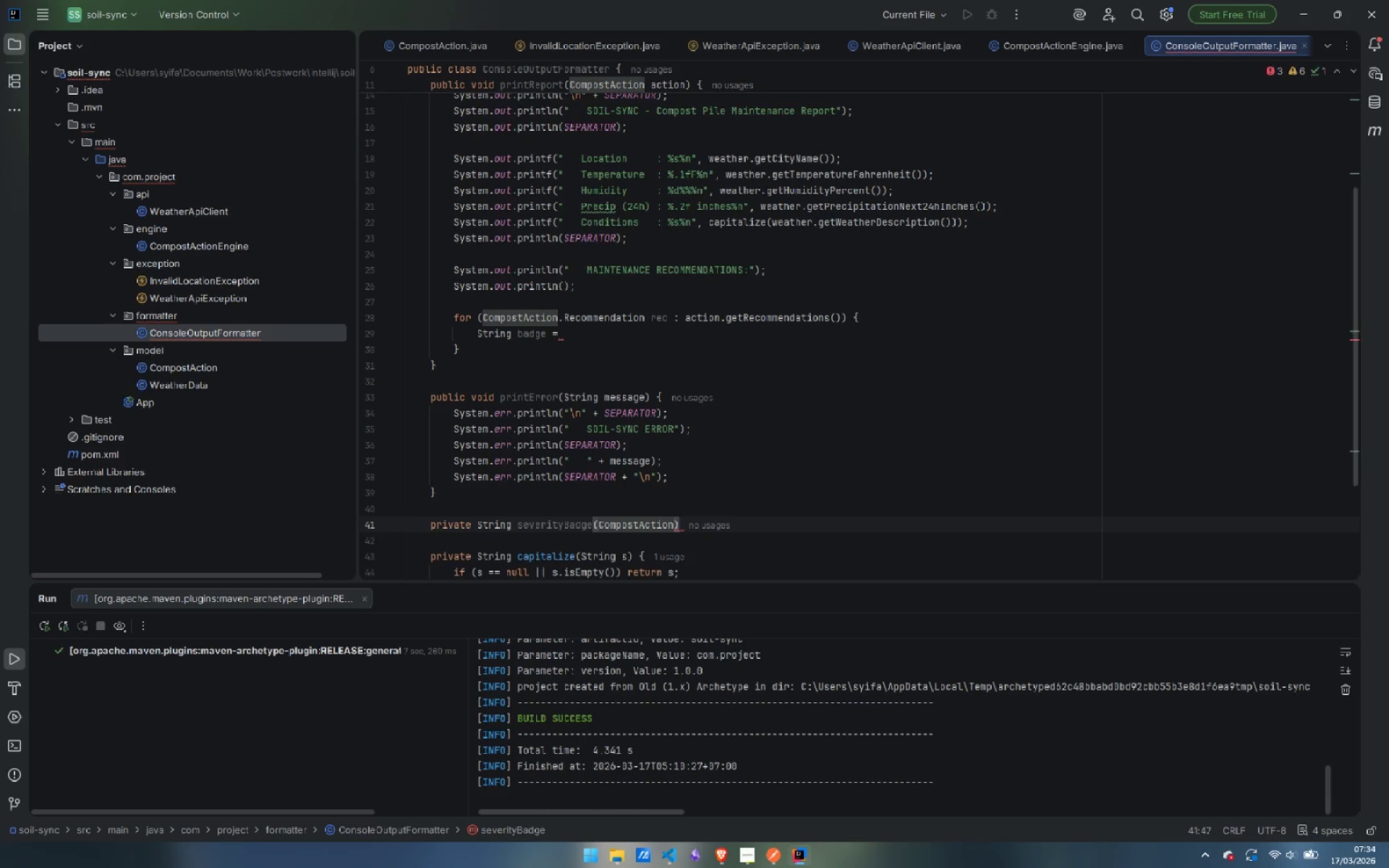 
type(.Se)
 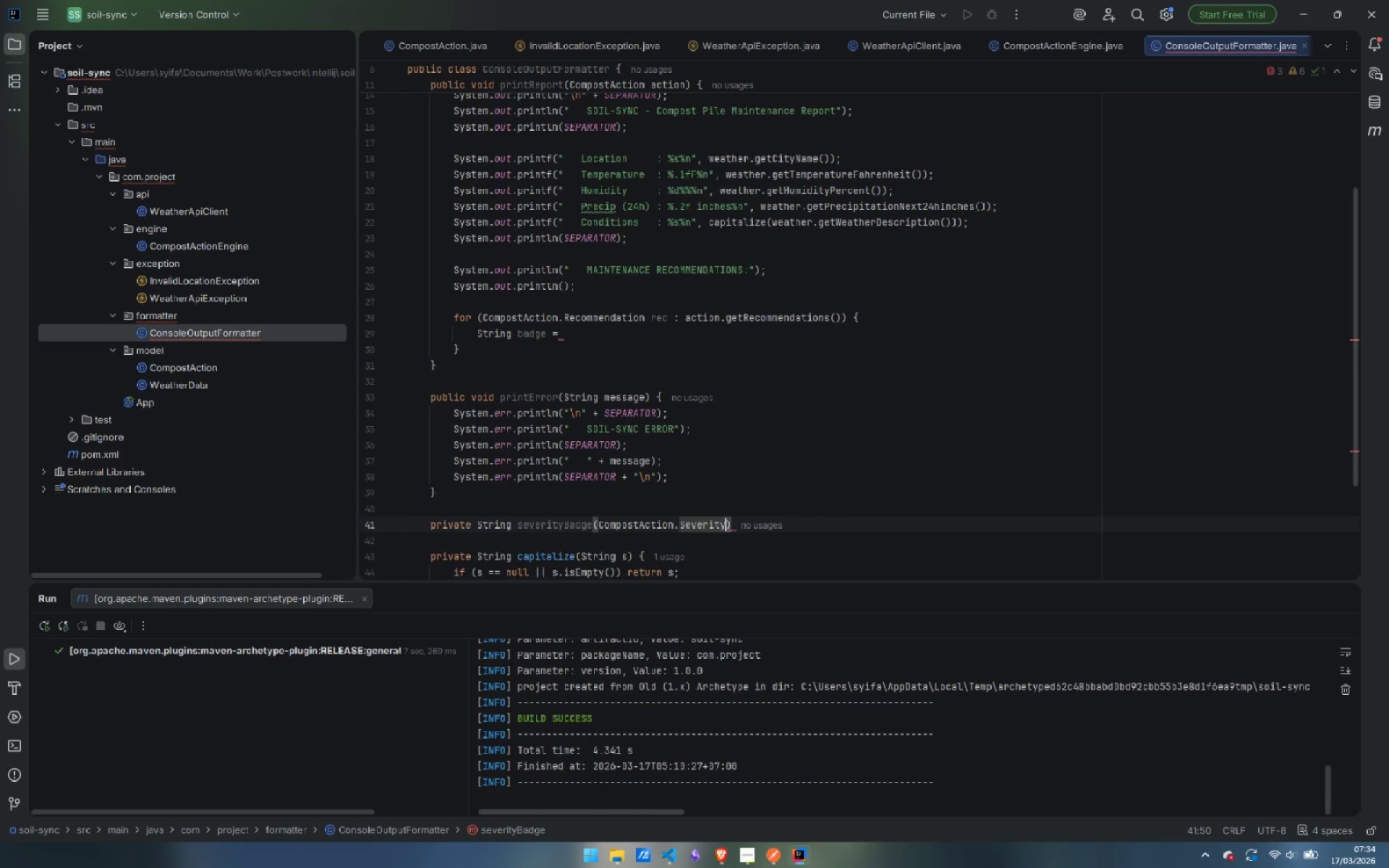 
key(Enter)
 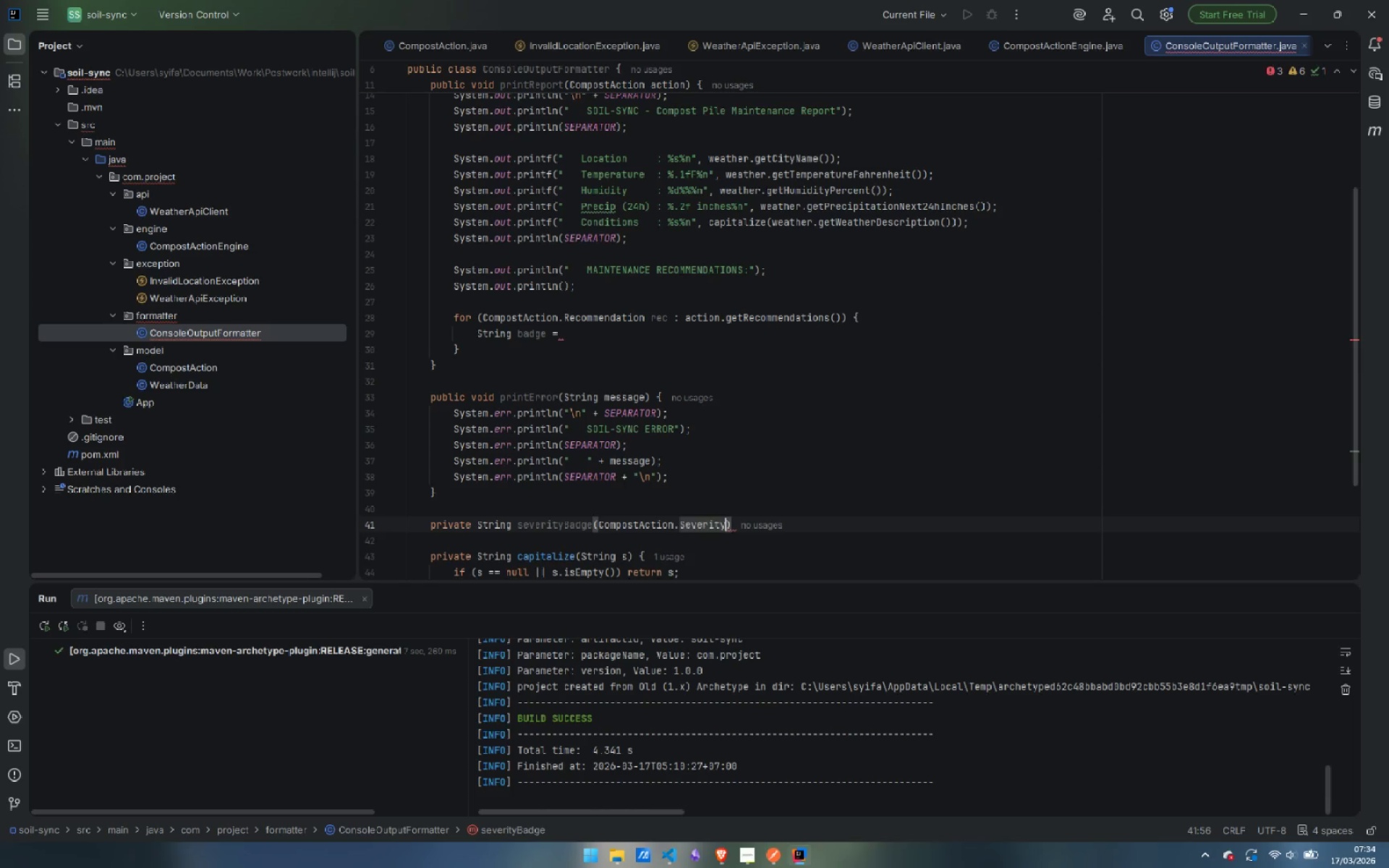 
type( sev)
 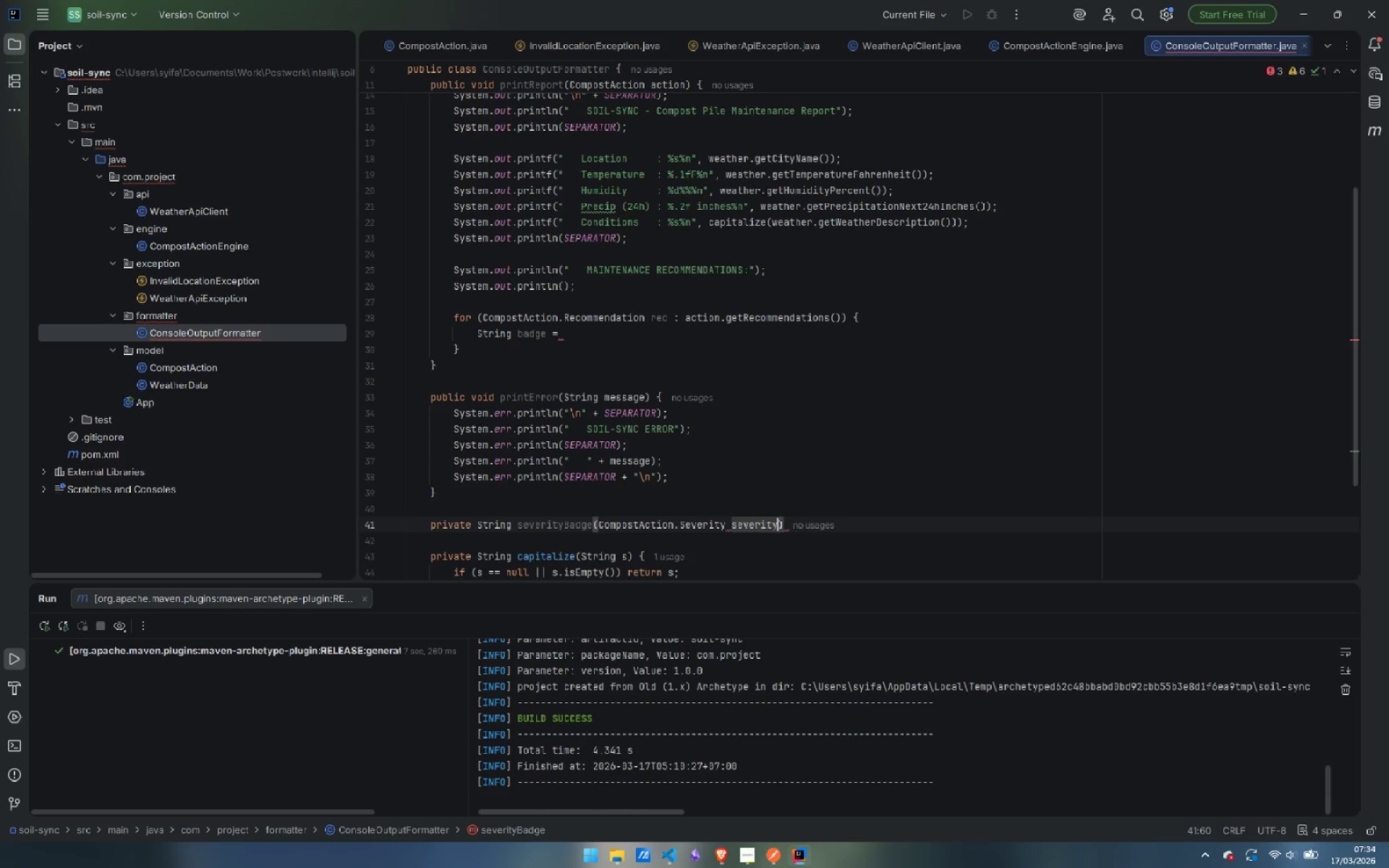 
key(Enter)
 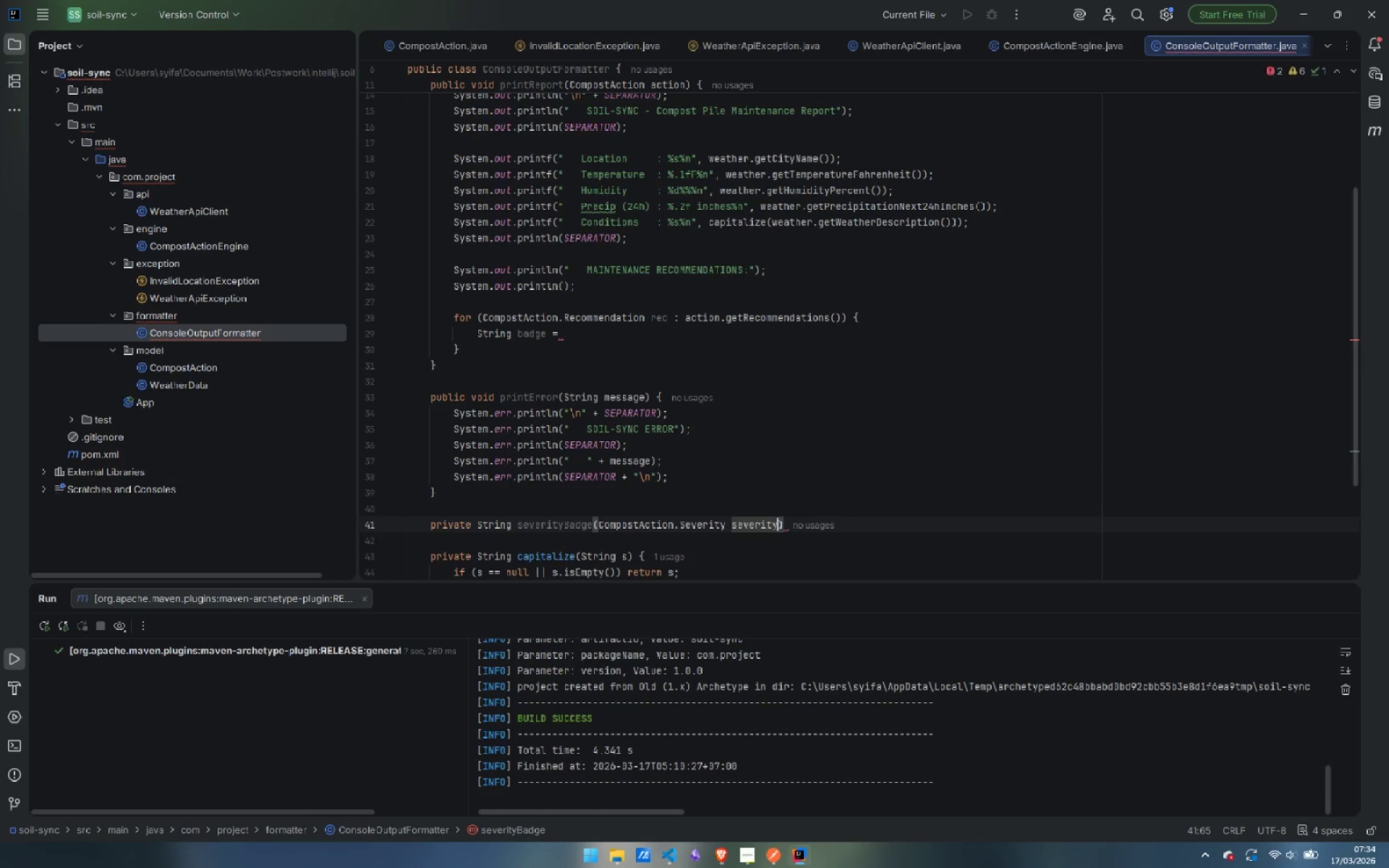 
key(ArrowRight)
 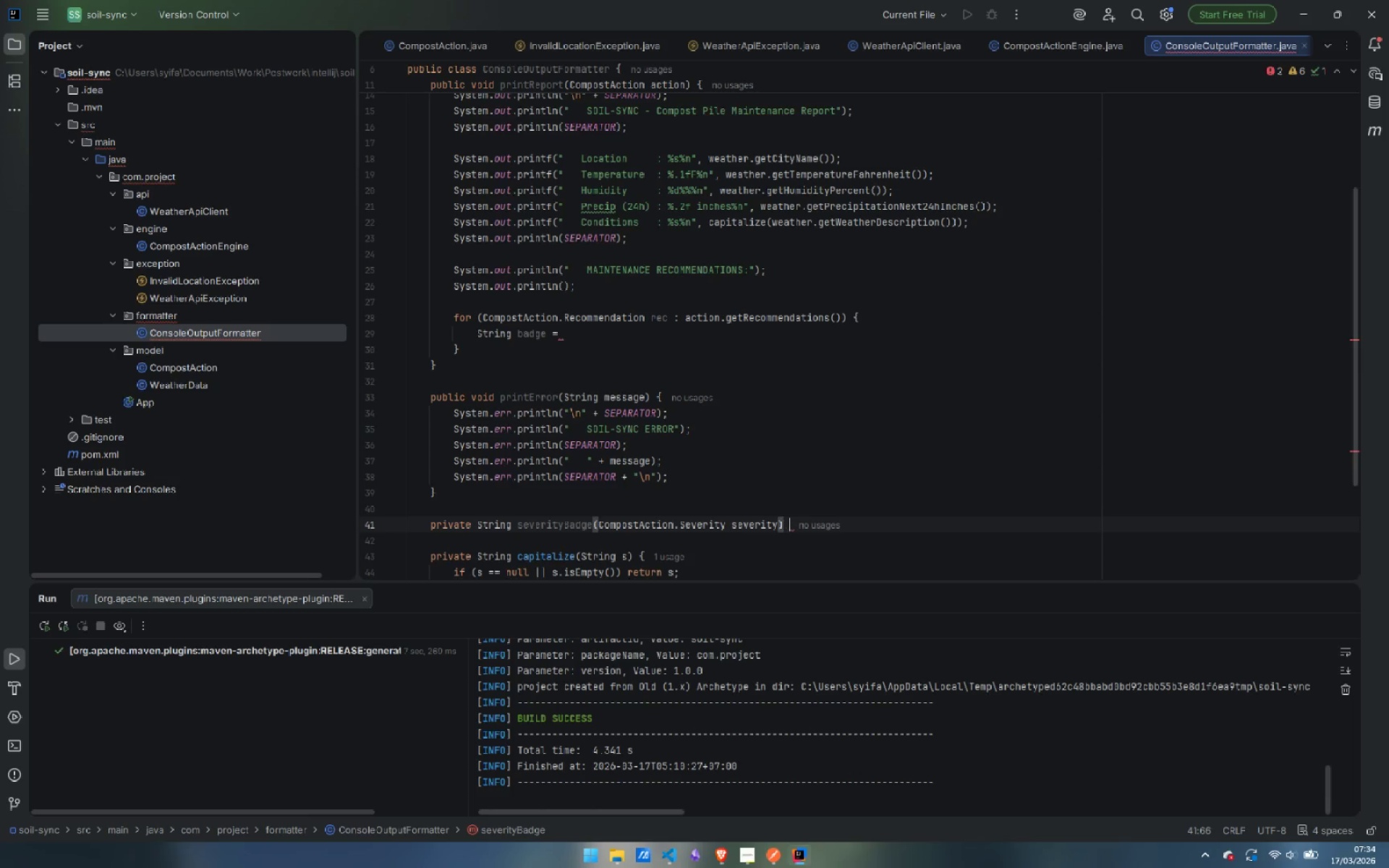 
key(Space)
 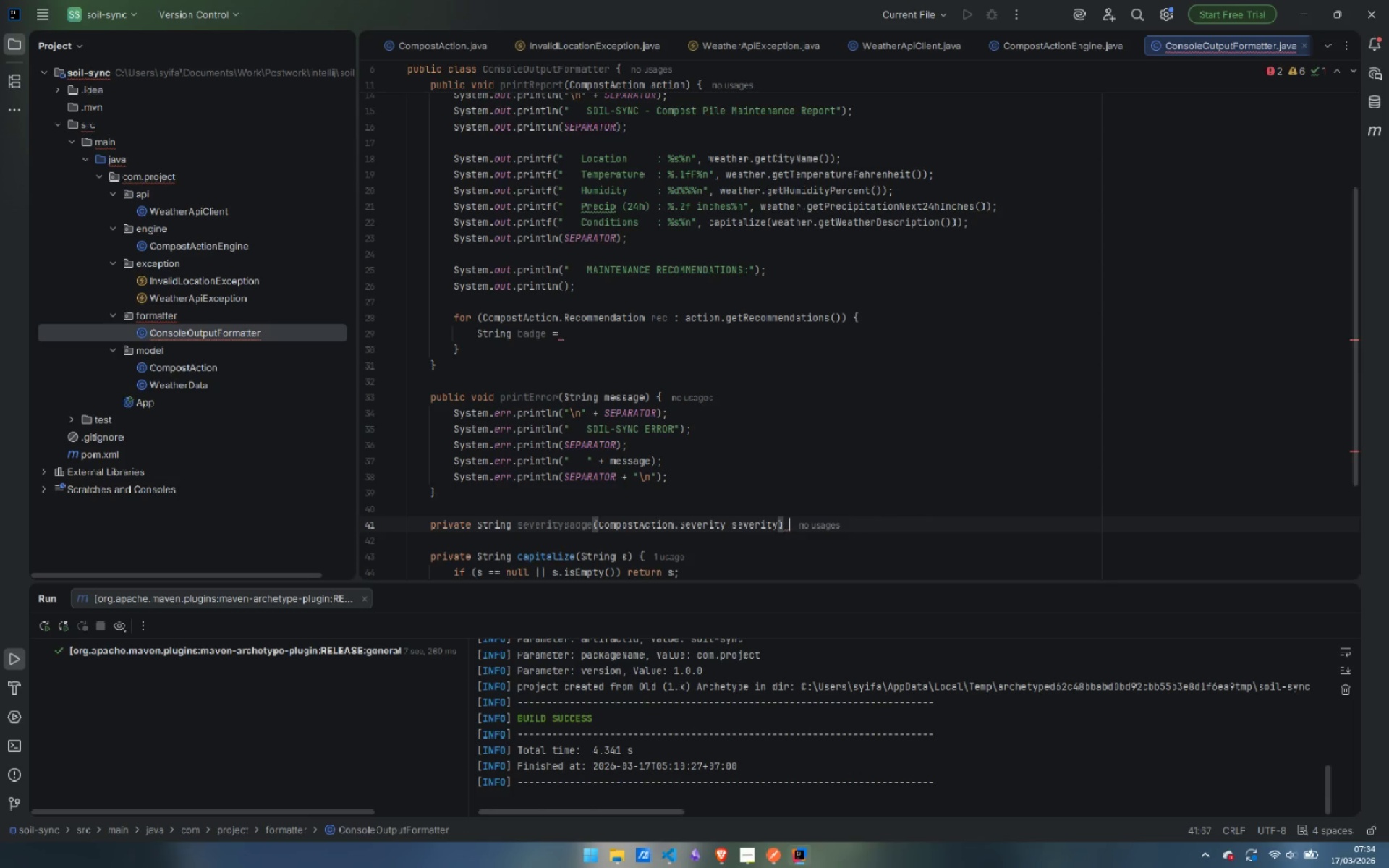 
key(Shift+ShiftLeft)
 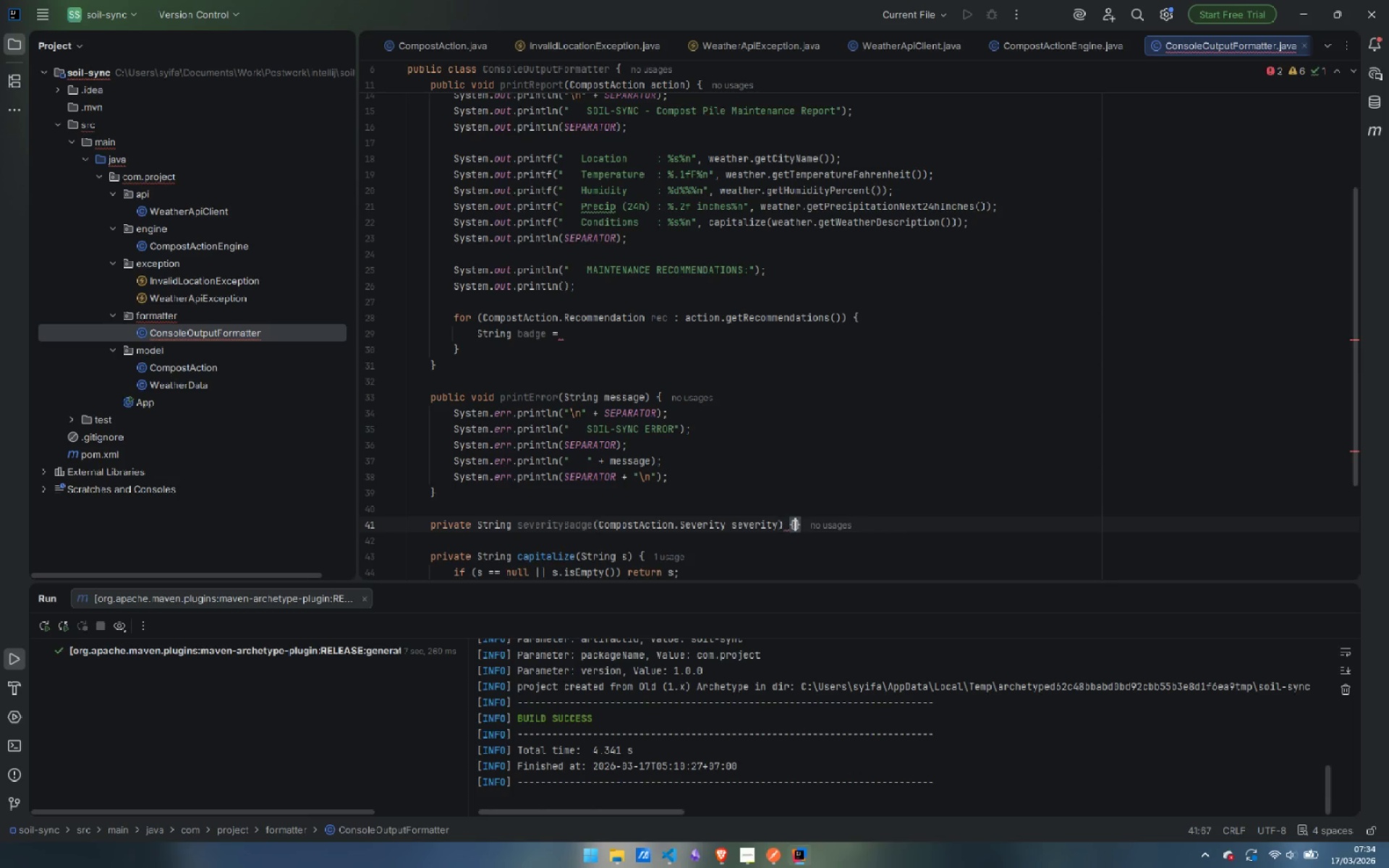 
key(Shift+BracketLeft)
 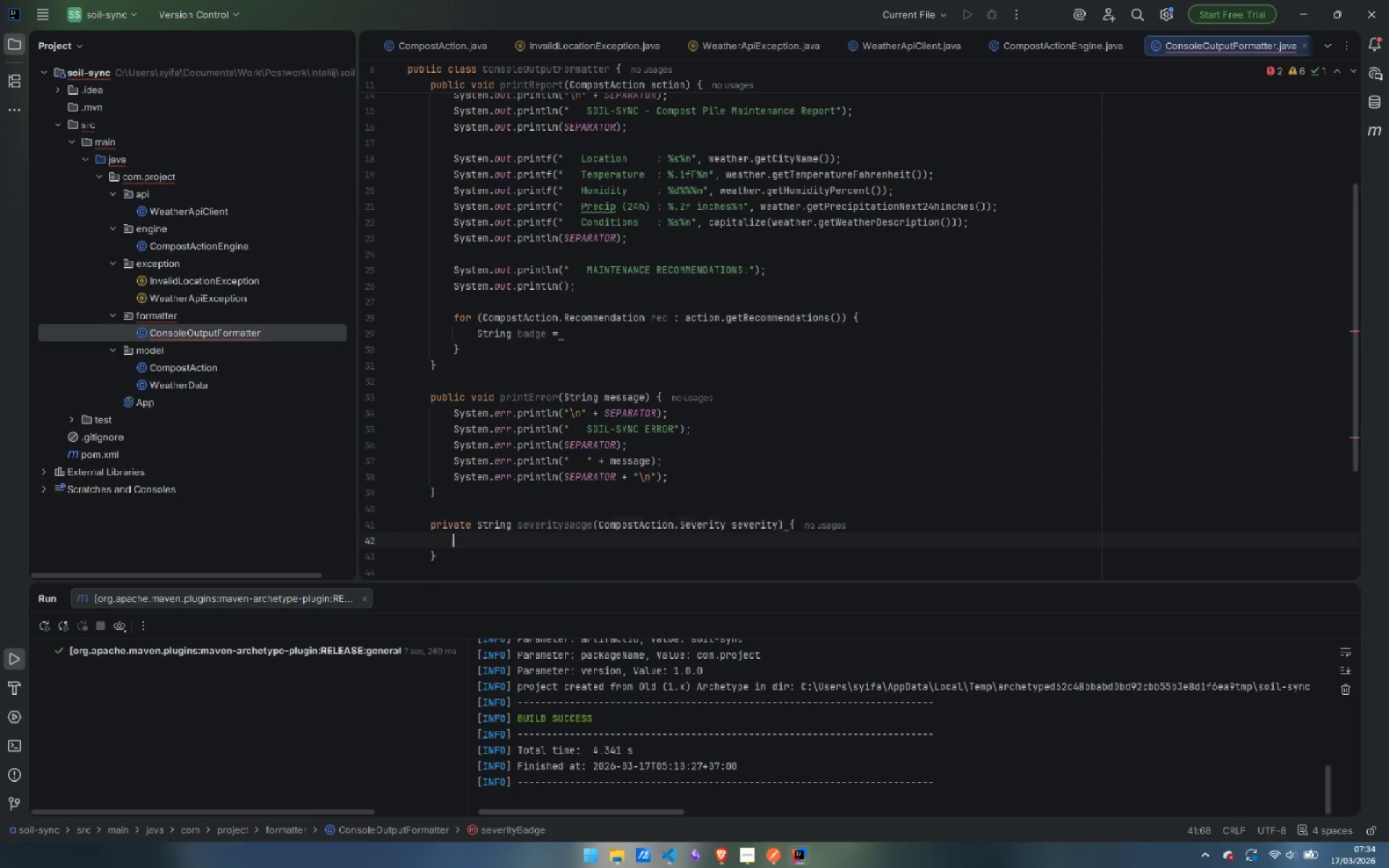 
key(Enter)
 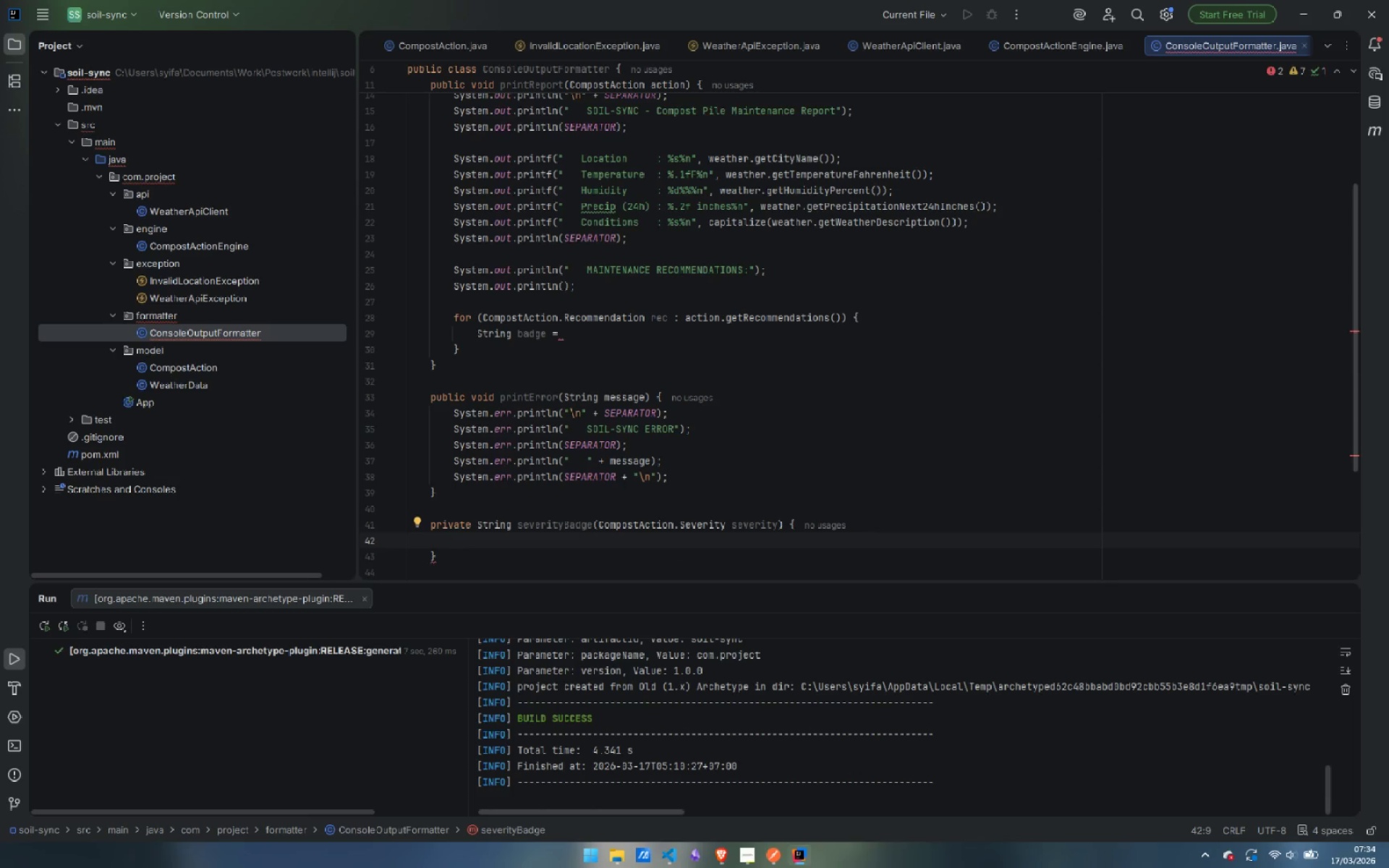 
type(ret)
 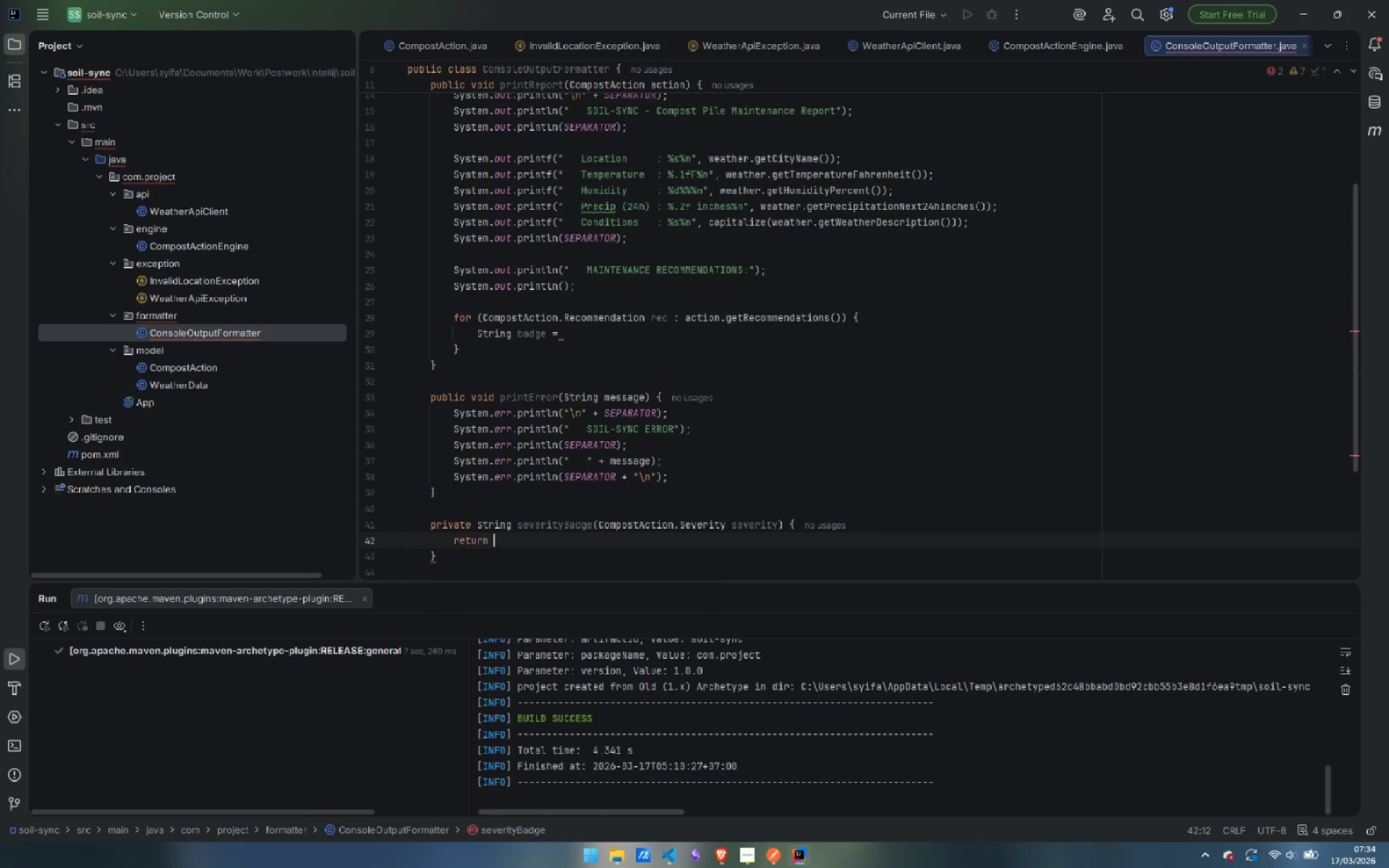 
key(Enter)
 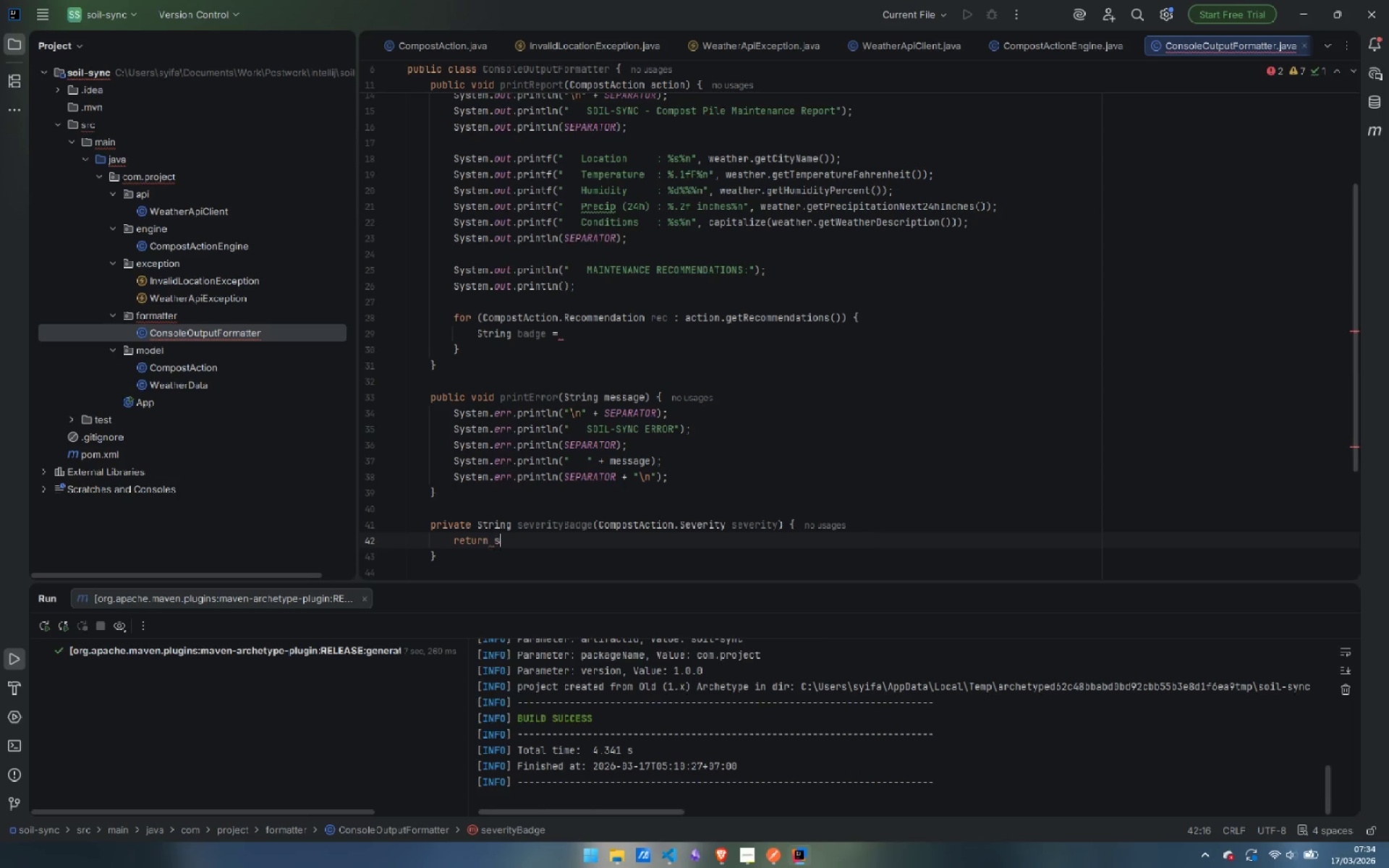 
type(switch (se)
 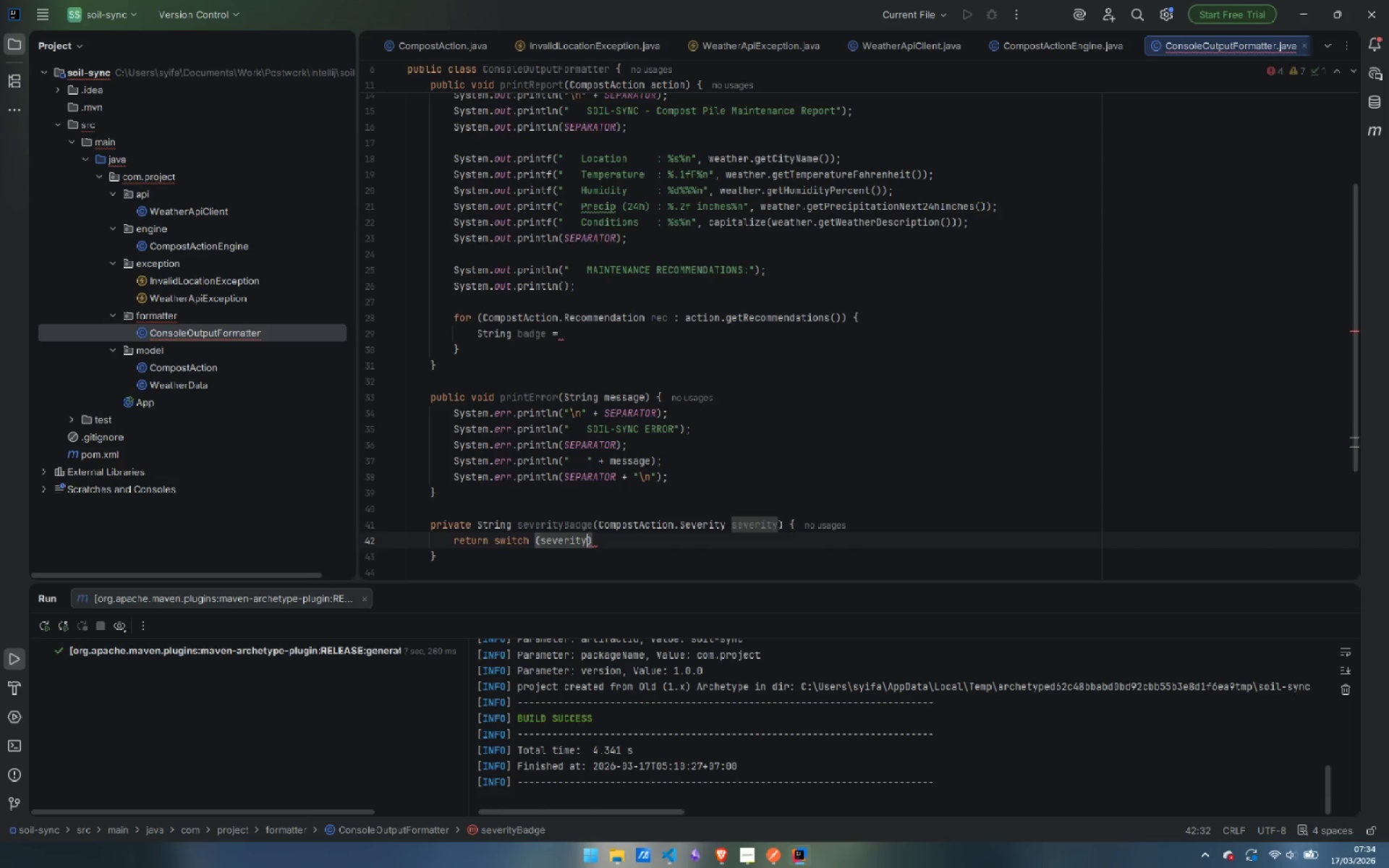 
 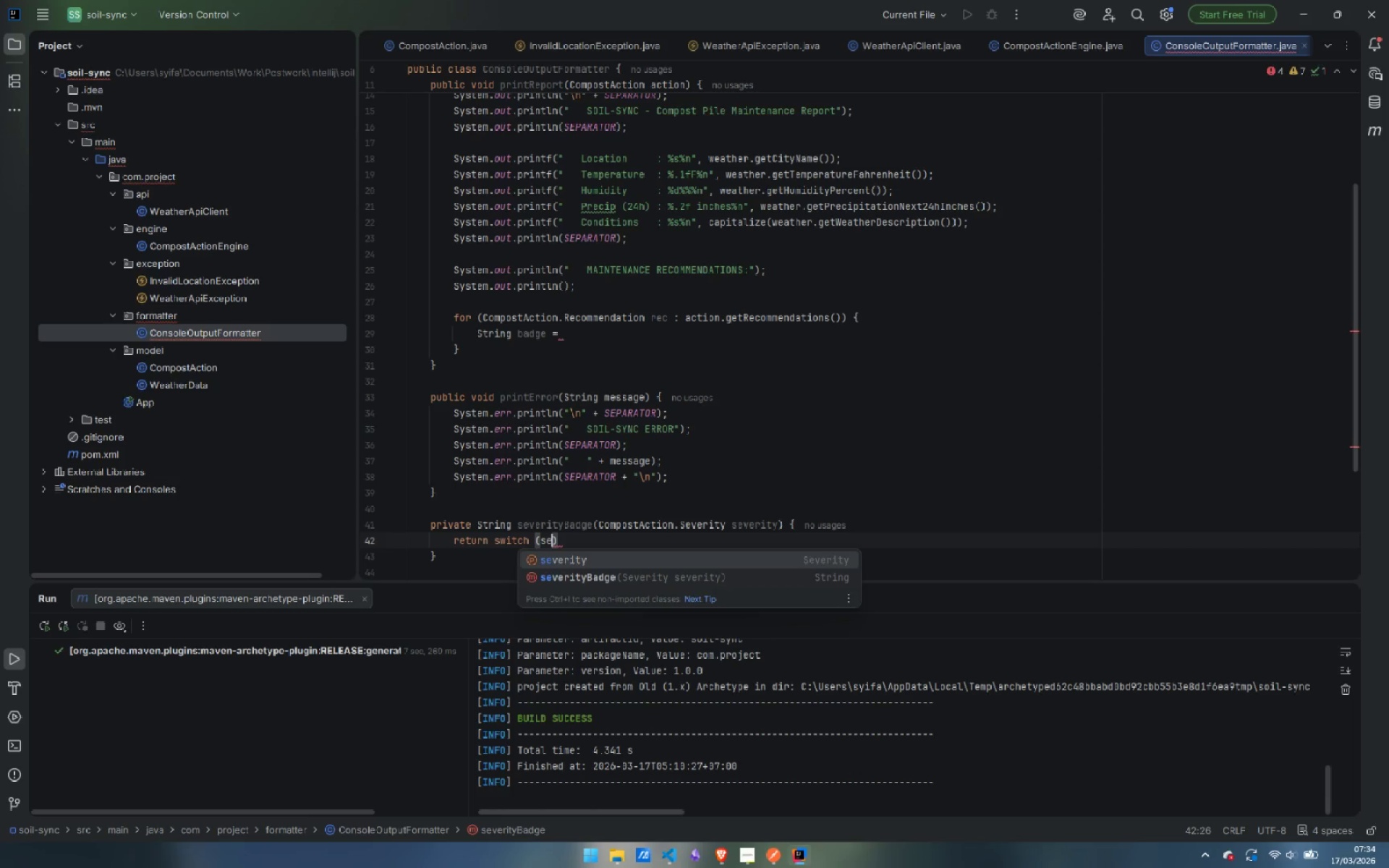 
key(Enter)
 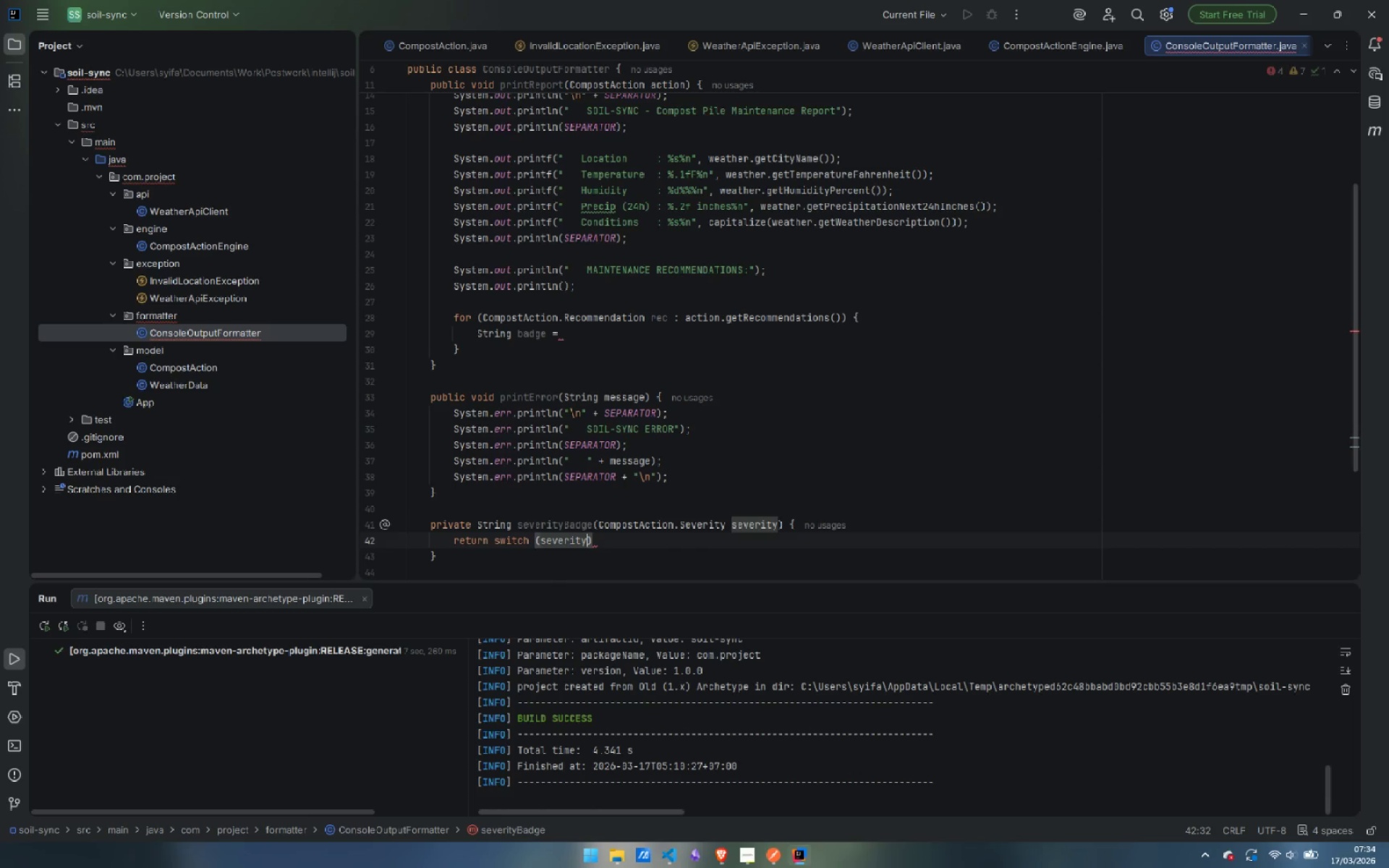 
key(ArrowRight)
 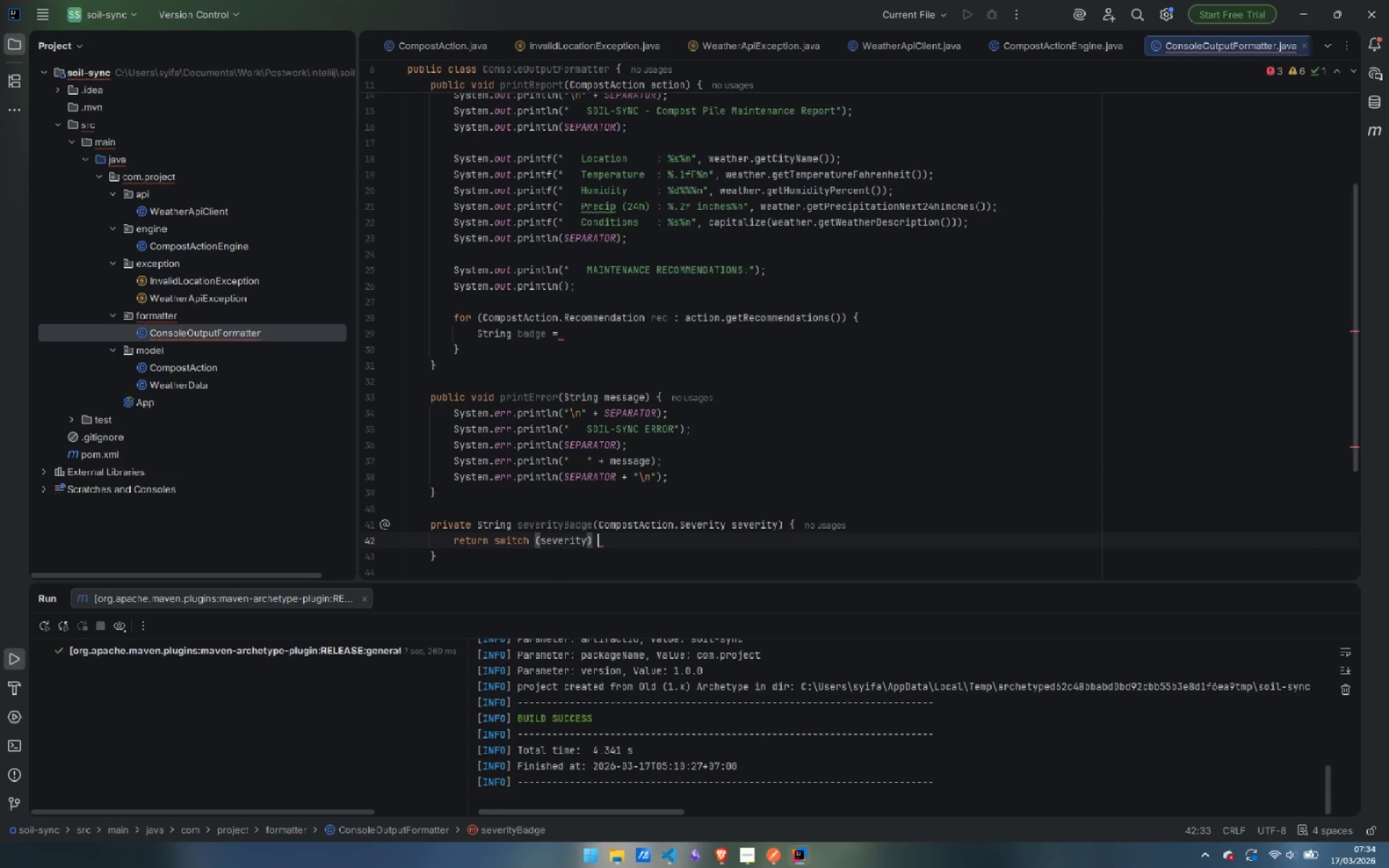 
key(Space)
 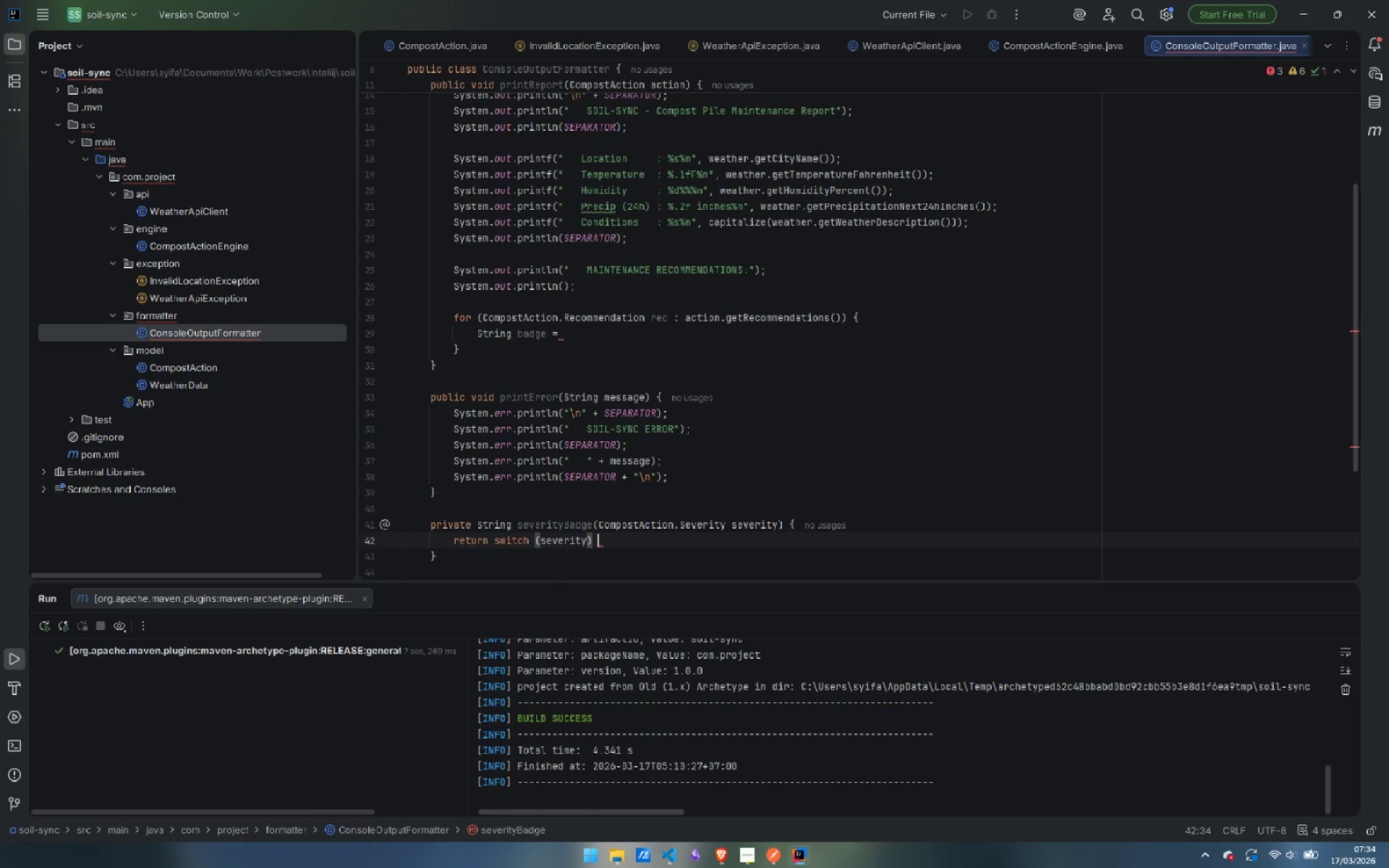 
key(Shift+BracketLeft)
 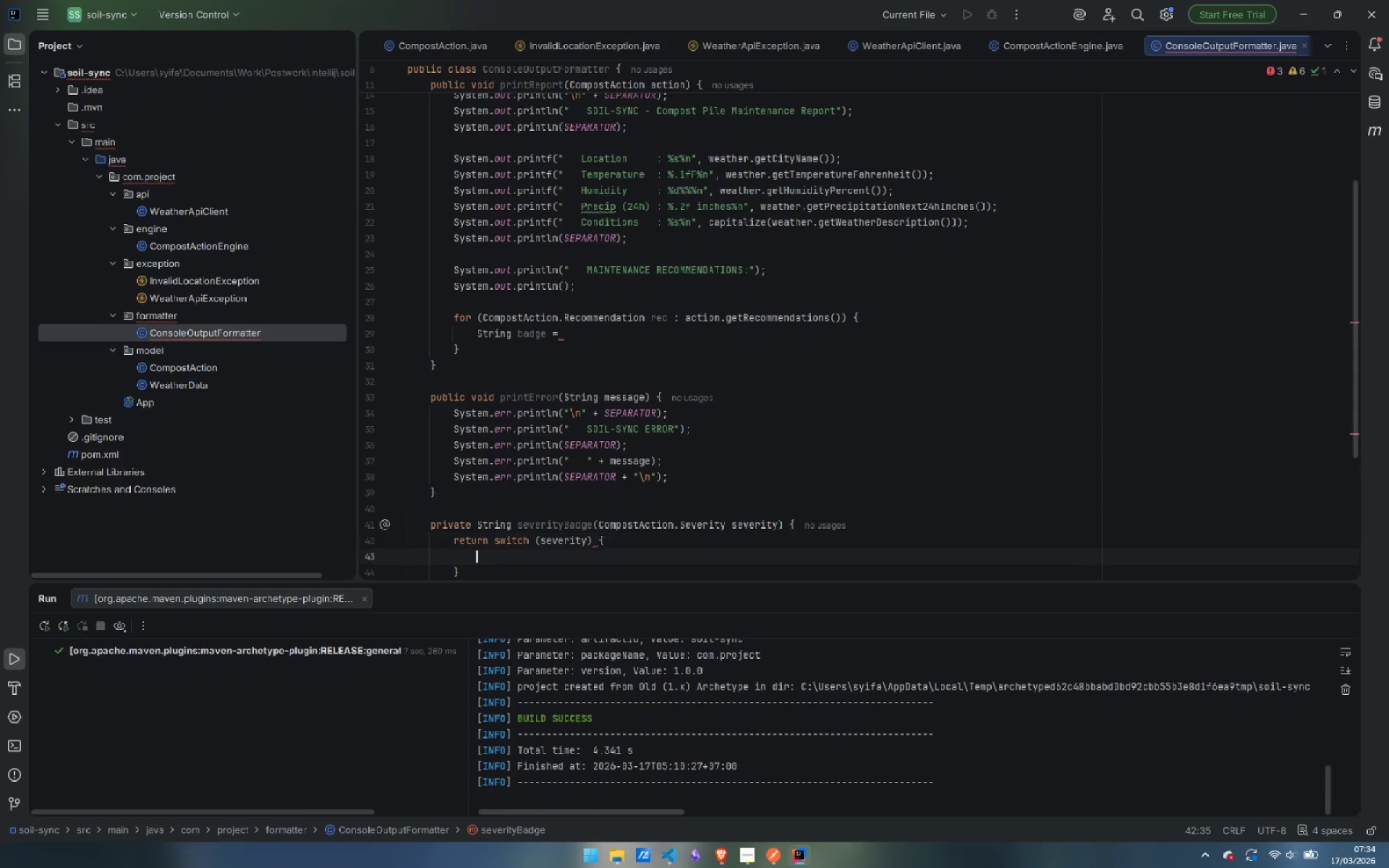 
key(Enter)
 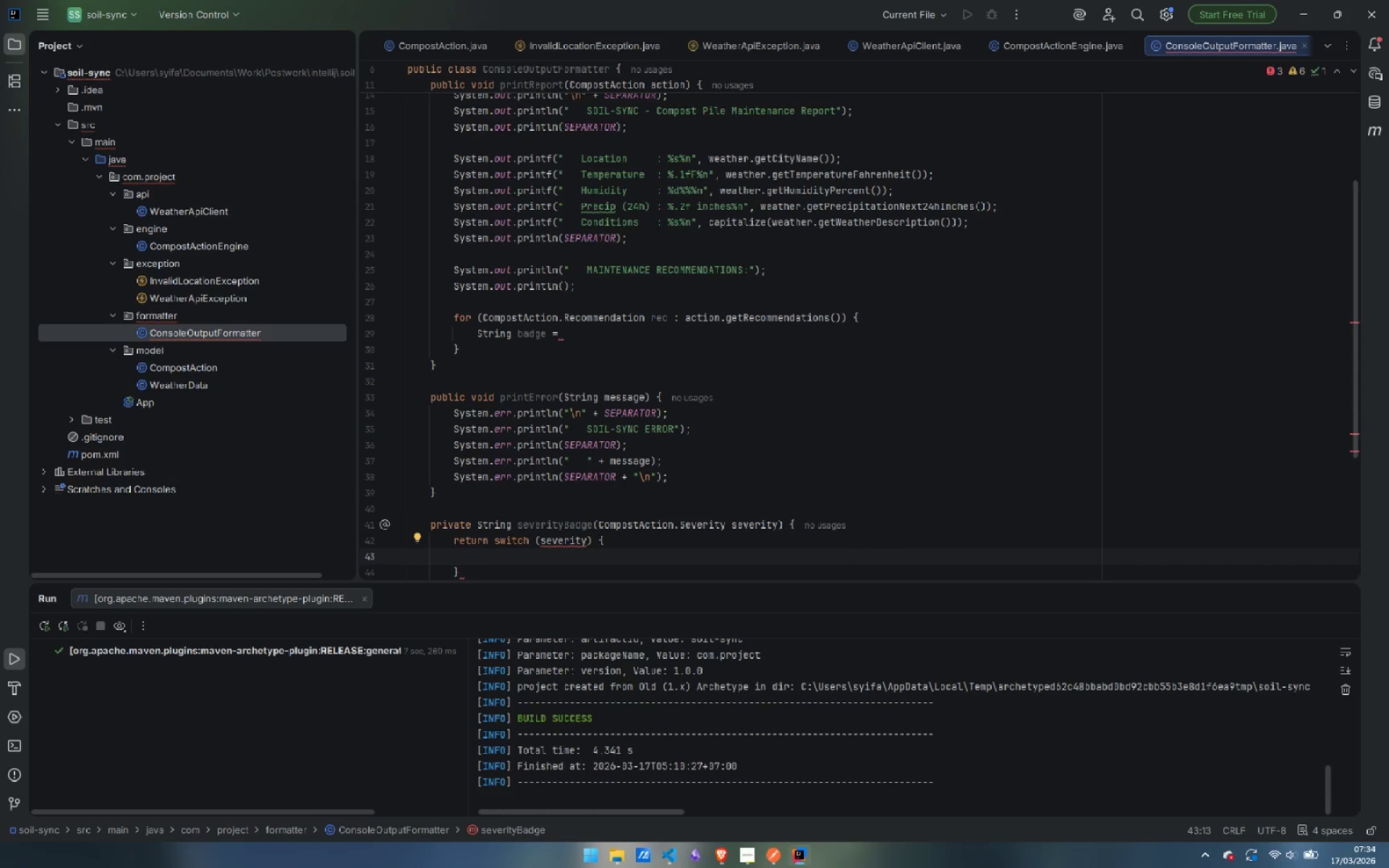 
type(case ACT)
 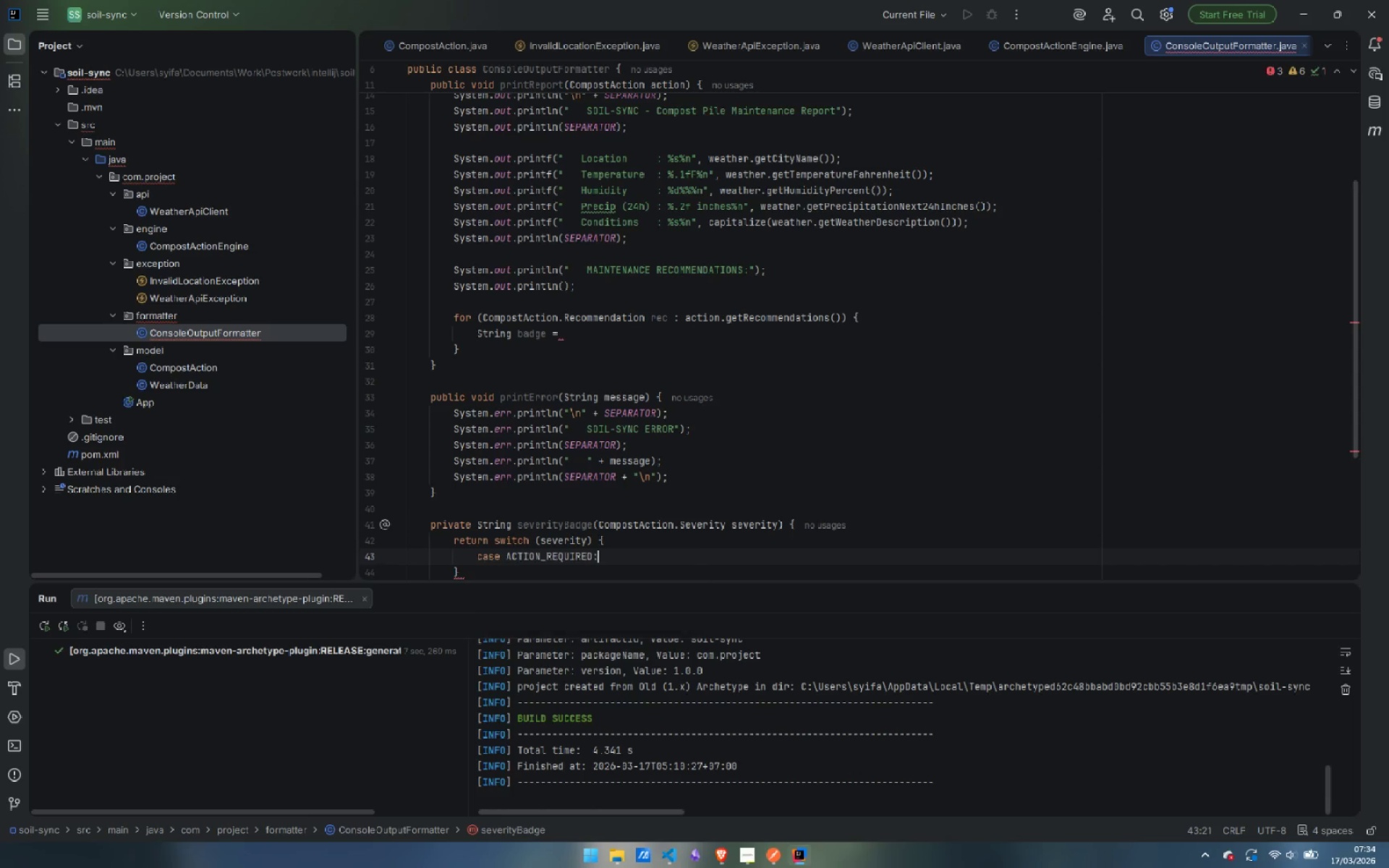 
key(Enter)
 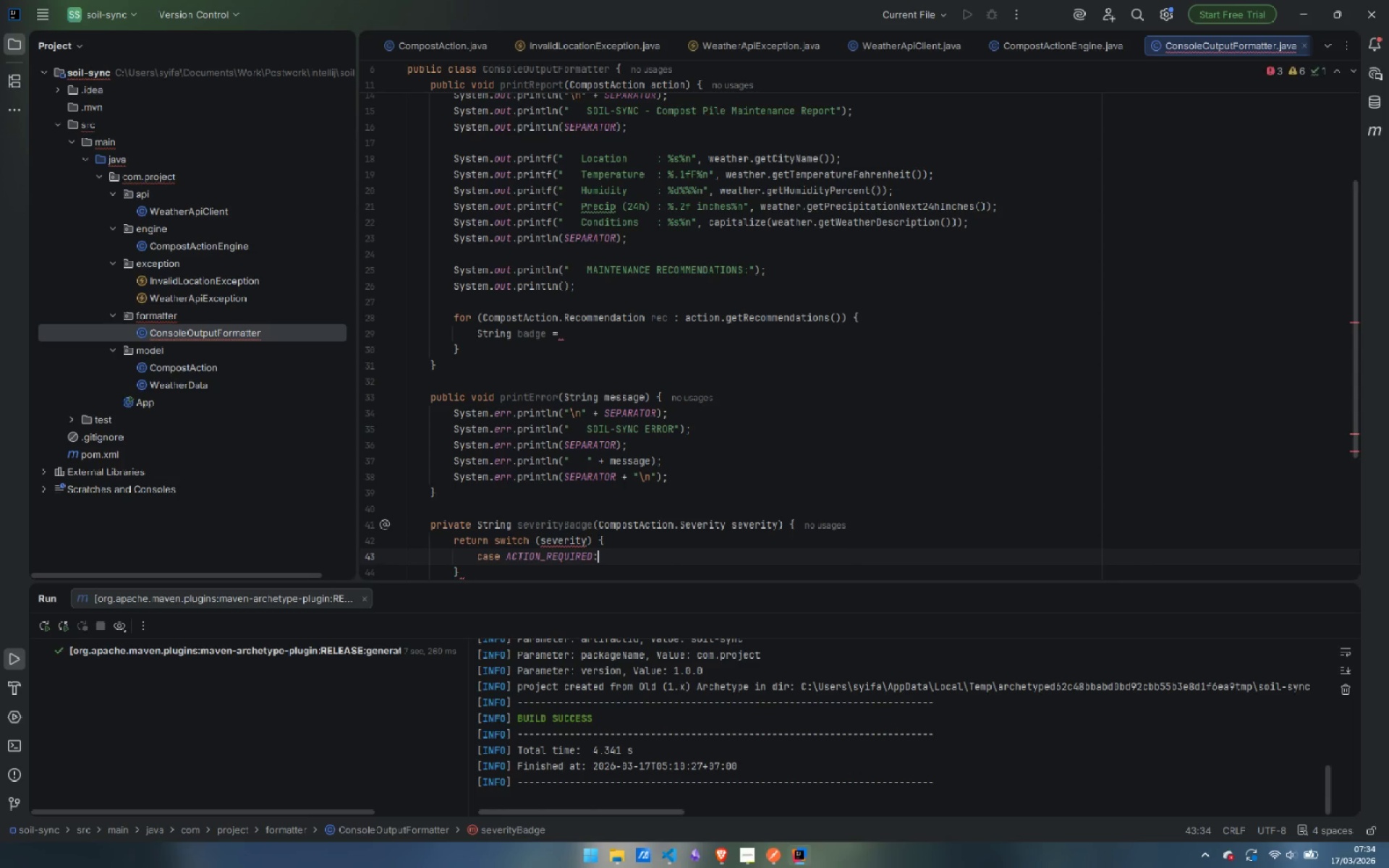 
key(Space)
 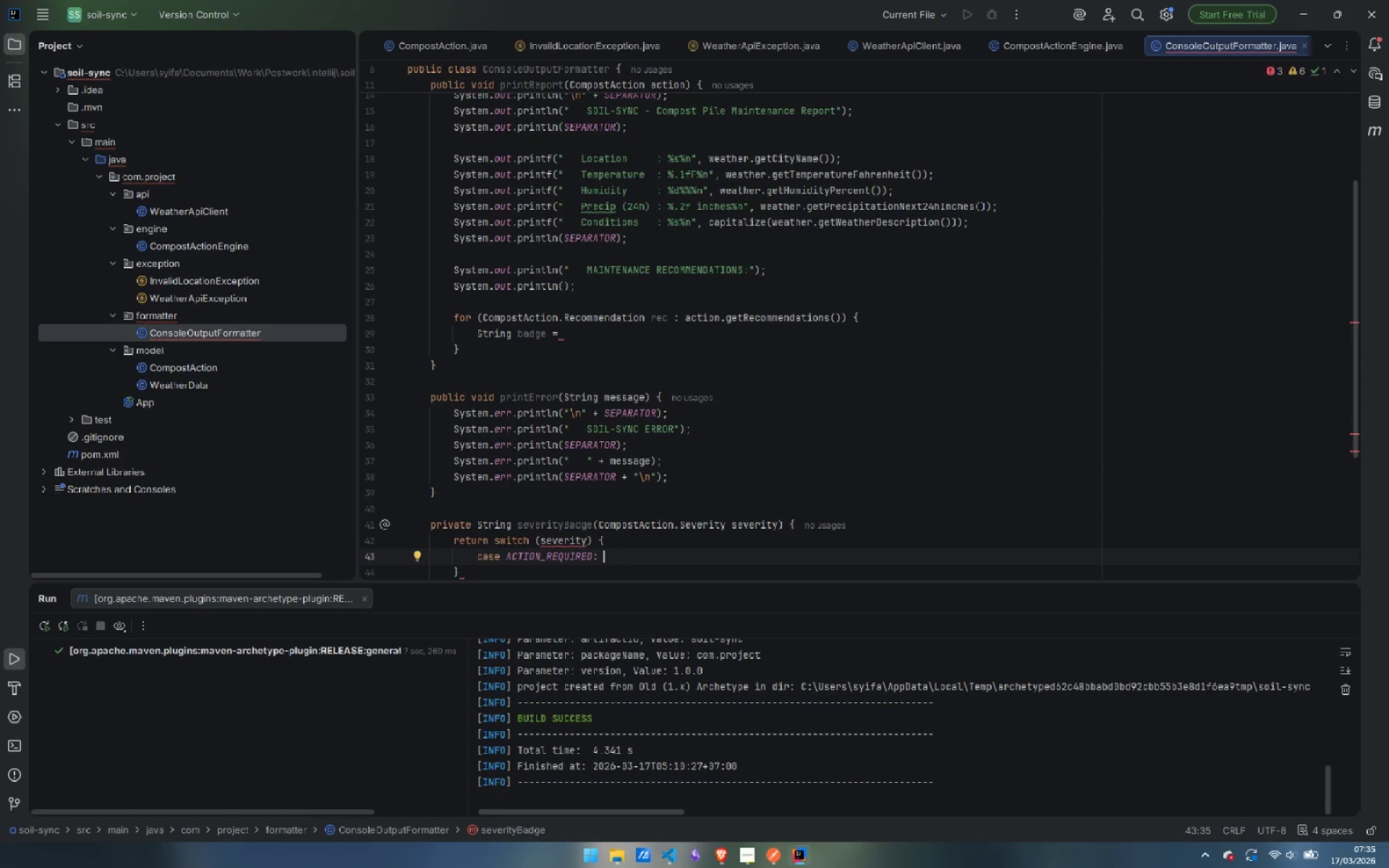 
key(Backspace)
 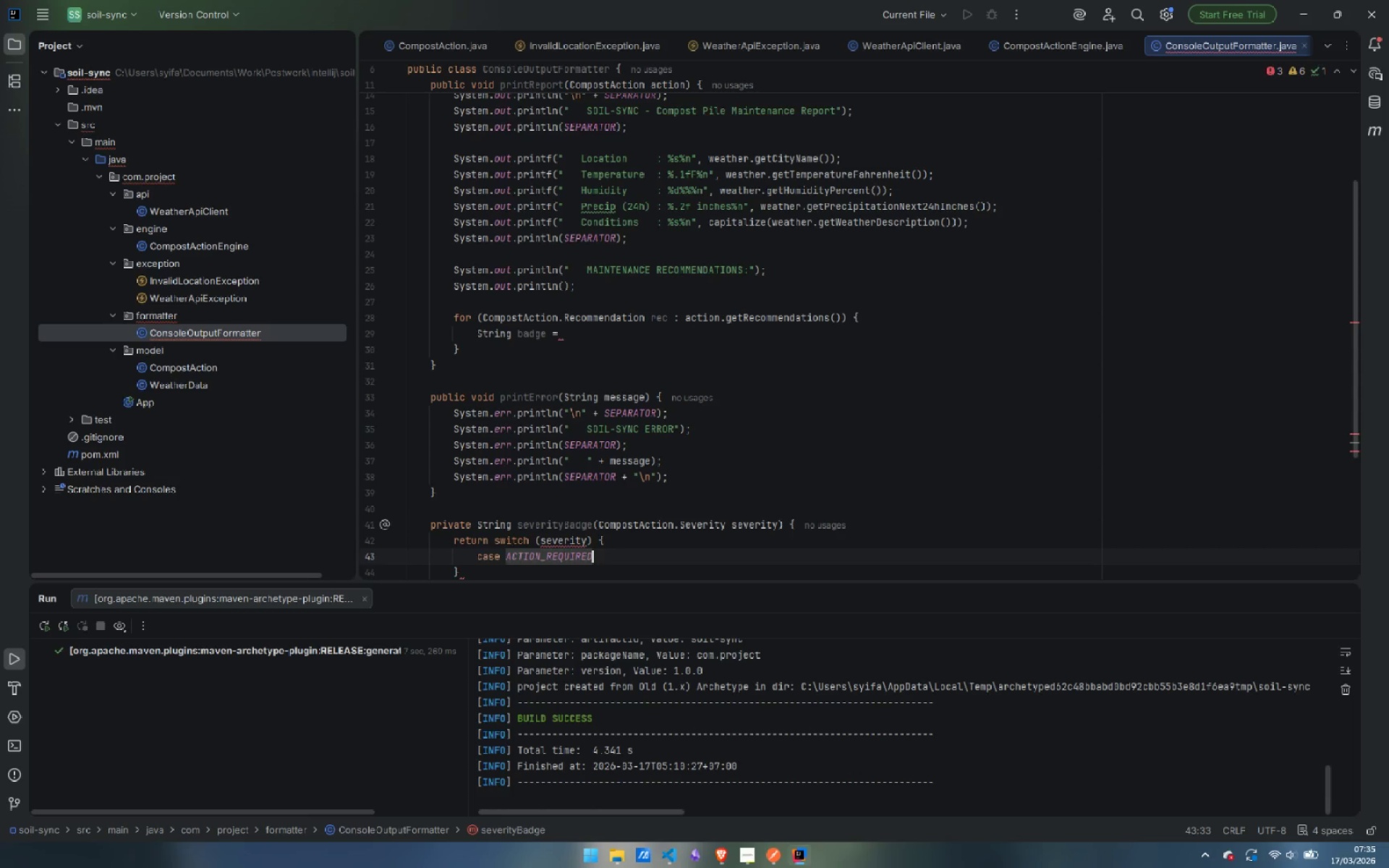 
key(Backspace)
 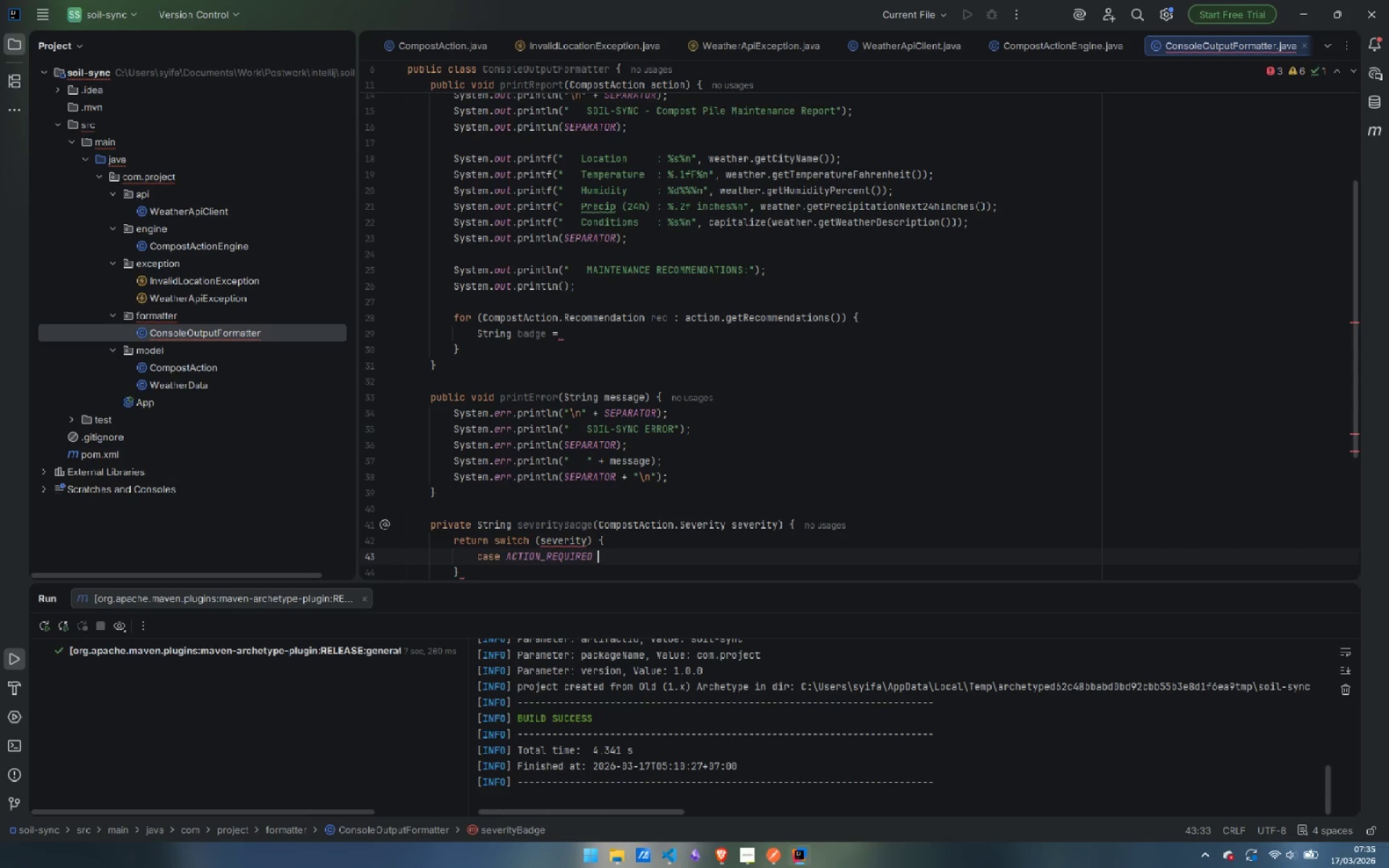 
key(Space)
 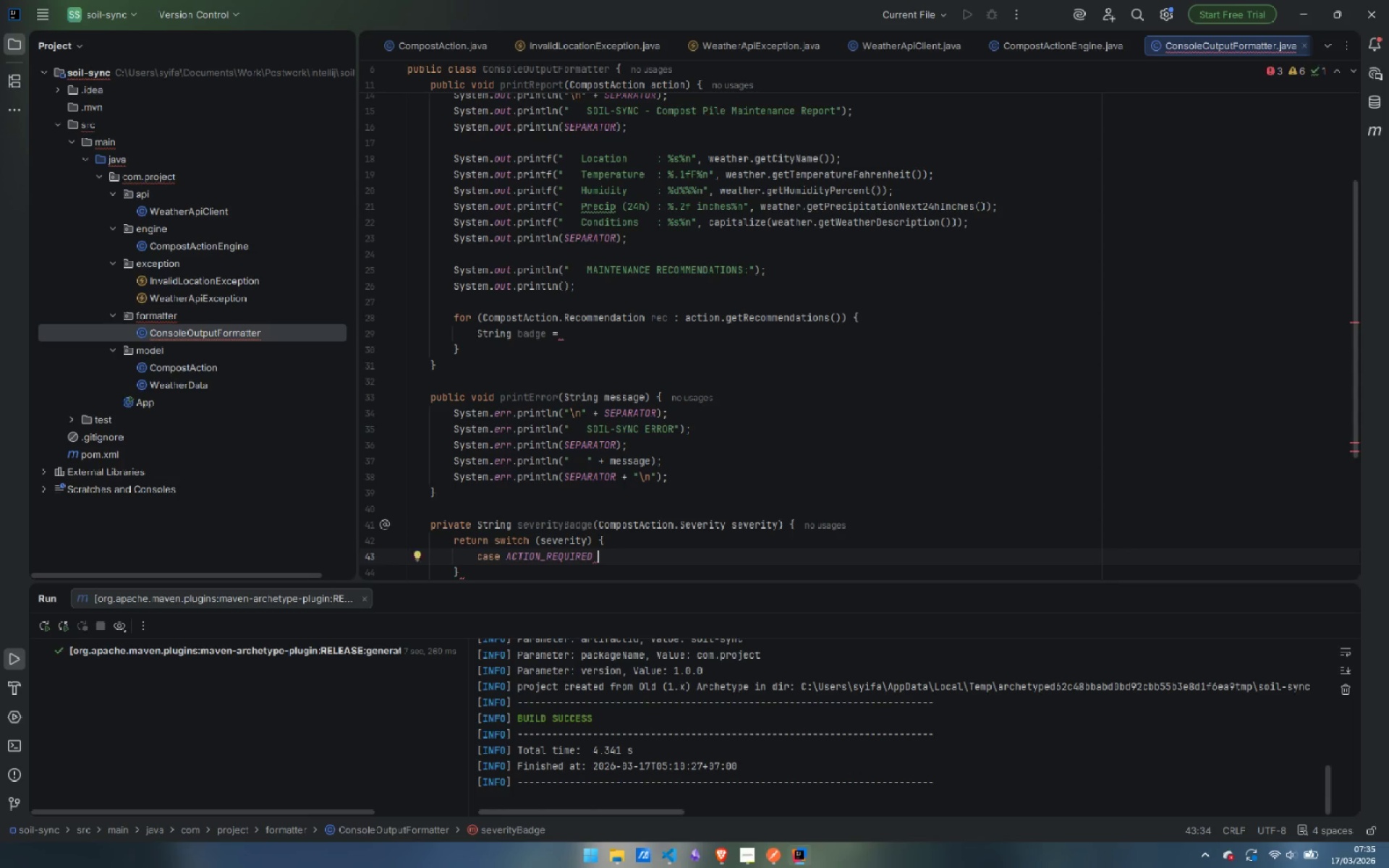 
key(Minus)
 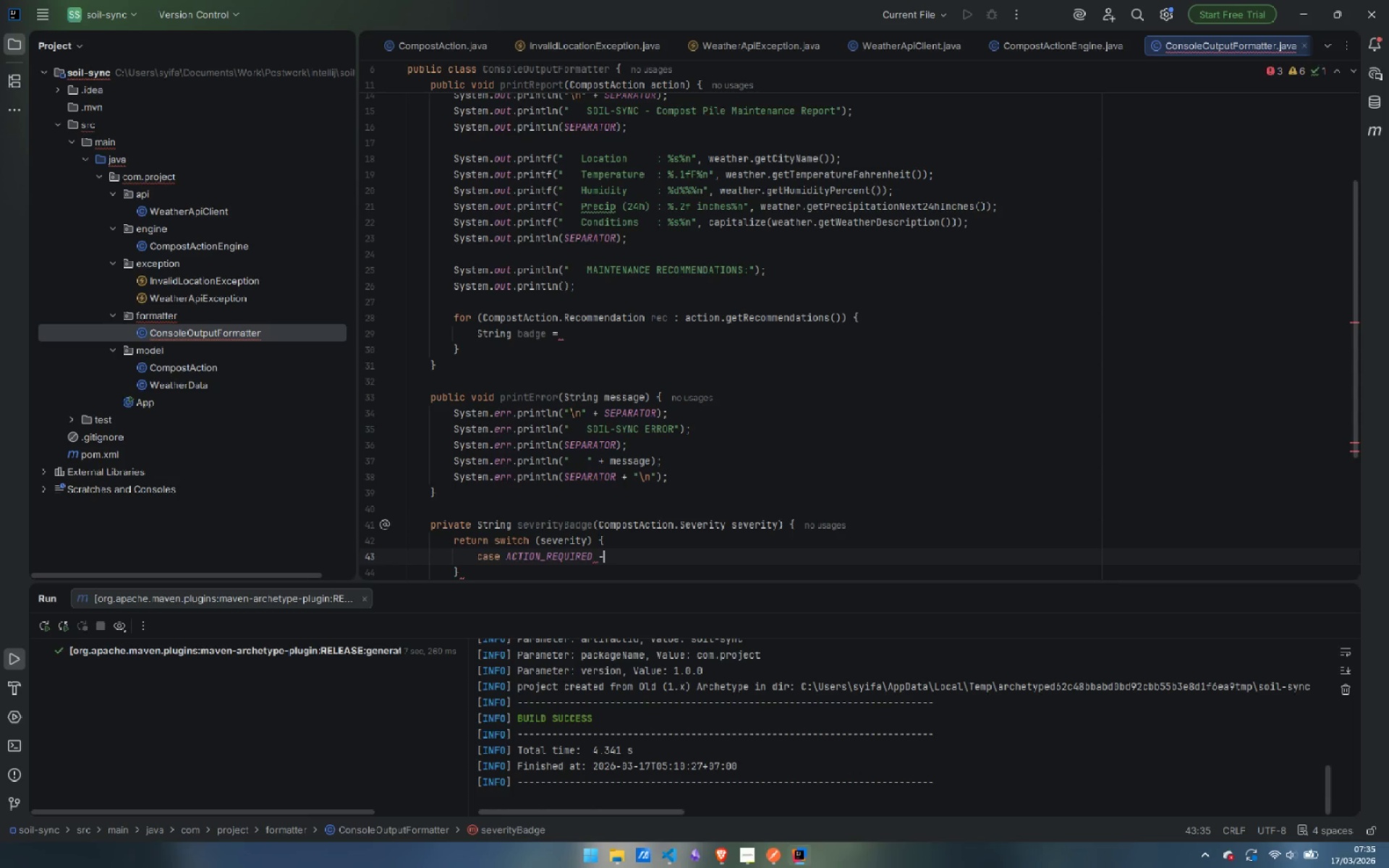 
key(Shift+Period)
 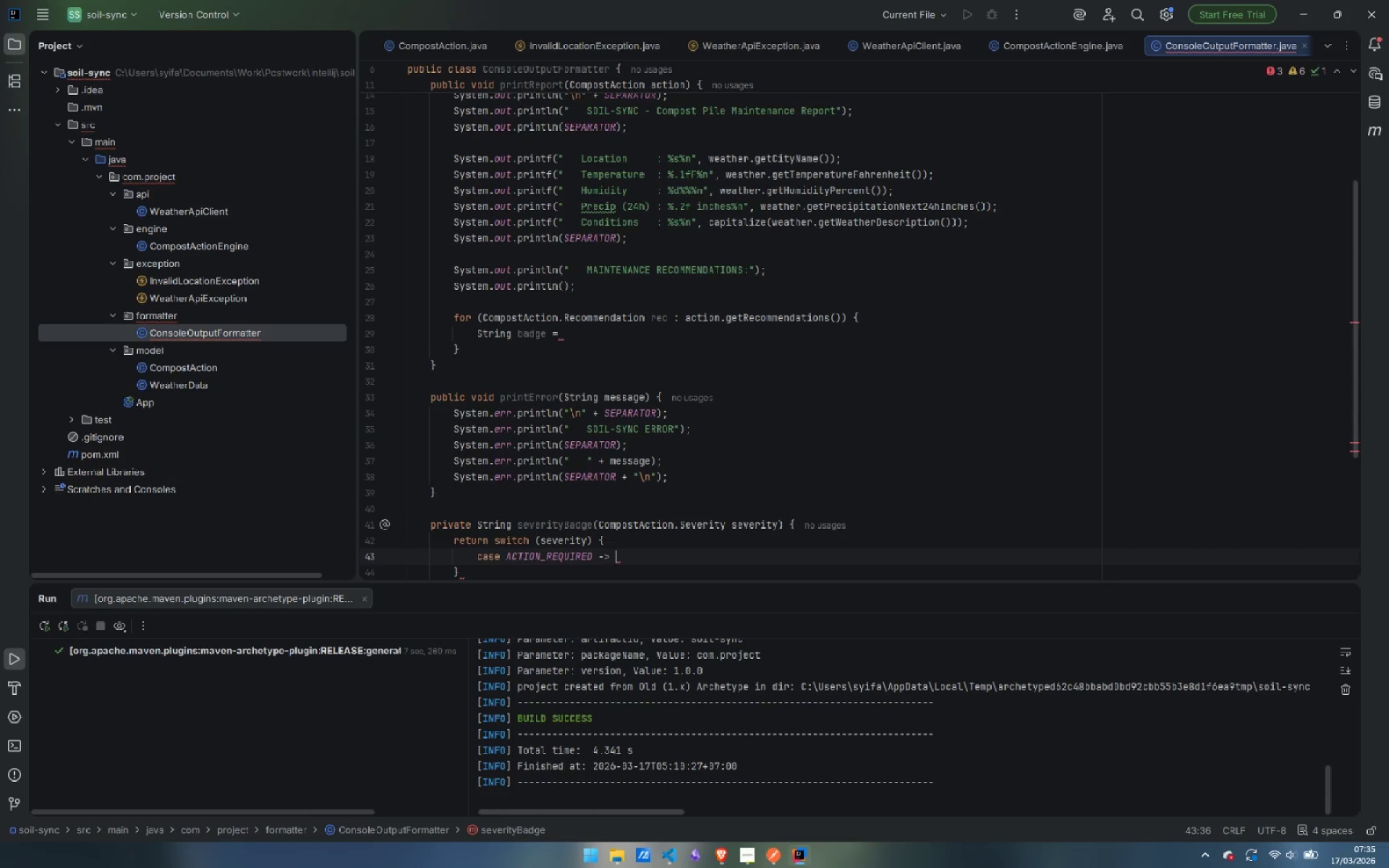 
key(Shift+Space)
 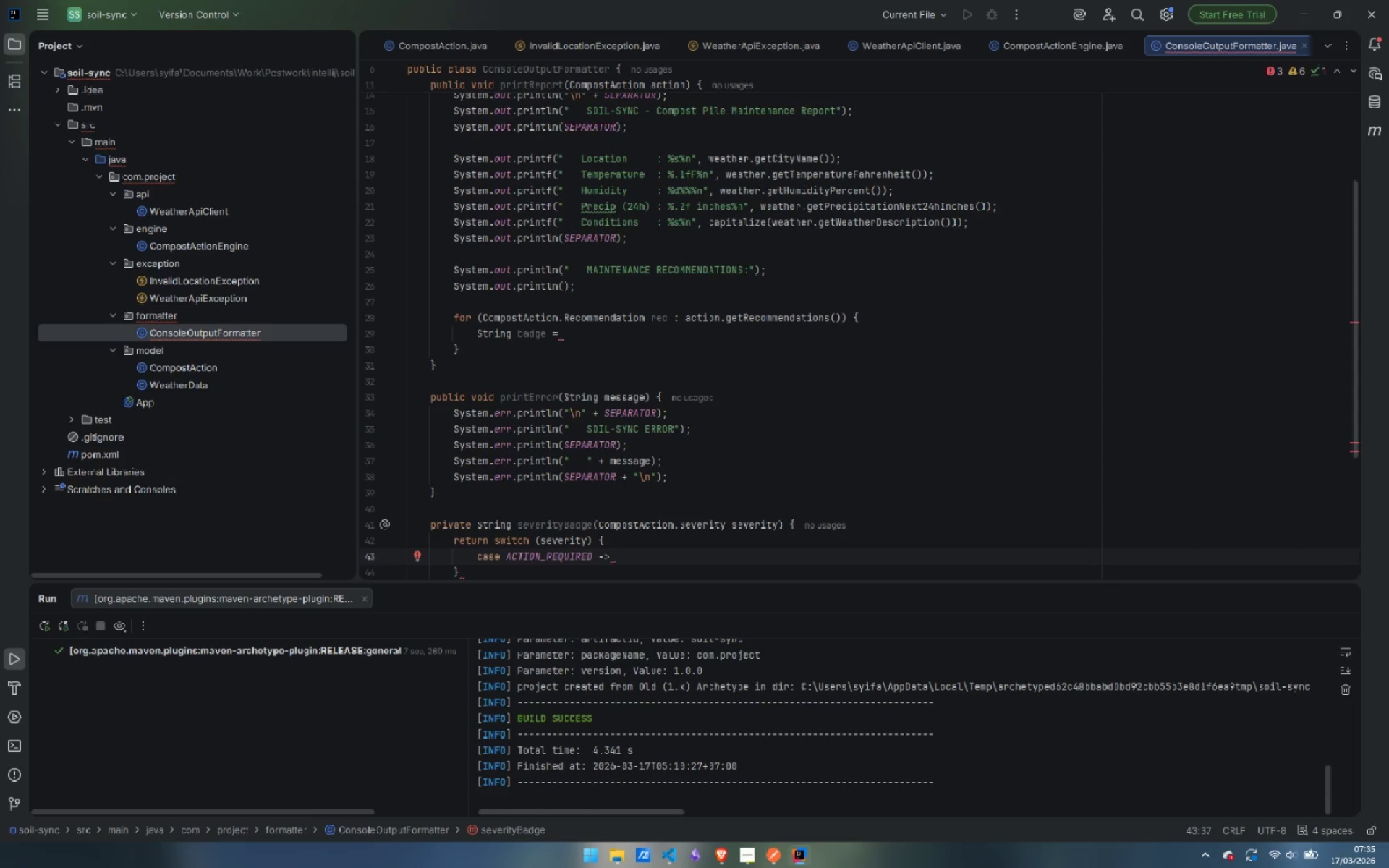 
key(Shift+Quote)
 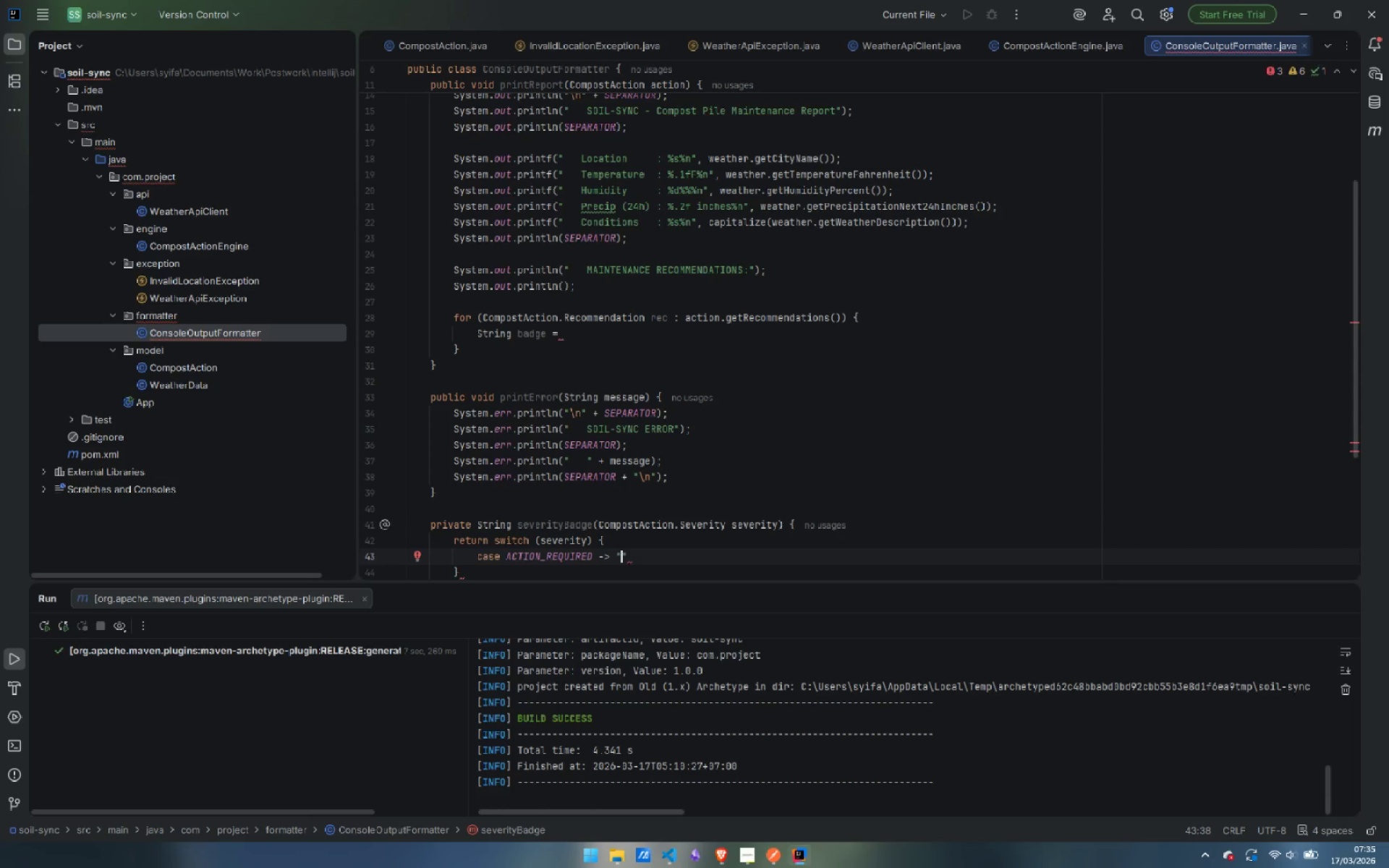 
key(BracketLeft)
 